 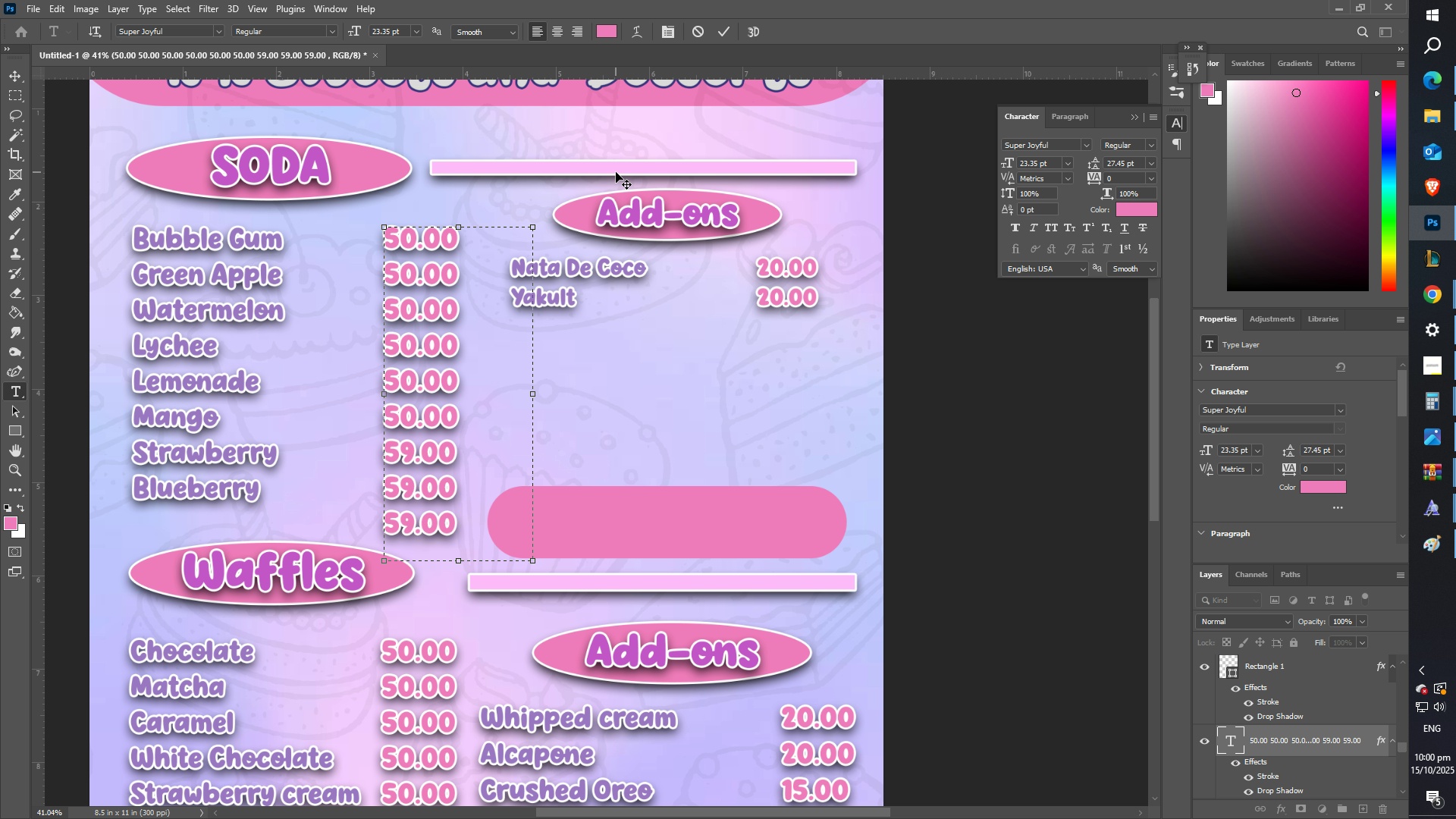 
right_click([632, 213])
 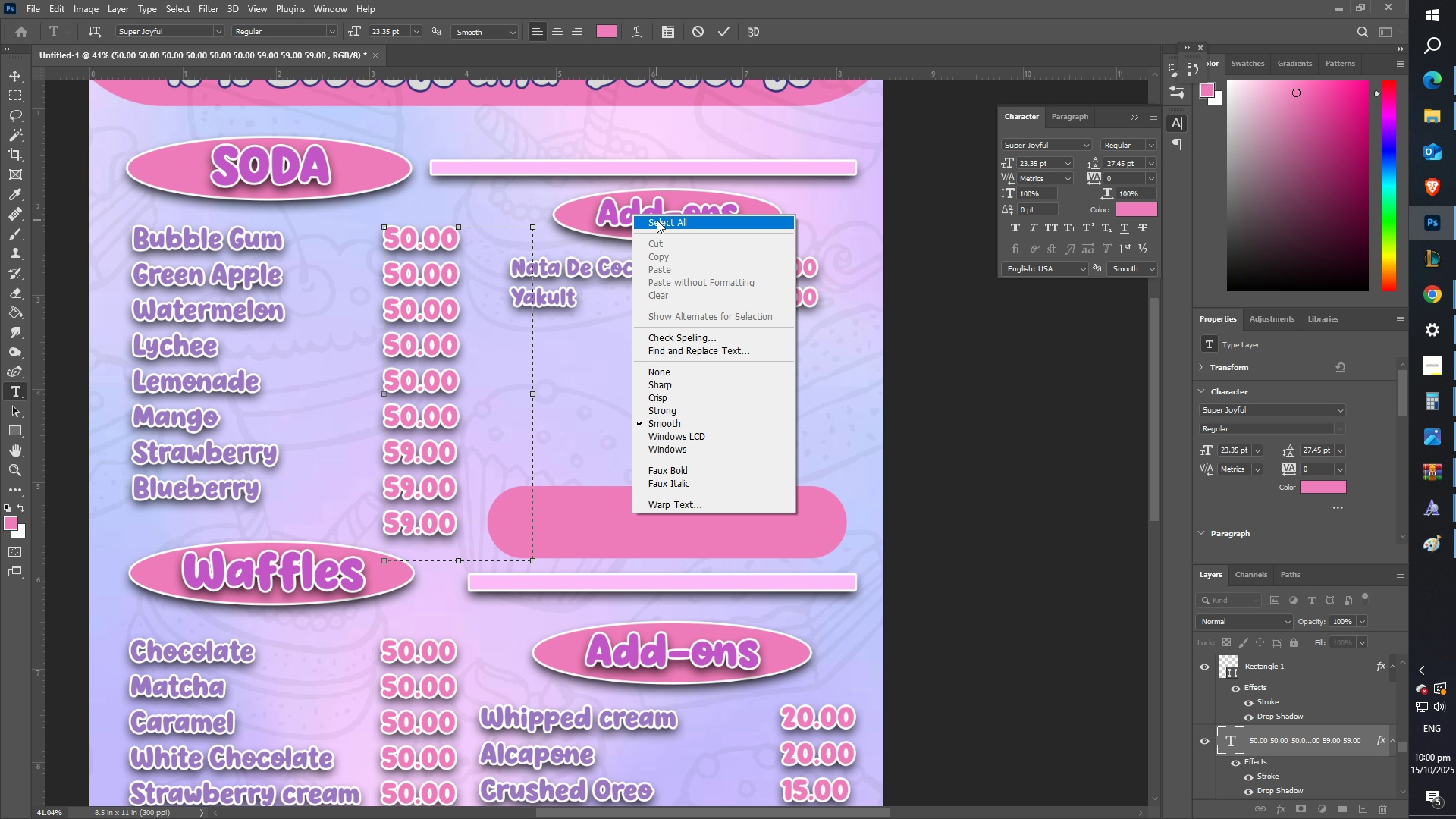 
left_click([657, 220])
 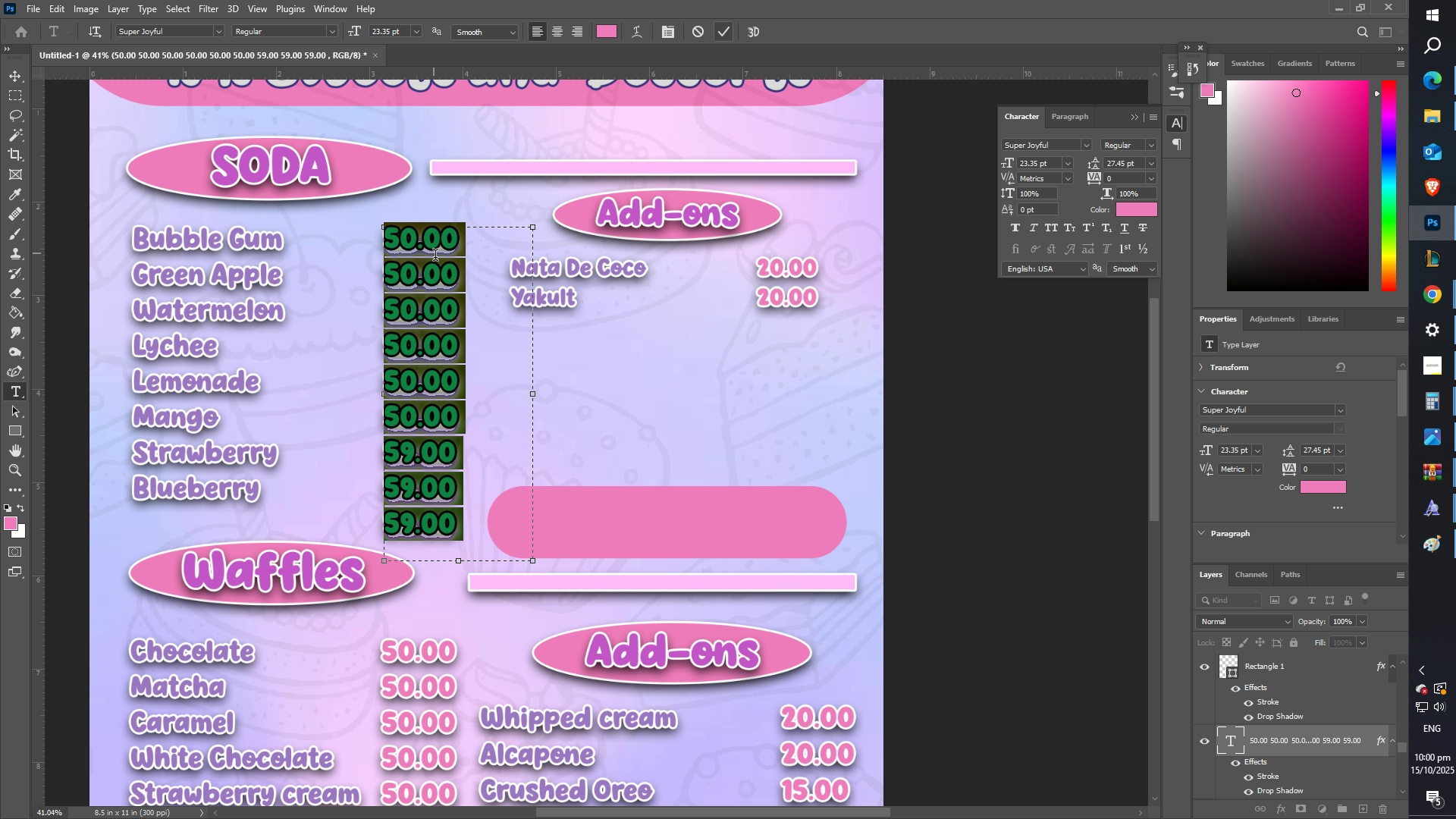 
left_click([442, 271])
 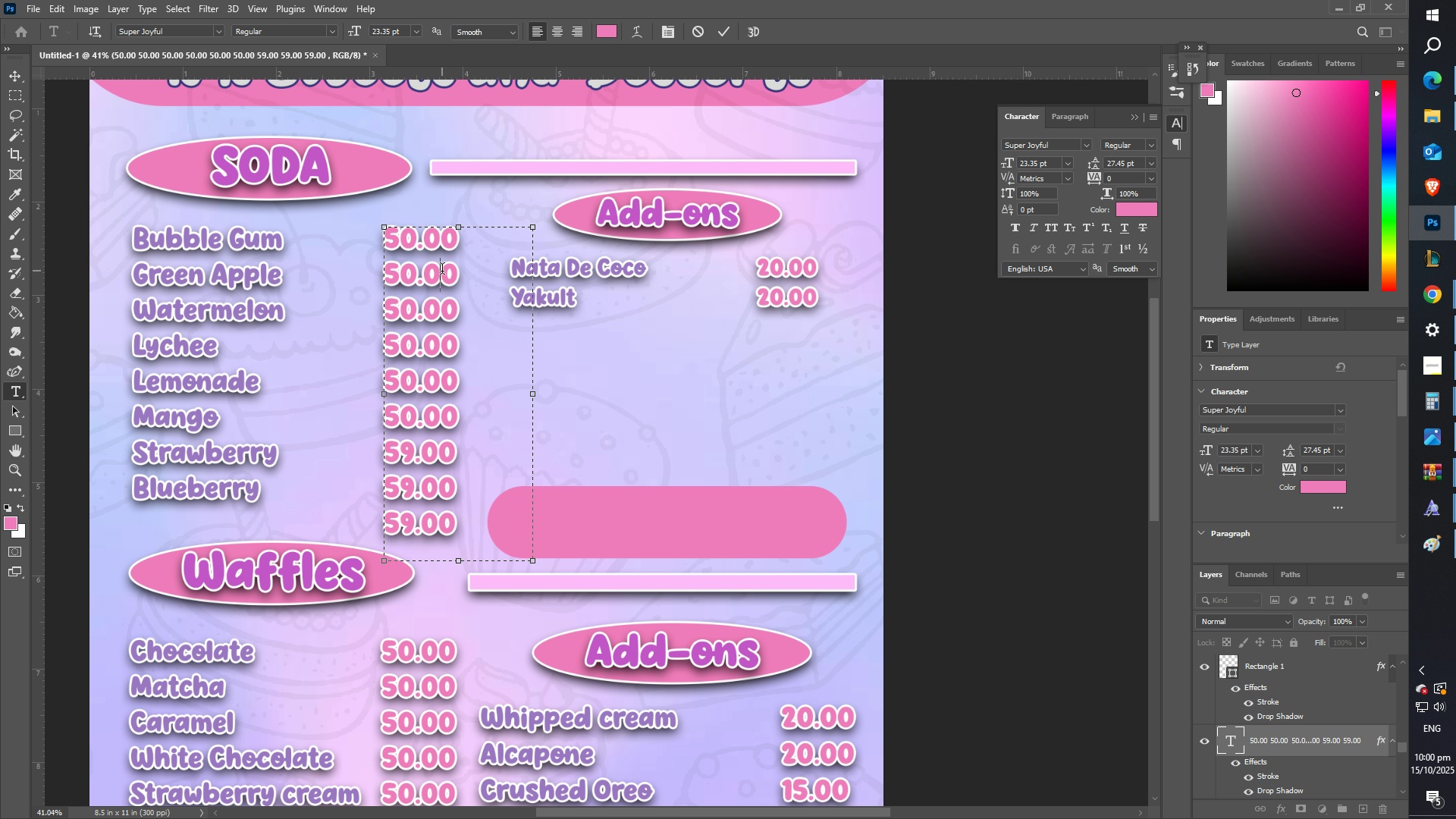 
key(Control+A)
 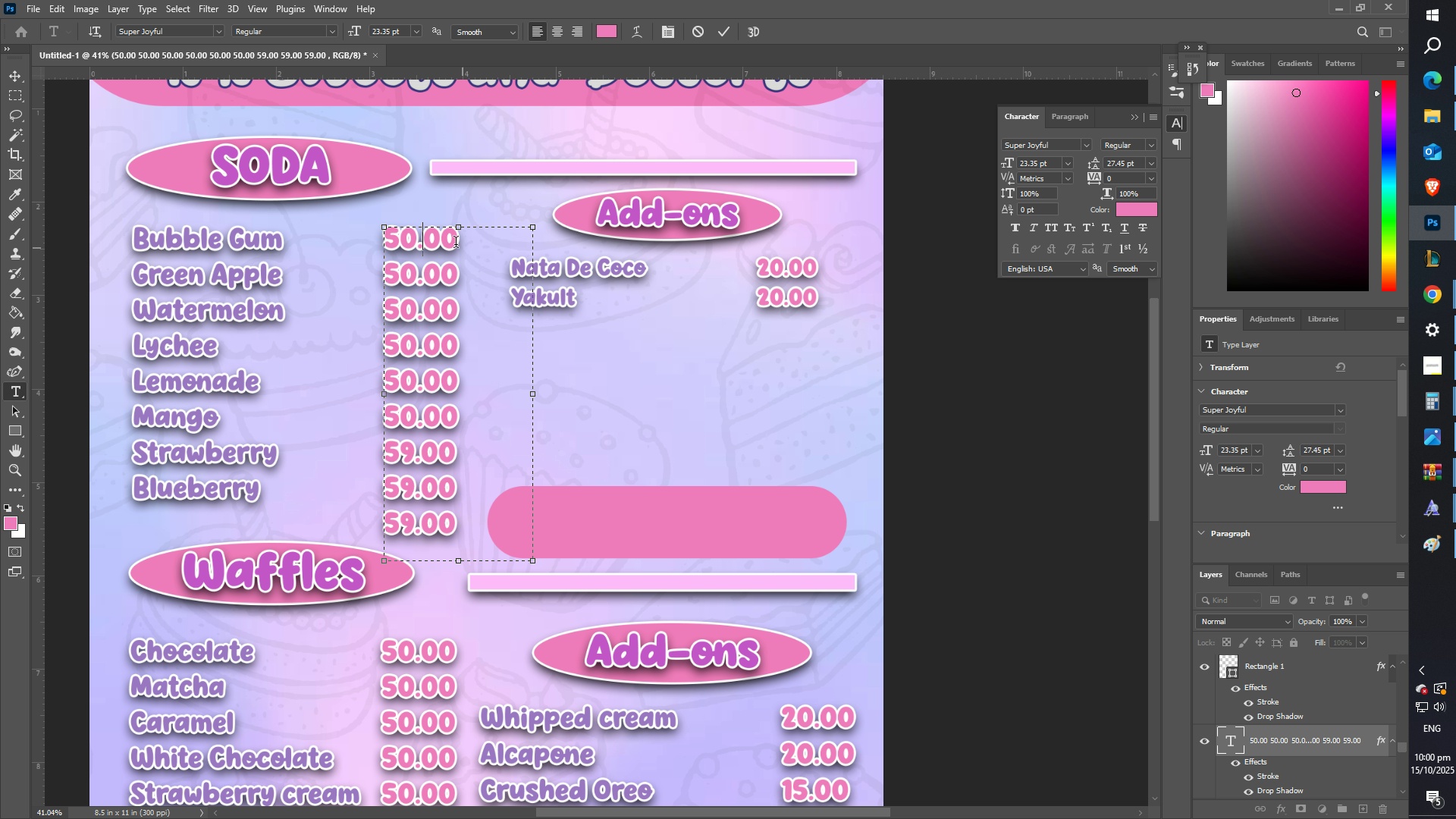 
wait(7.26)
 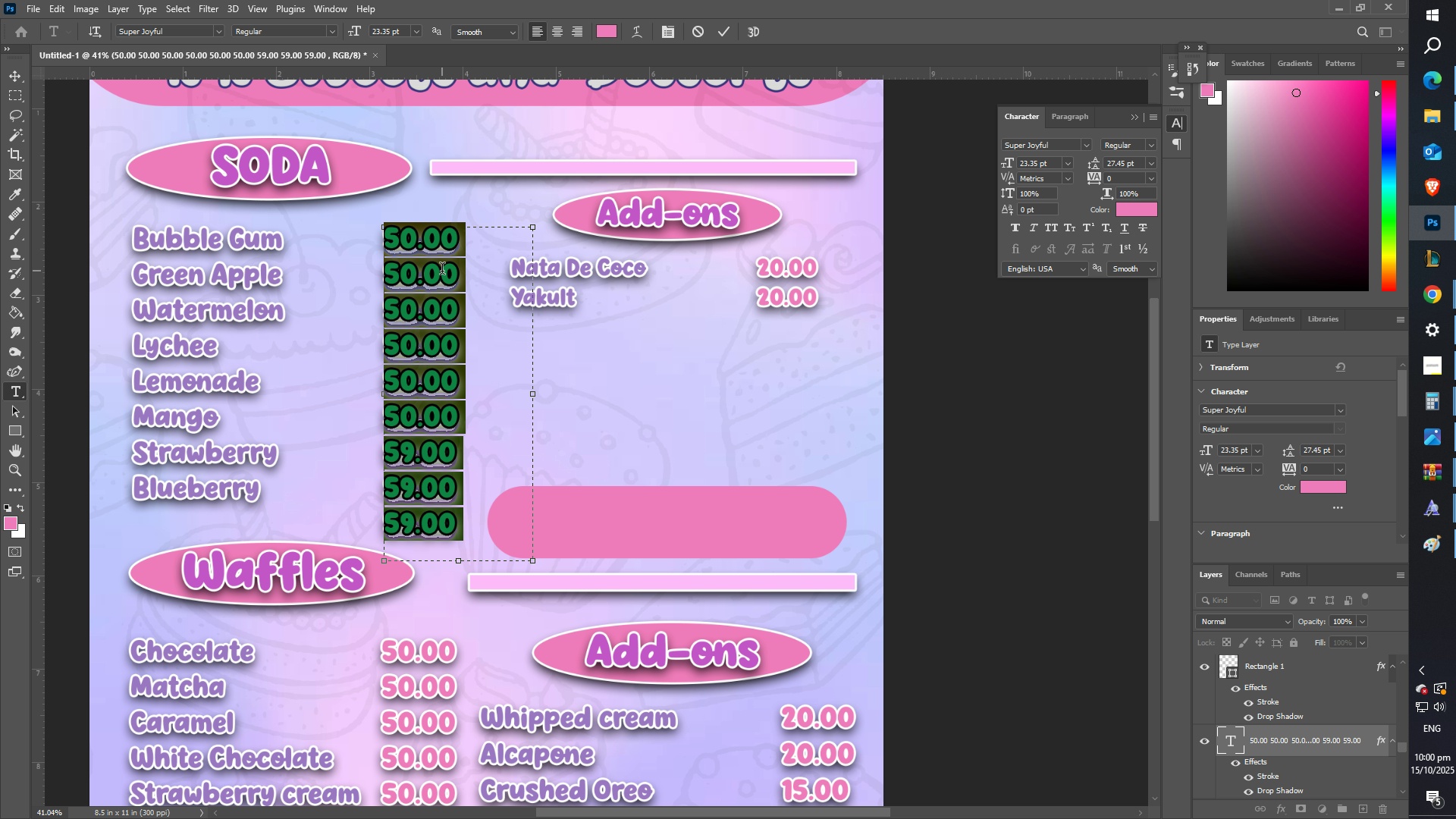 
type(39)
 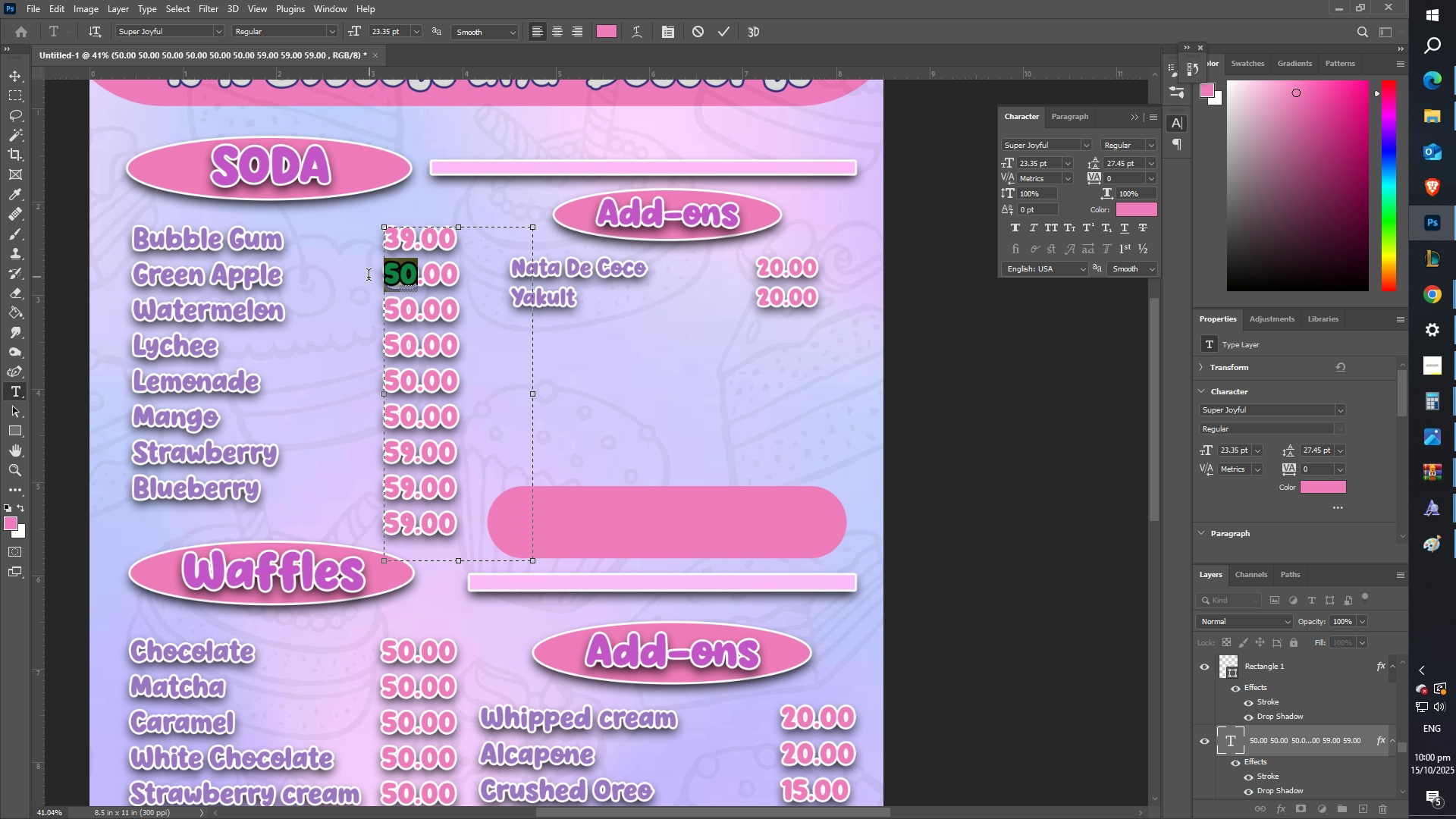 
left_click([425, 242])
 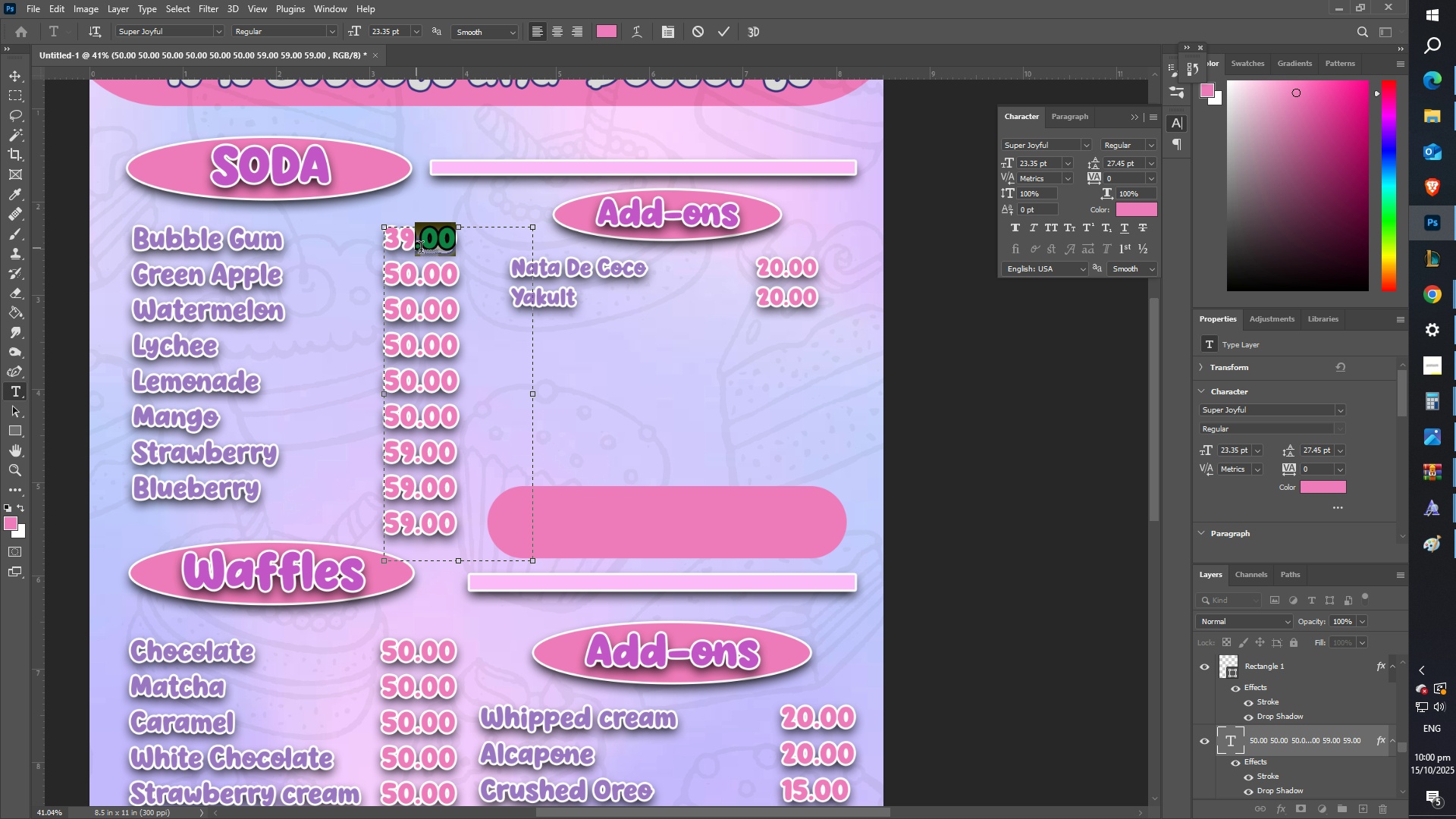 
key(Backspace)
 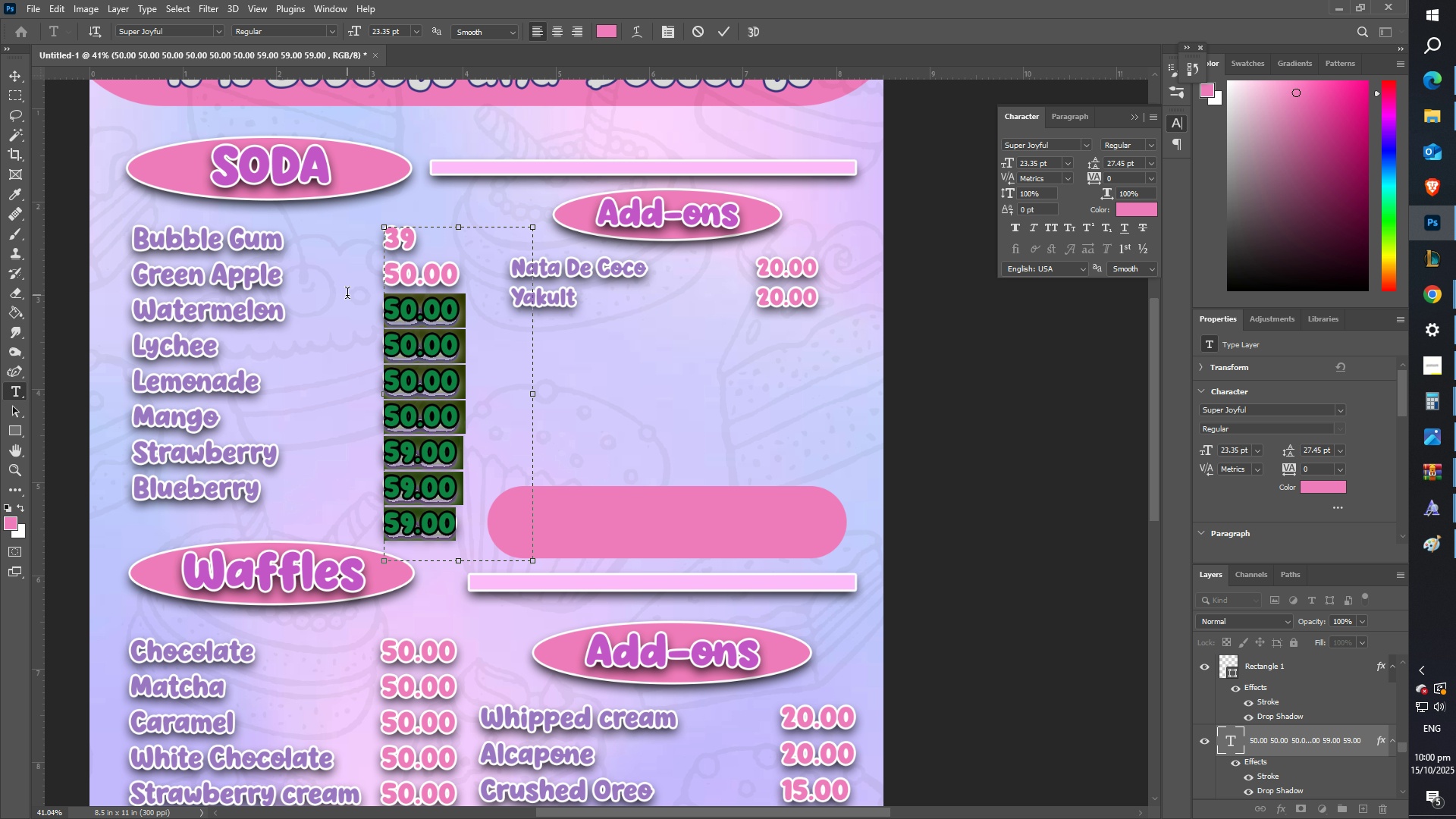 
key(Backspace)
 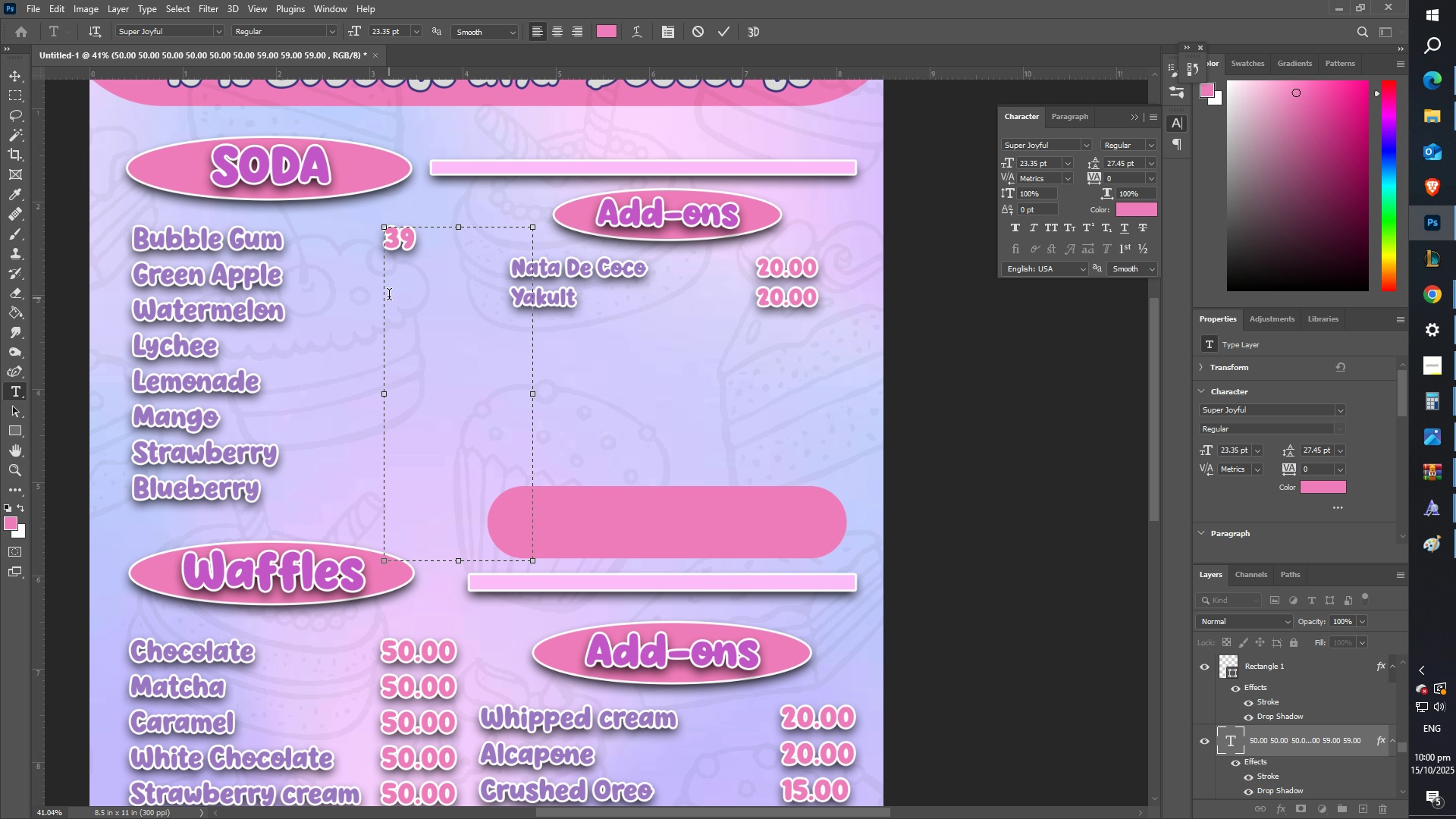 
key(Control+ControlLeft)
 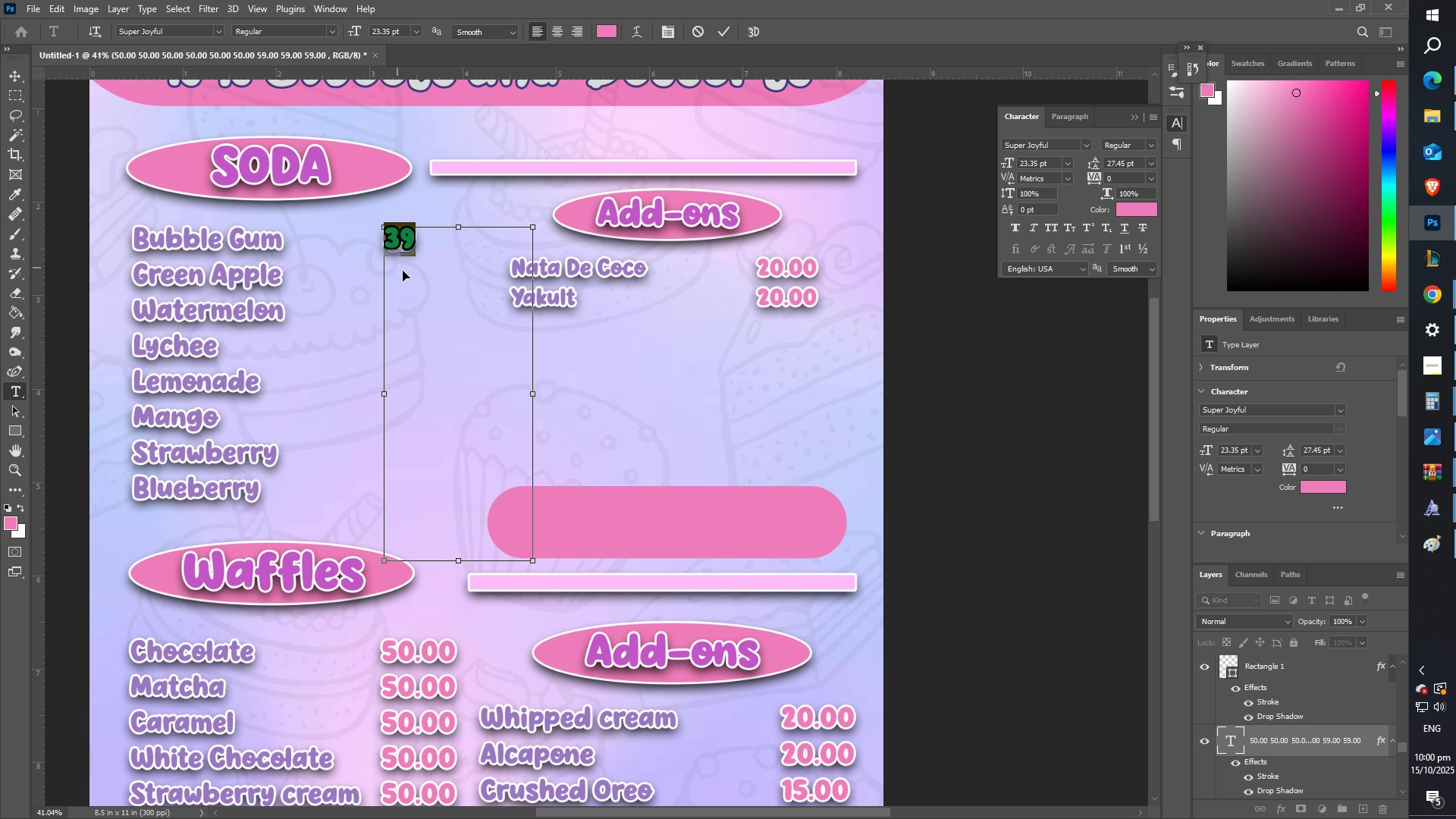 
key(Control+C)
 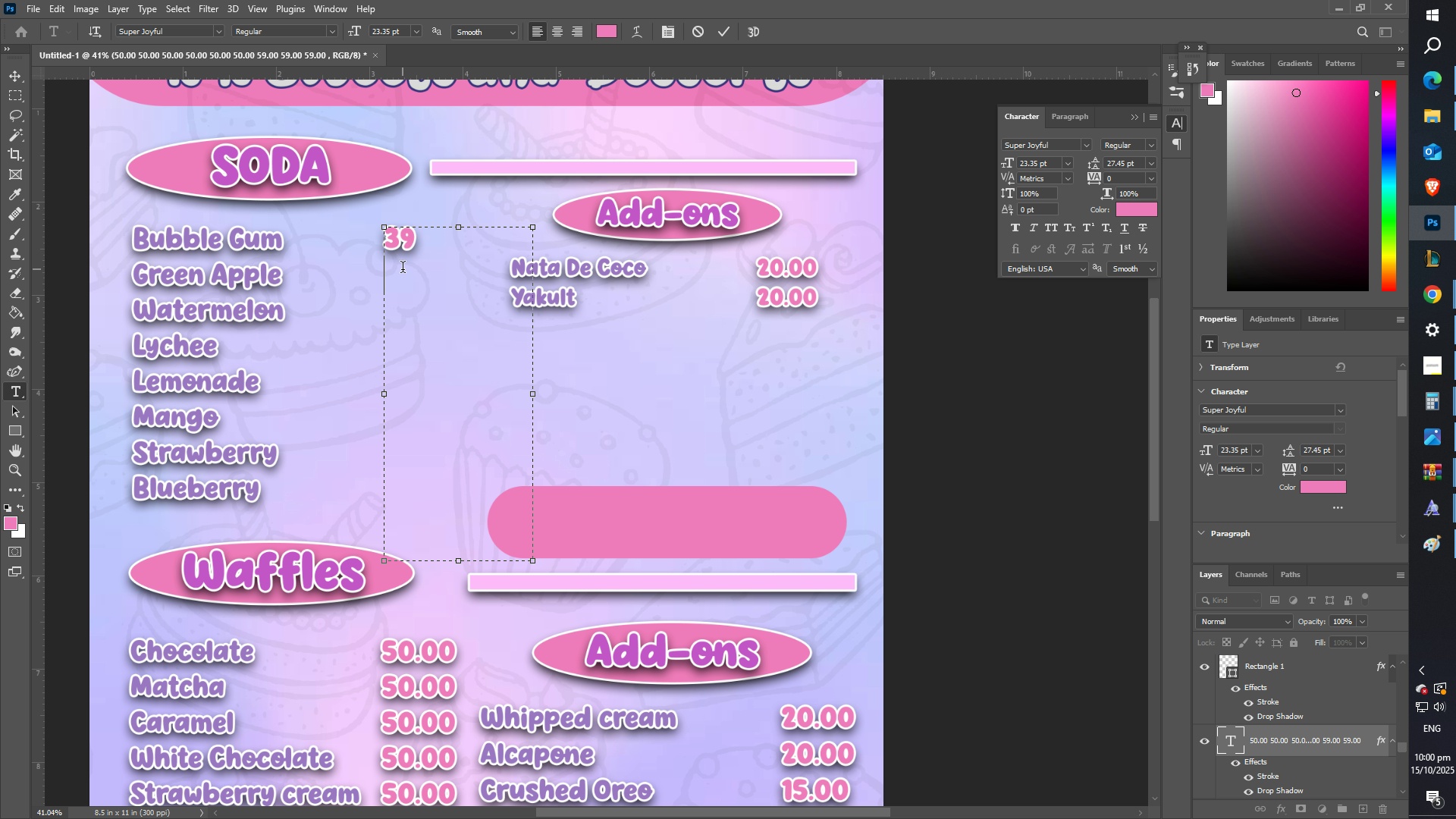 
key(Control+ControlLeft)
 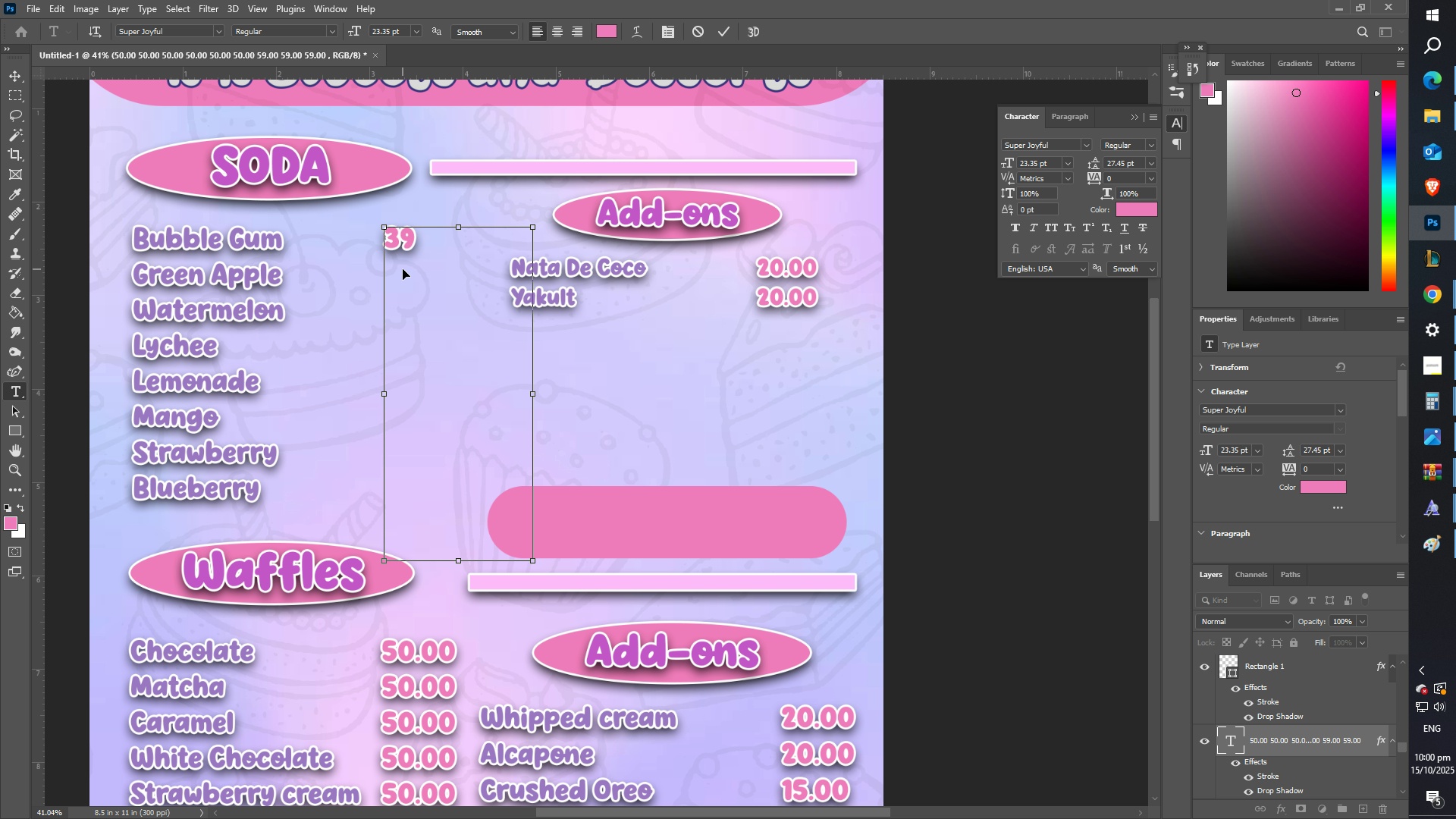 
key(Control+V)
 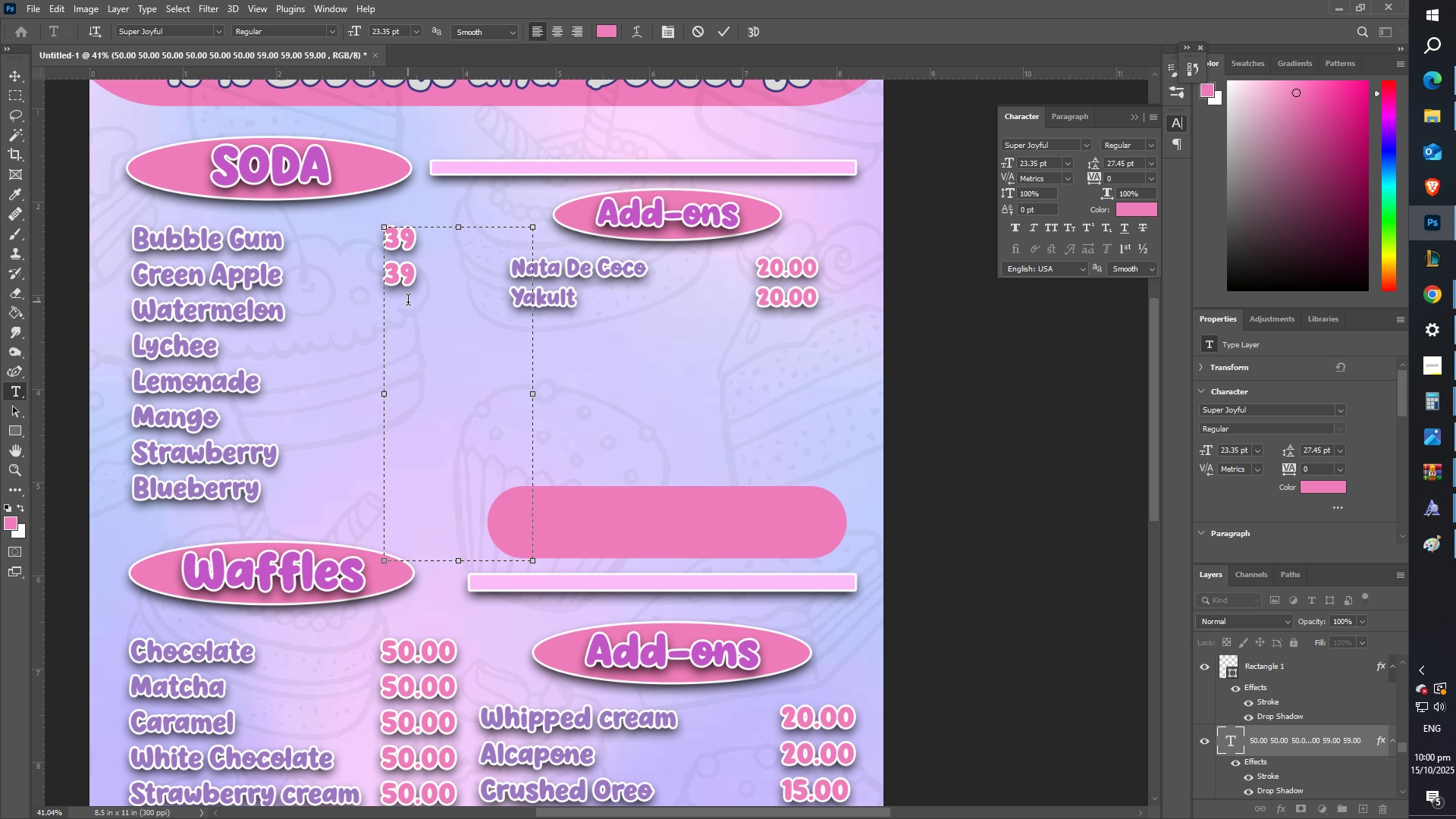 
left_click([408, 302])
 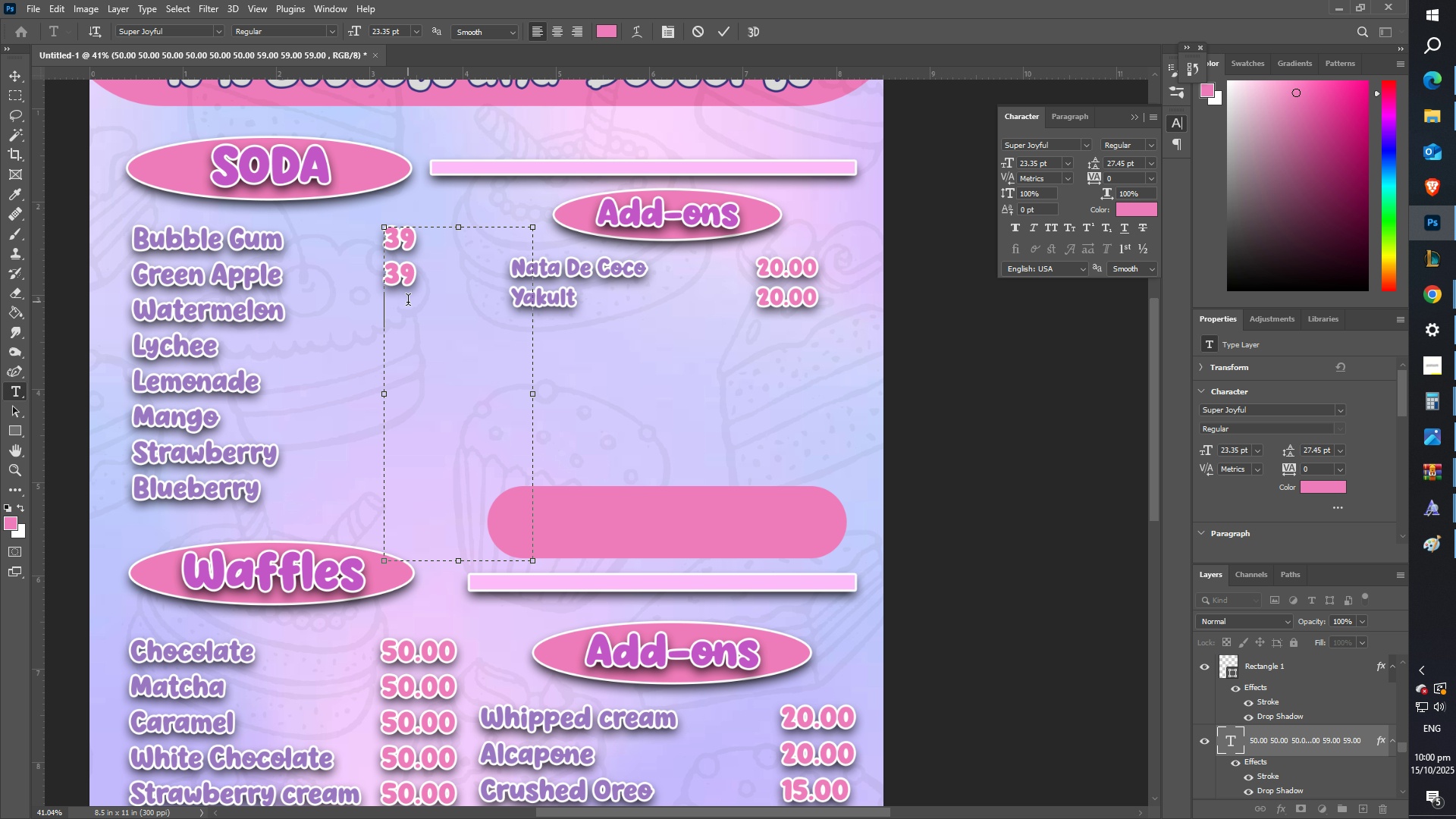 
key(Control+ControlLeft)
 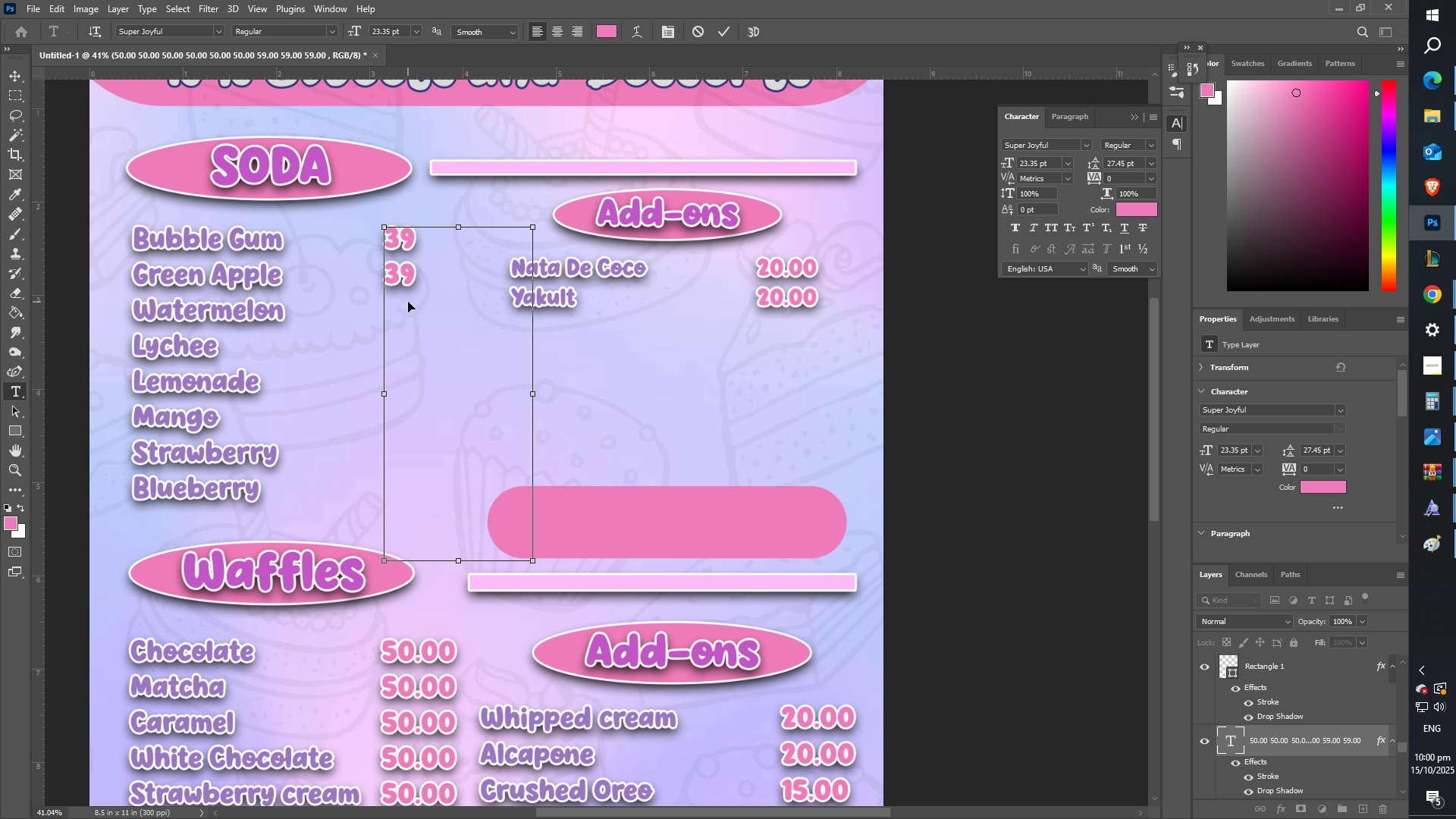 
key(Control+V)
 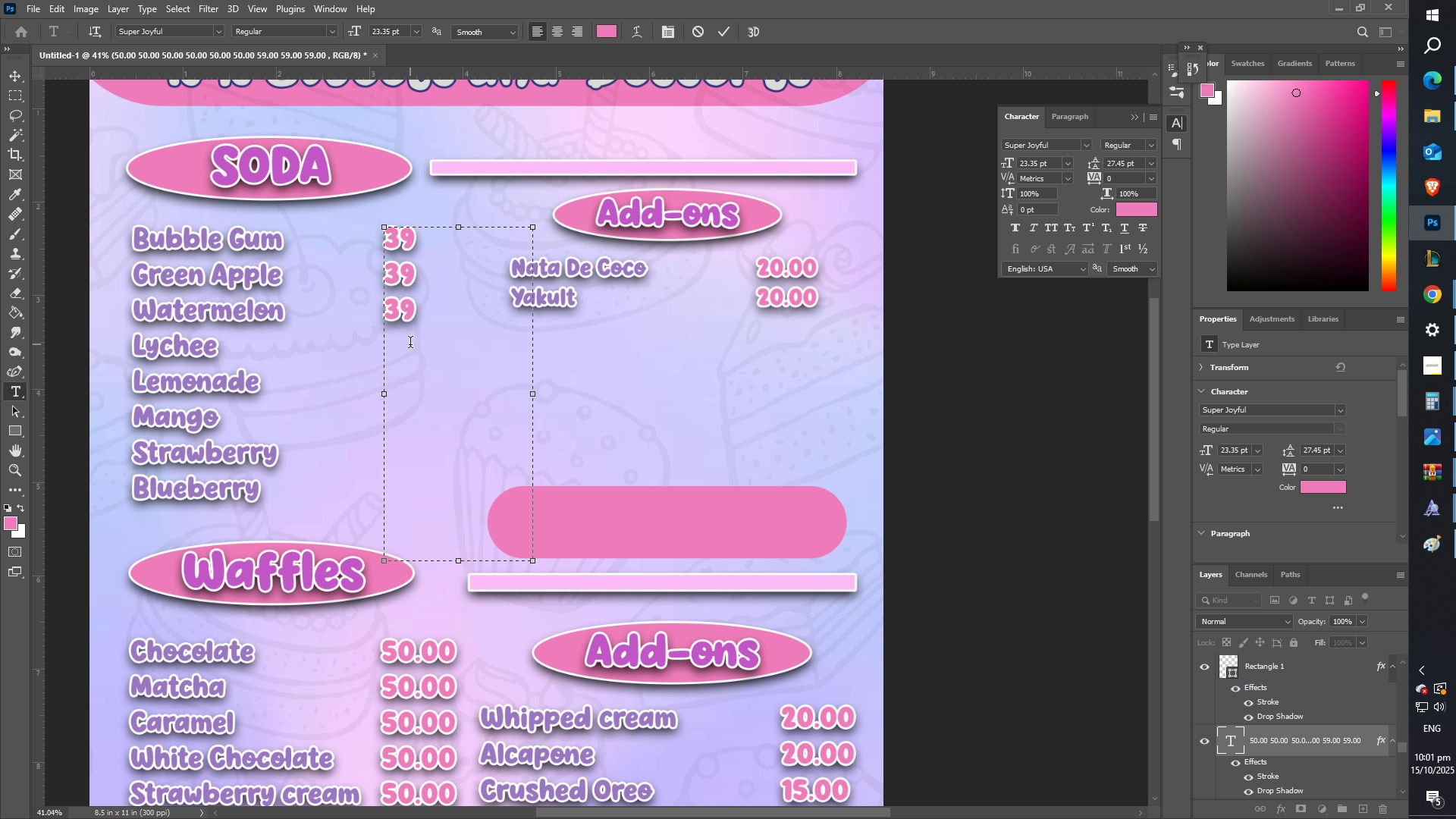 
key(Enter)
 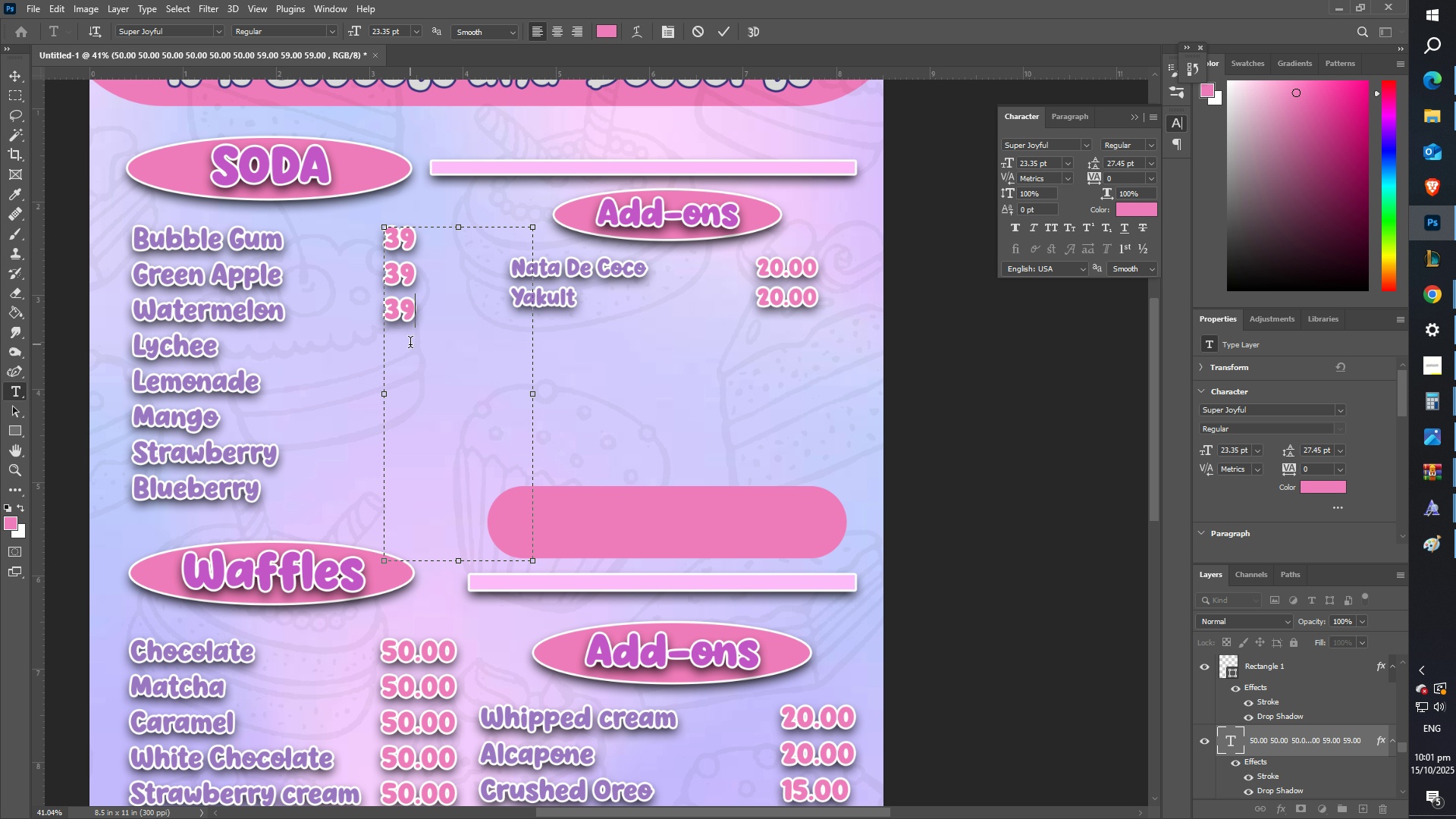 
type(49)
 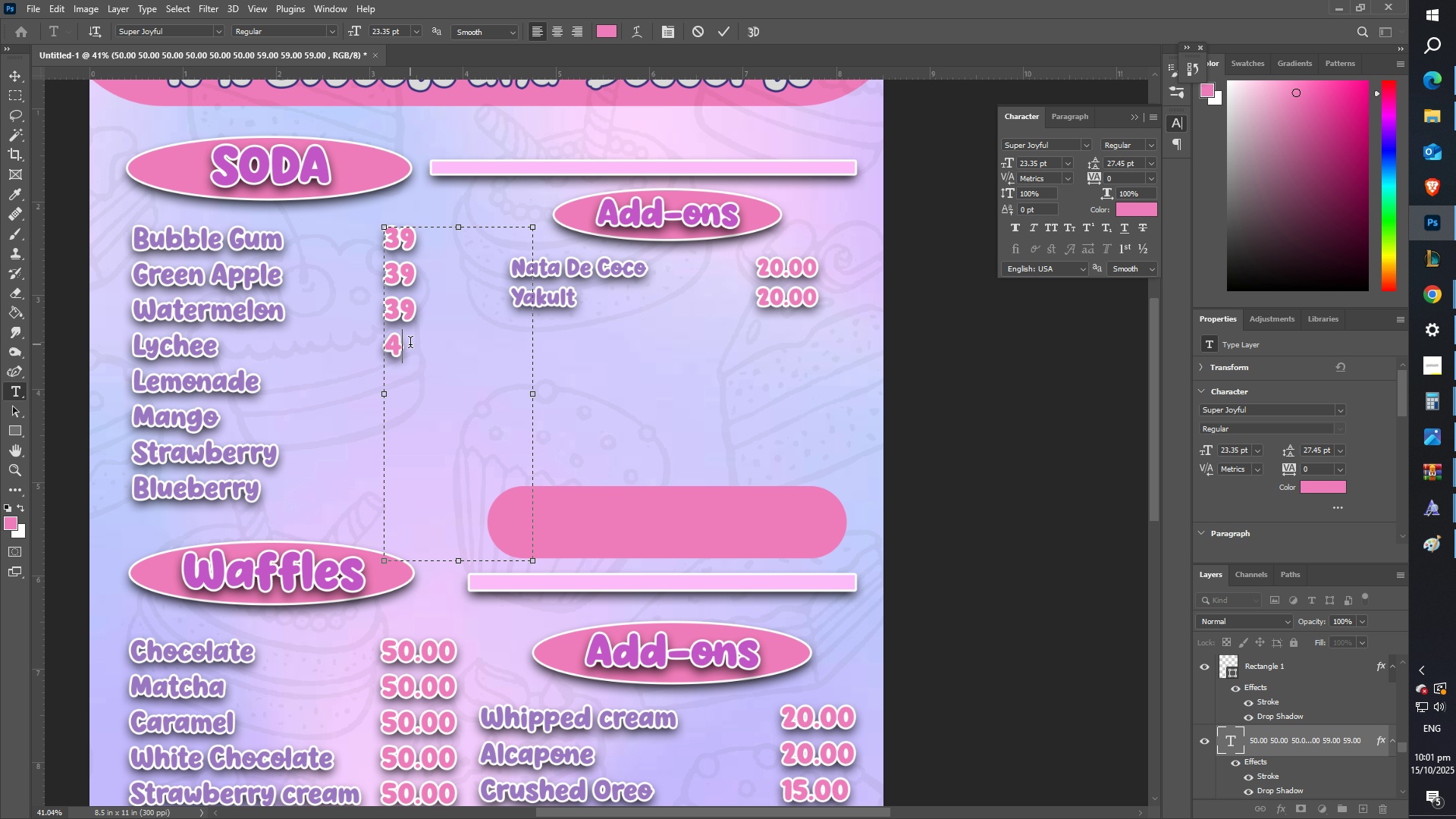 
key(Enter)
 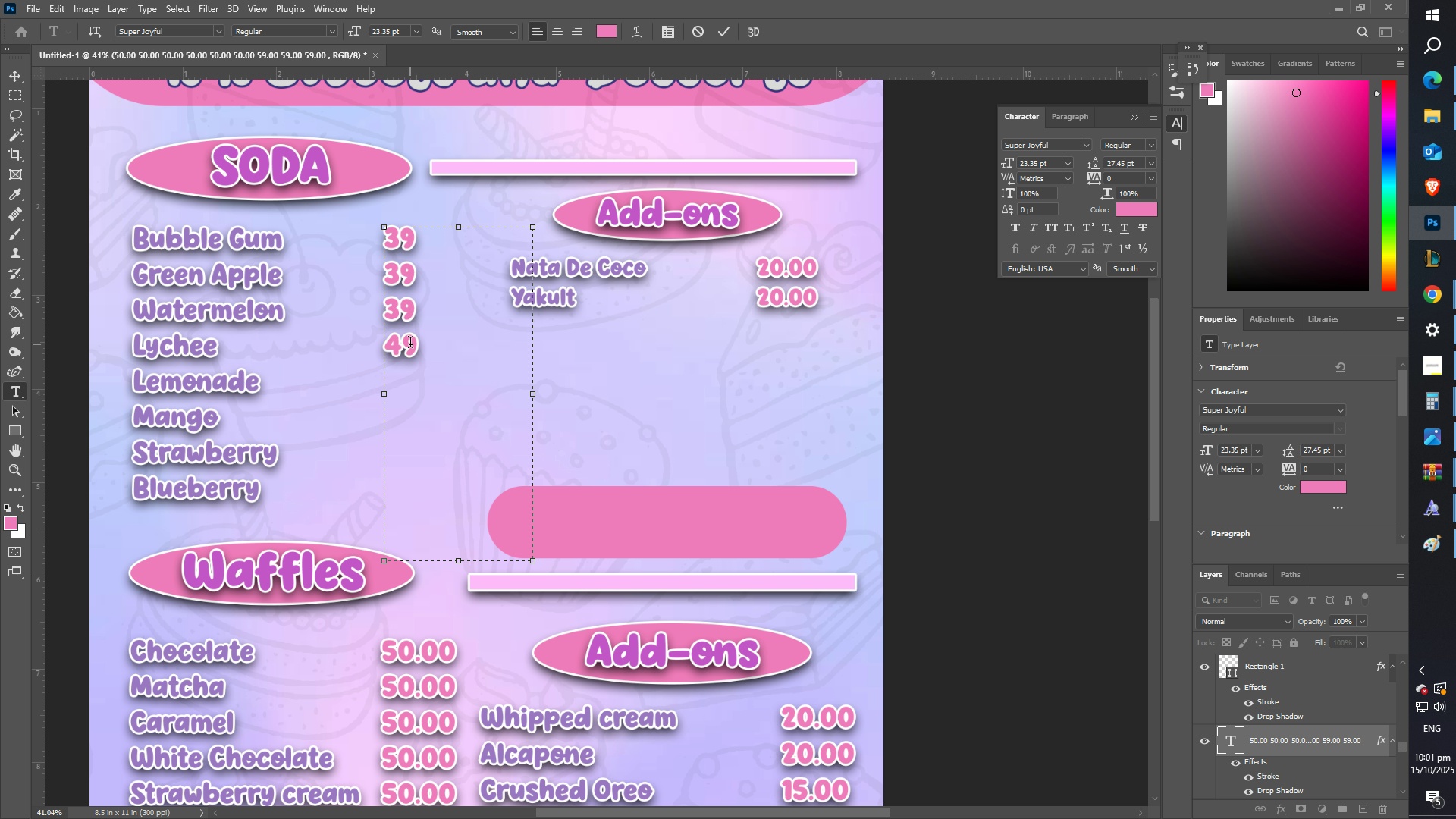 
type(39)
 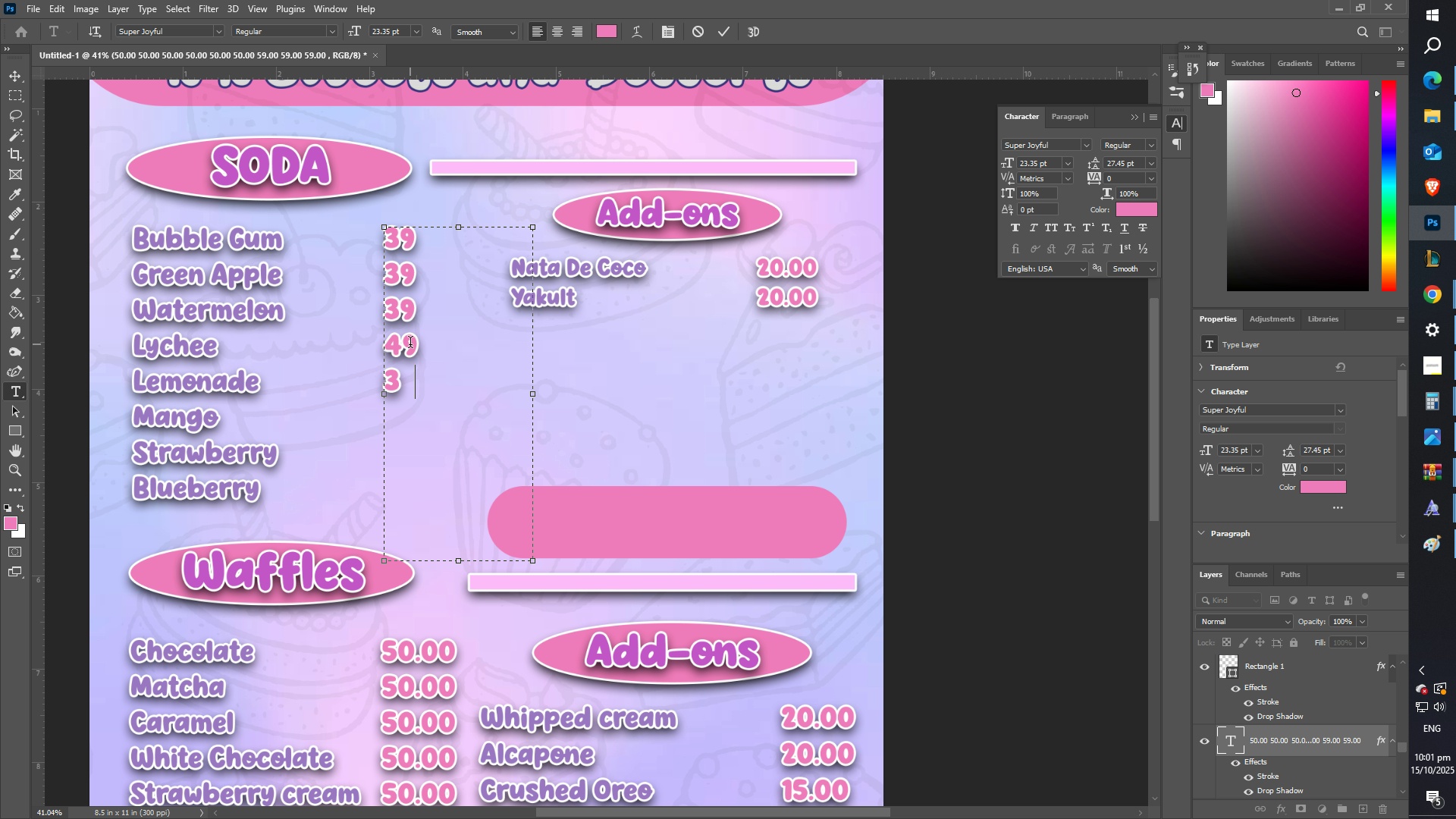 
key(Enter)
 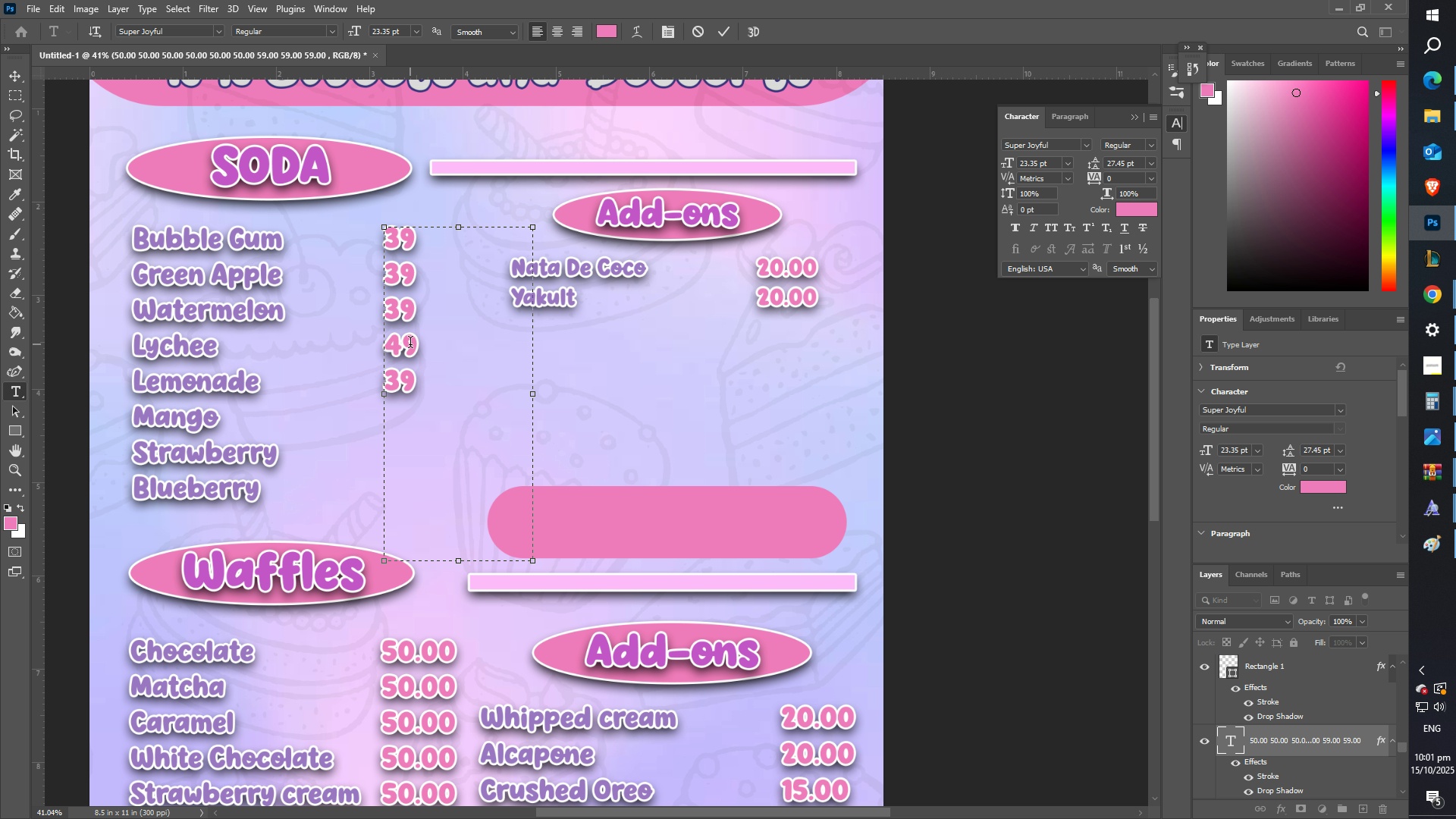 
key(Control+ControlLeft)
 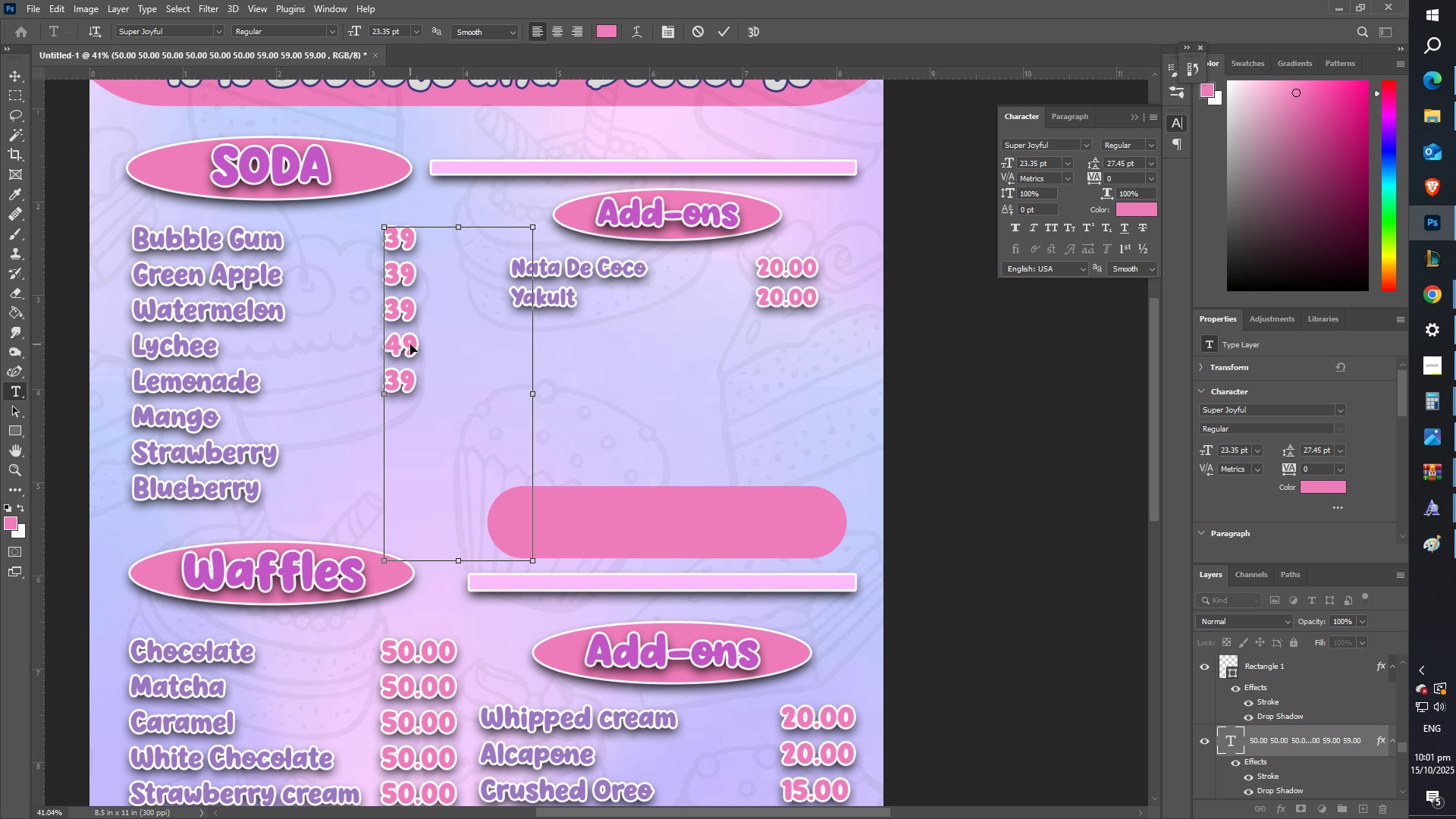 
key(Control+V)
 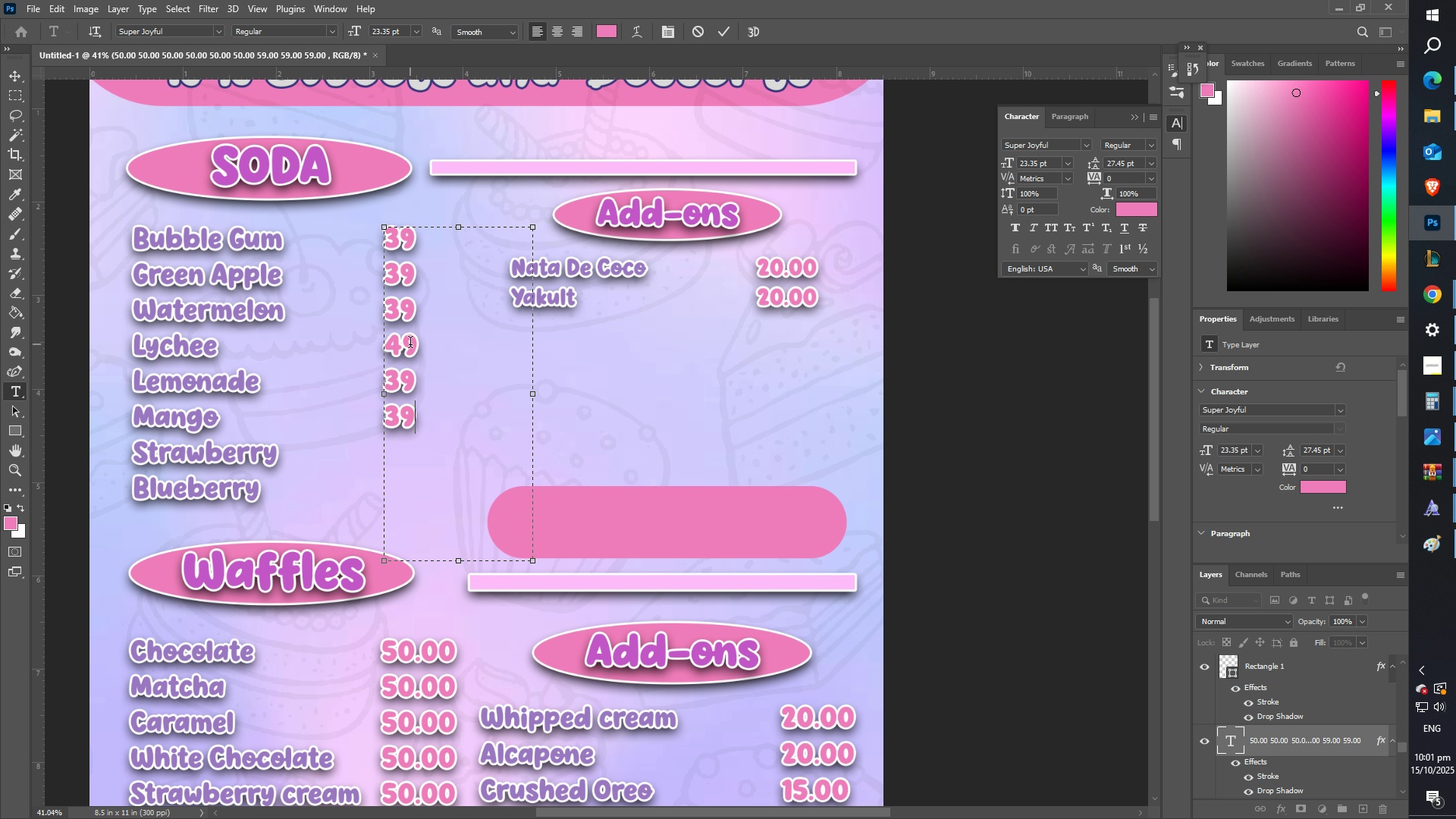 
key(Enter)
 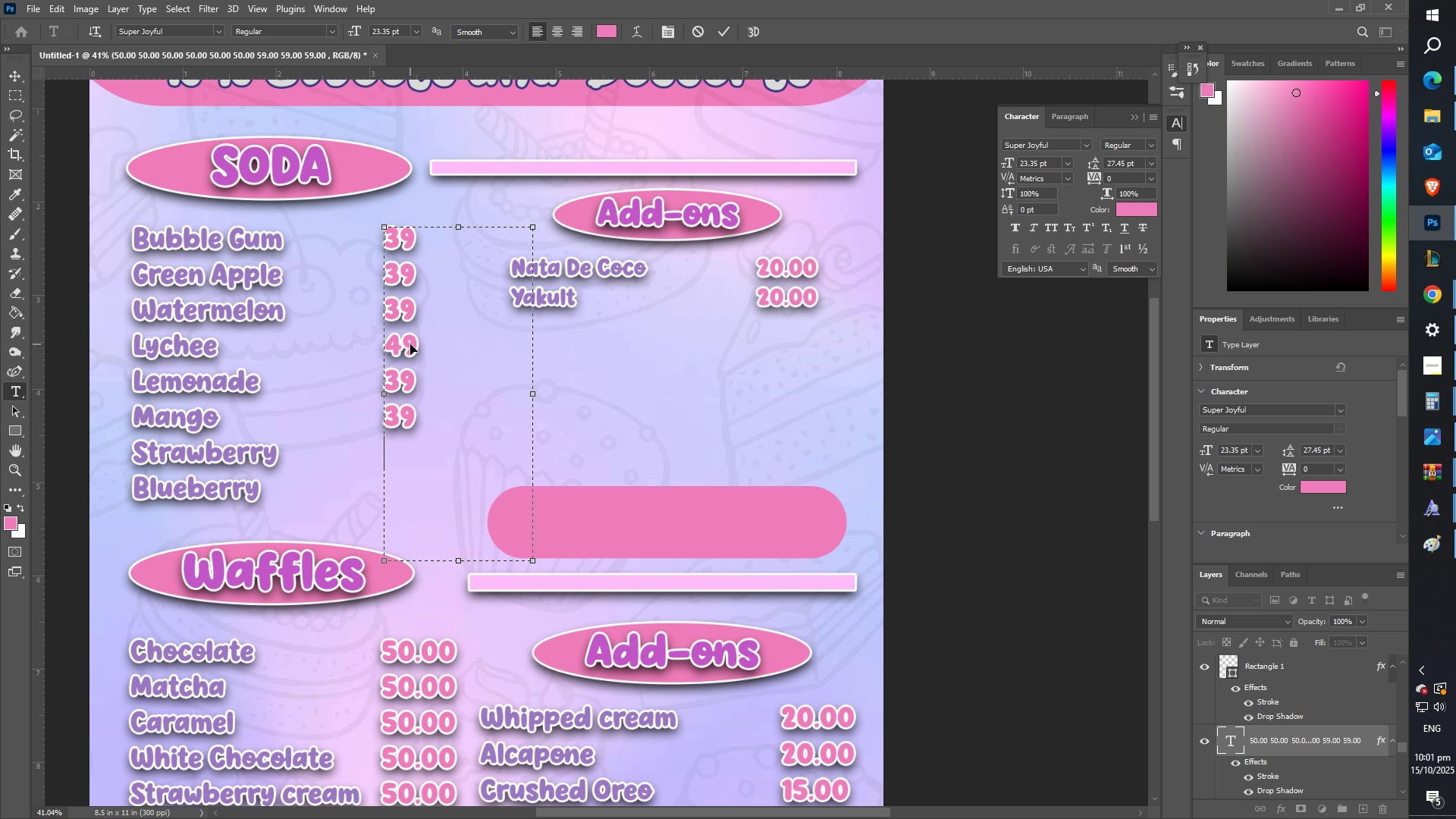 
key(Control+ControlLeft)
 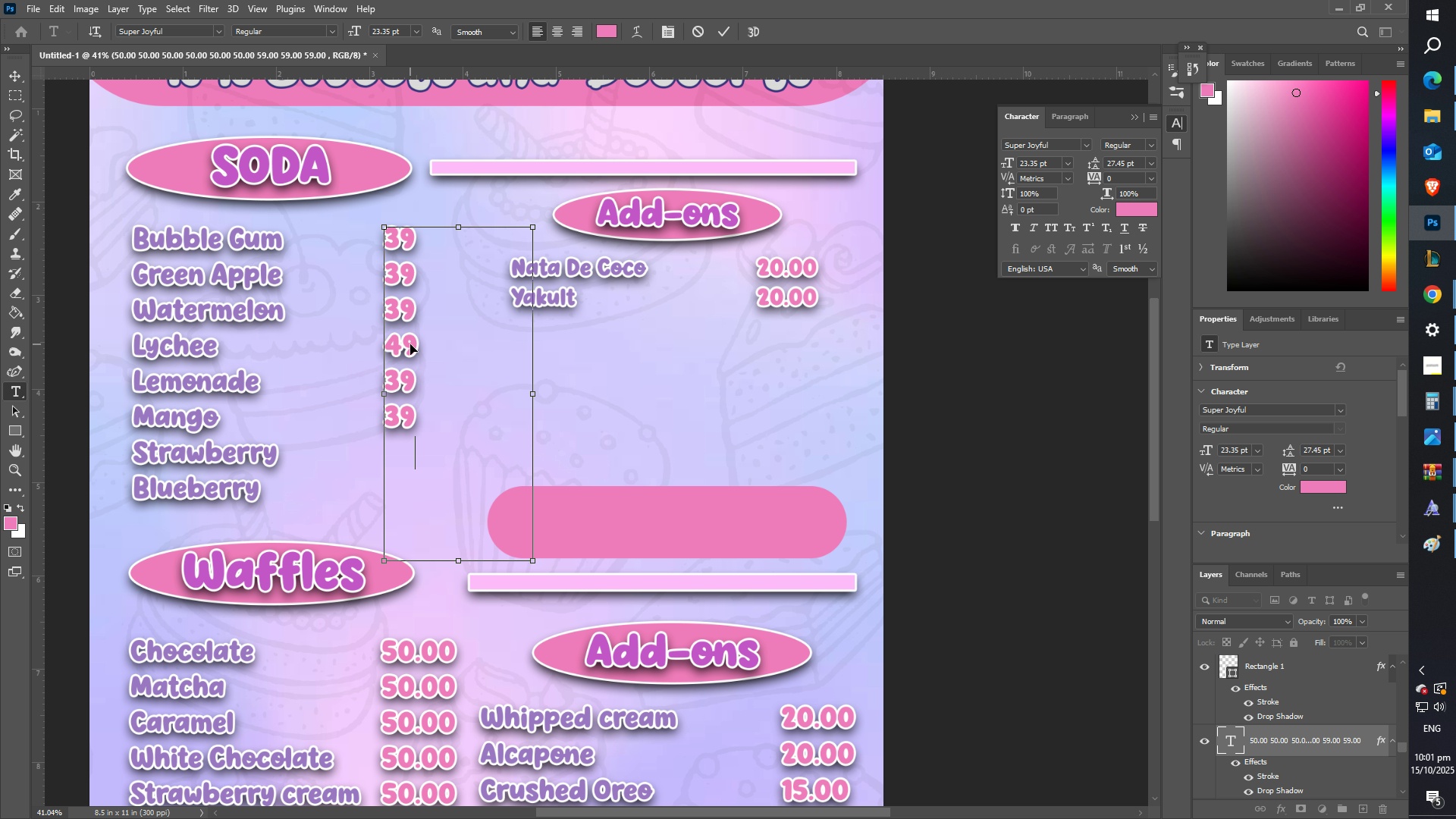 
key(Control+V)
 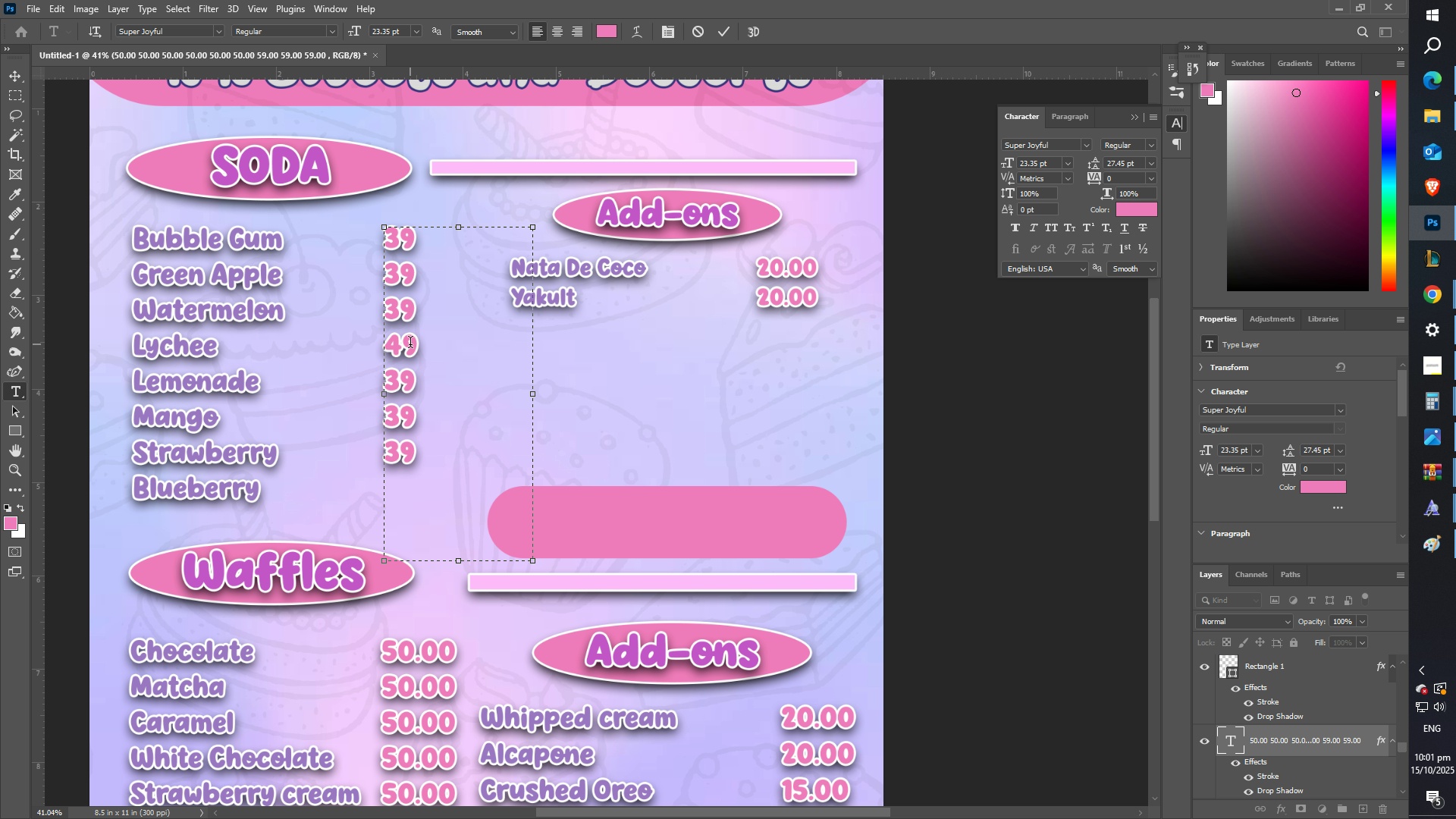 
key(Enter)
 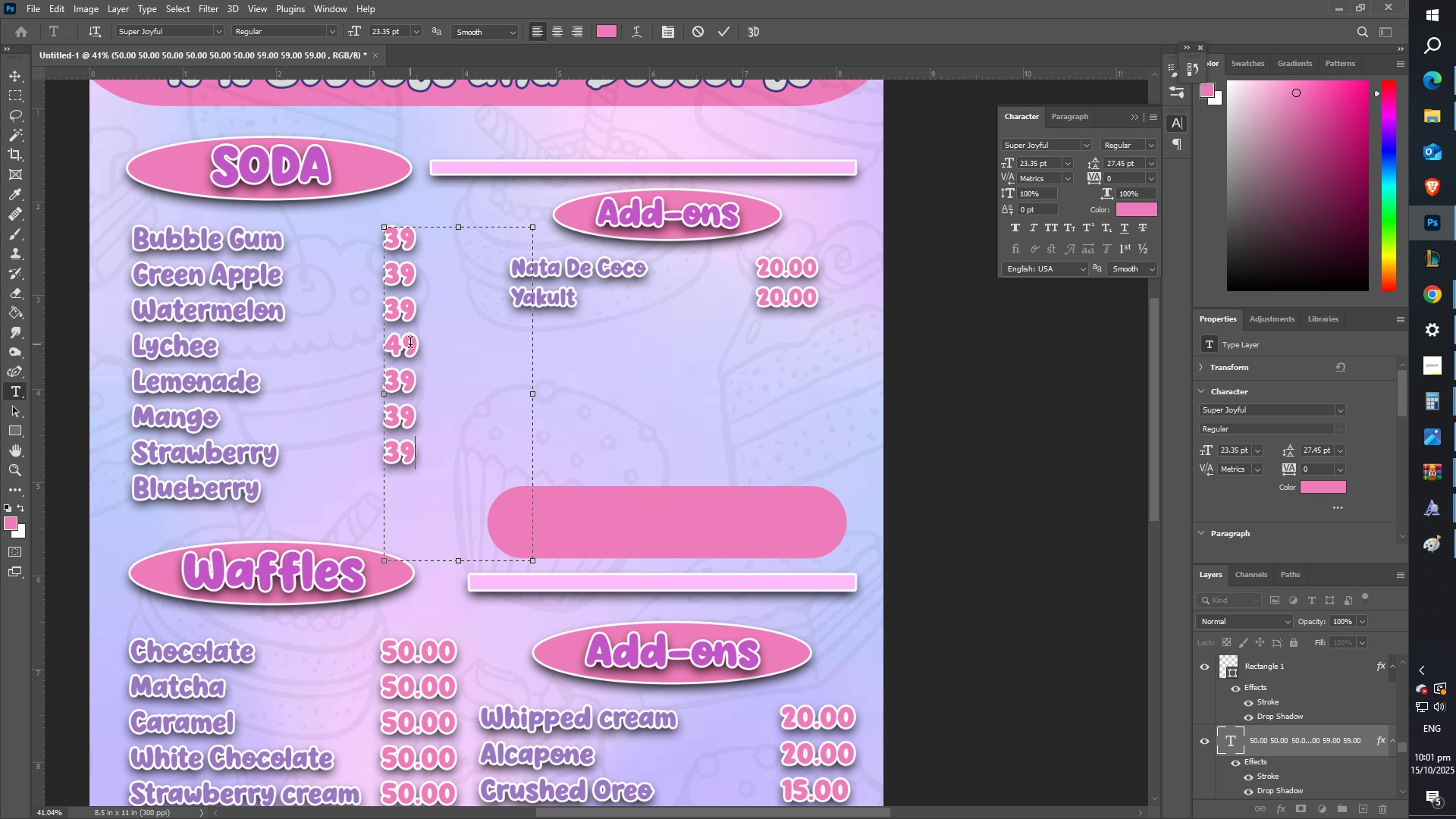 
key(Control+ControlLeft)
 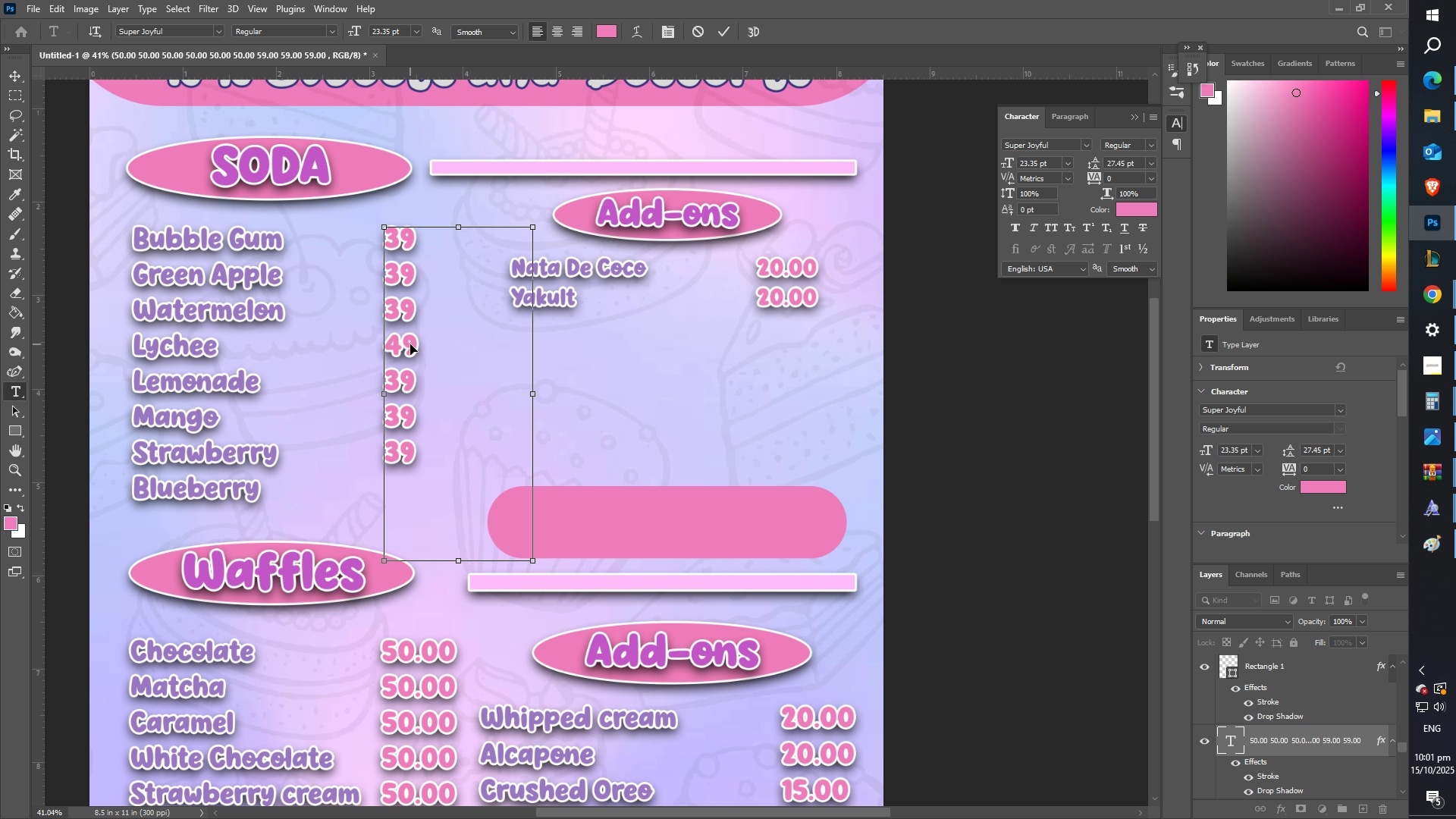 
key(Control+V)
 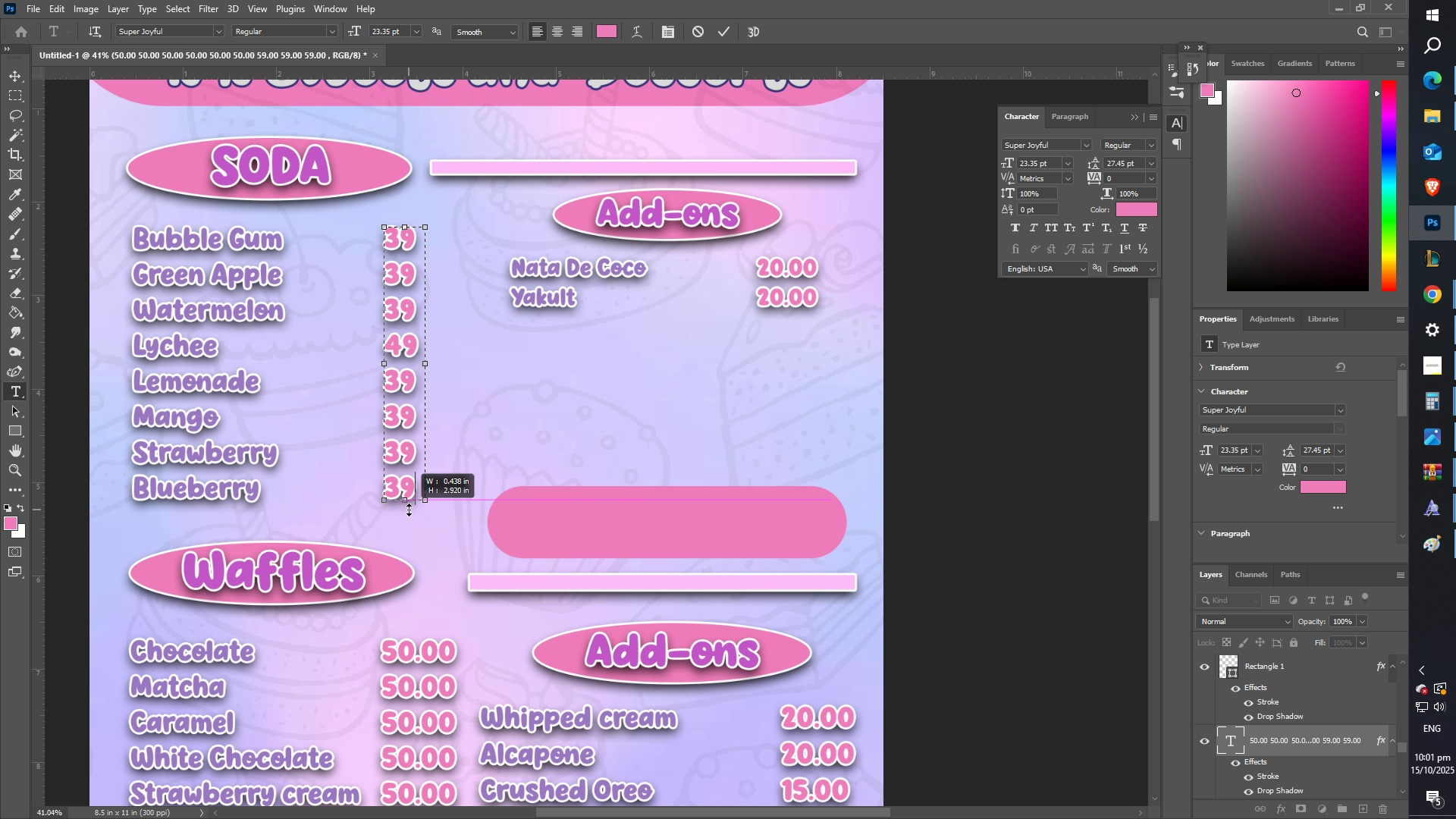 
wait(6.62)
 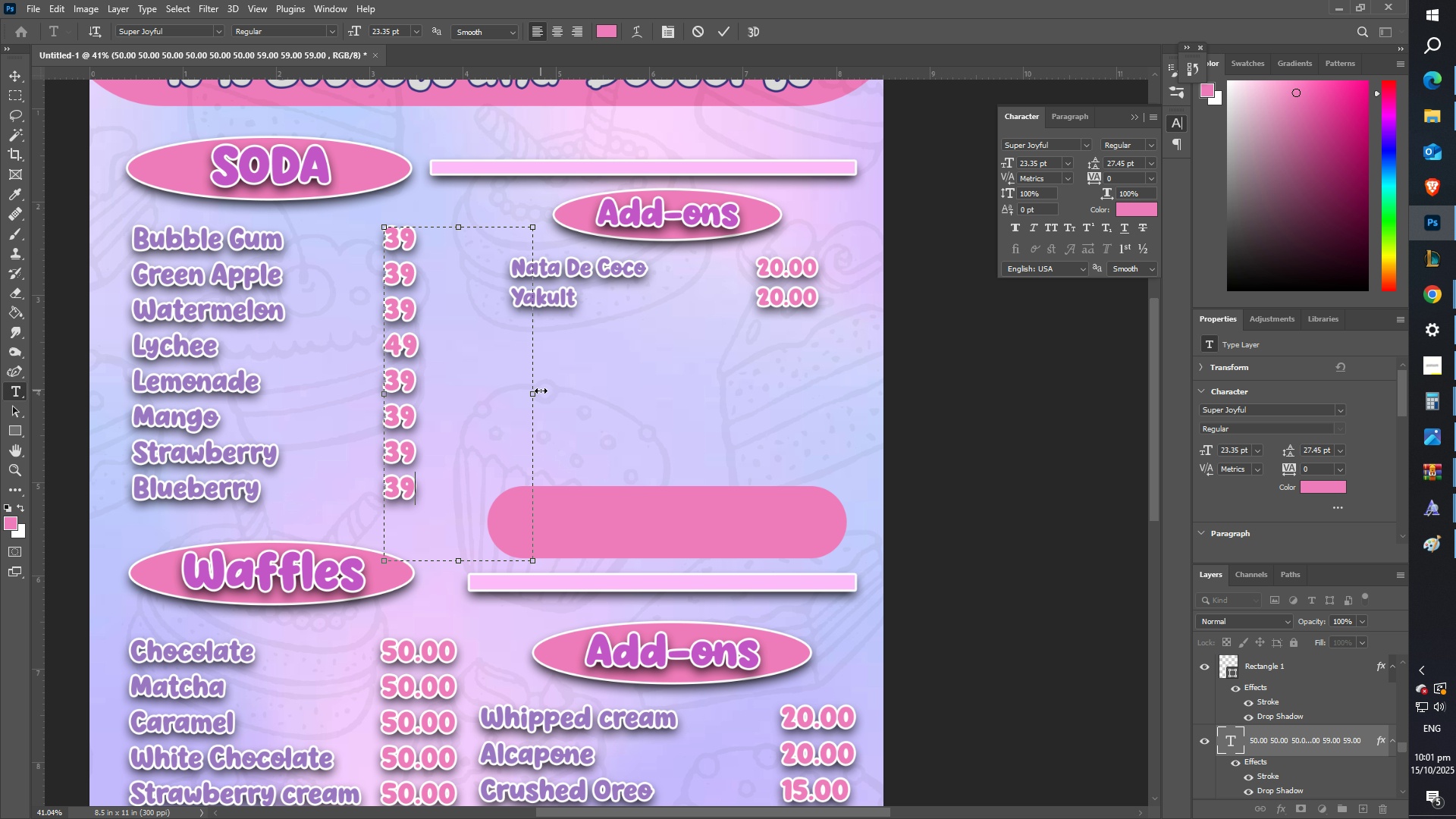 
left_click([720, 33])
 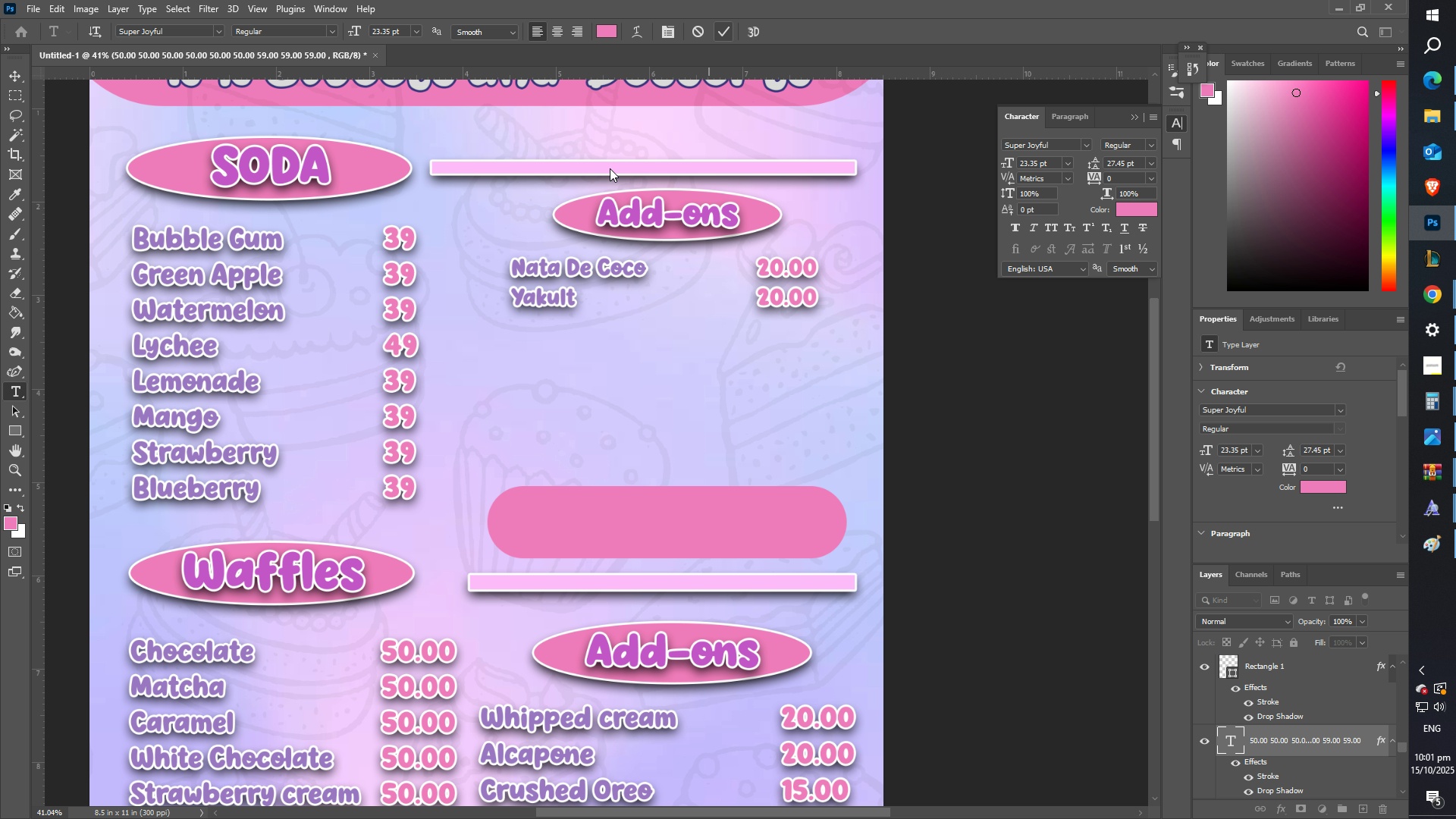 
scroll: coordinate [458, 281], scroll_direction: up, amount: 8.0
 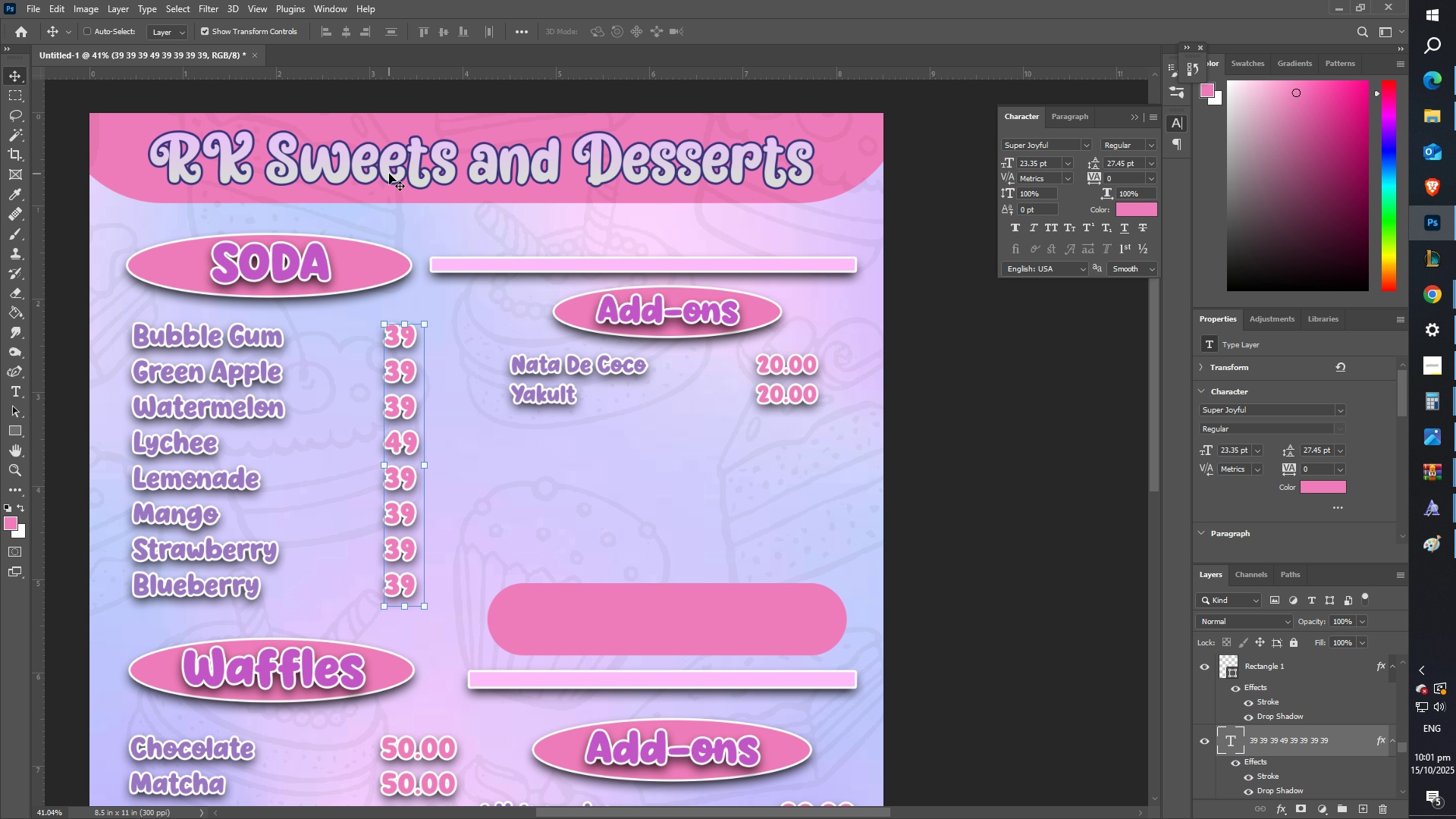 
left_click([416, 167])
 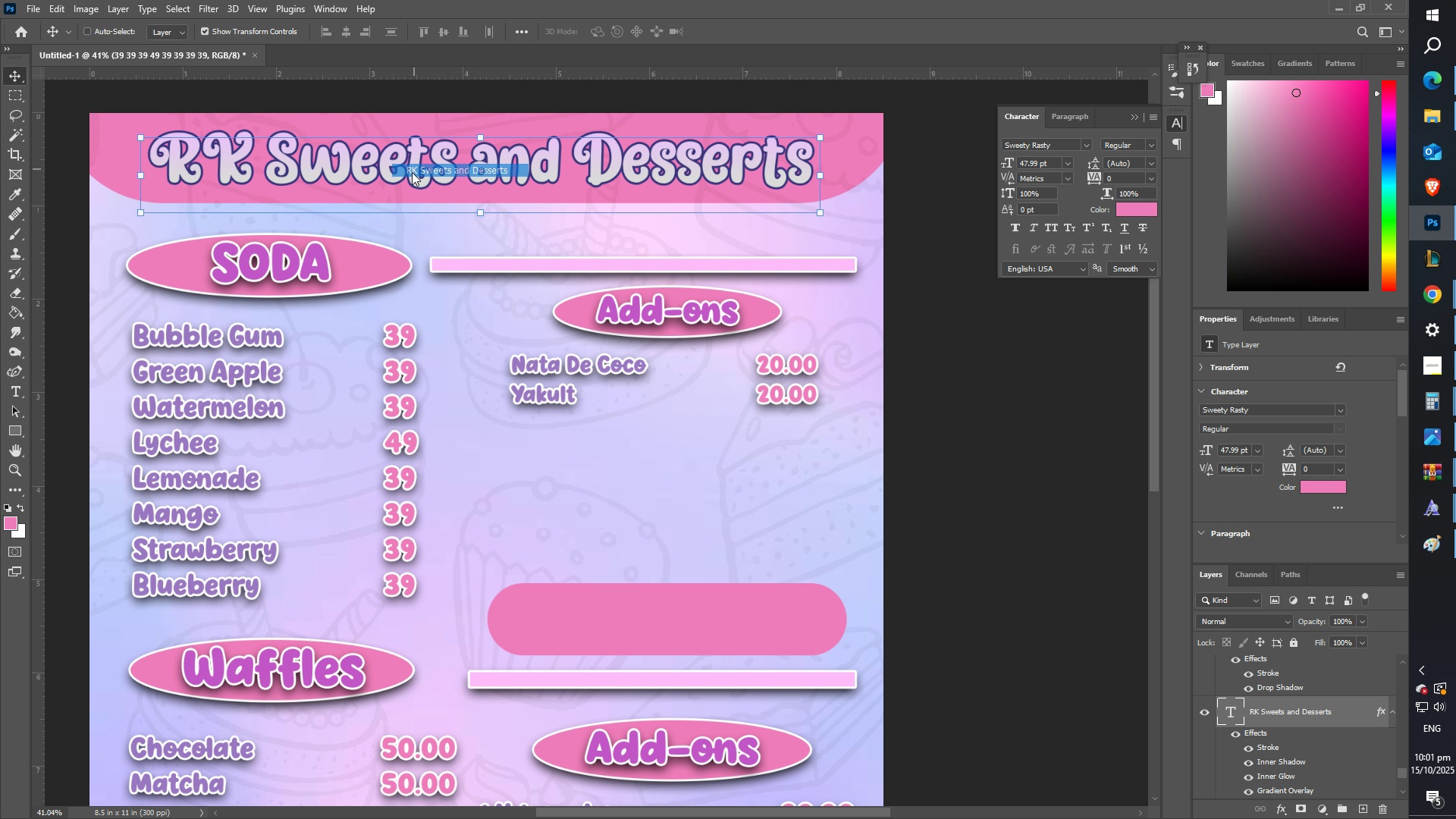 
key(Control+C)
 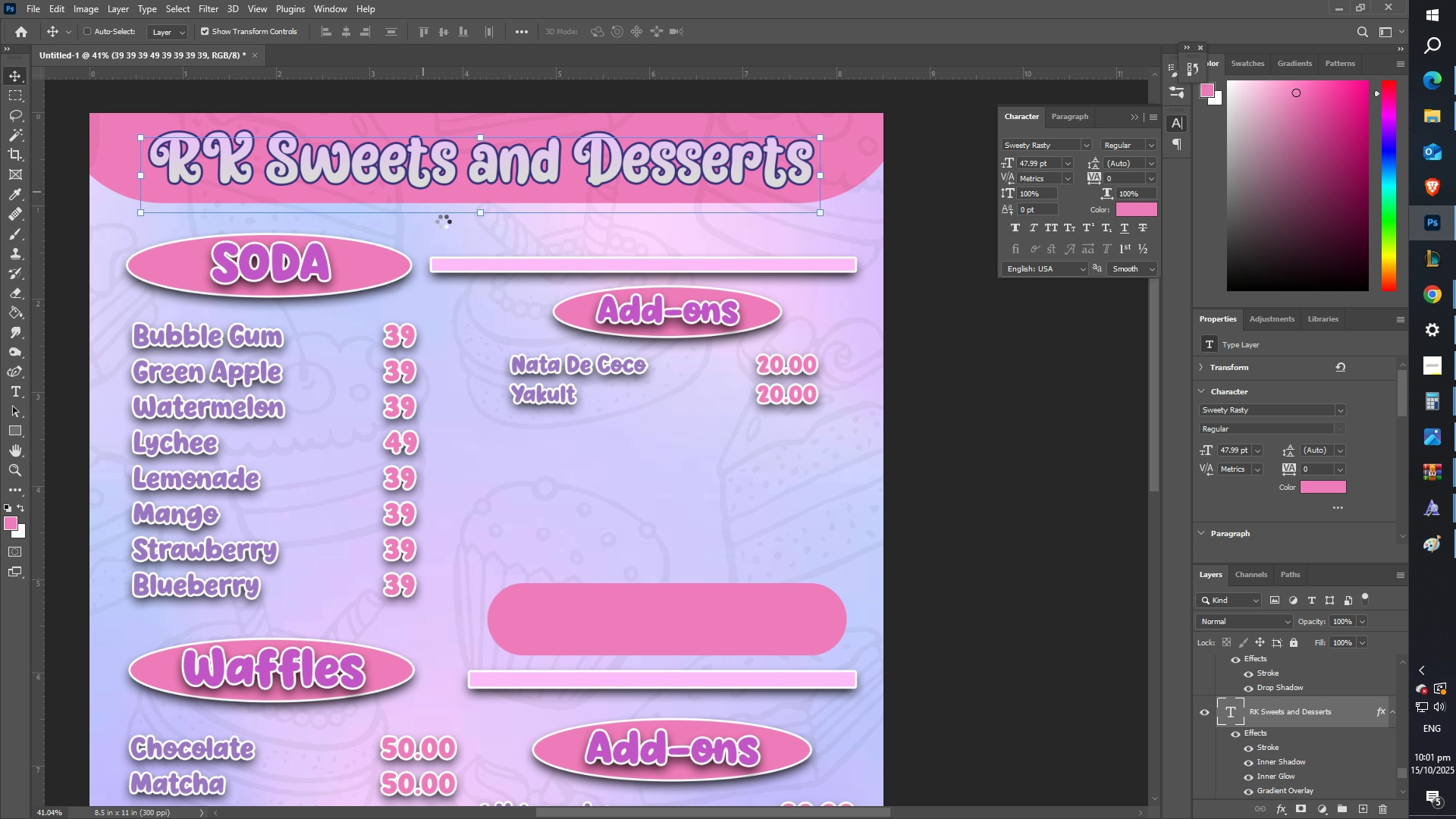 
key(Control+V)
 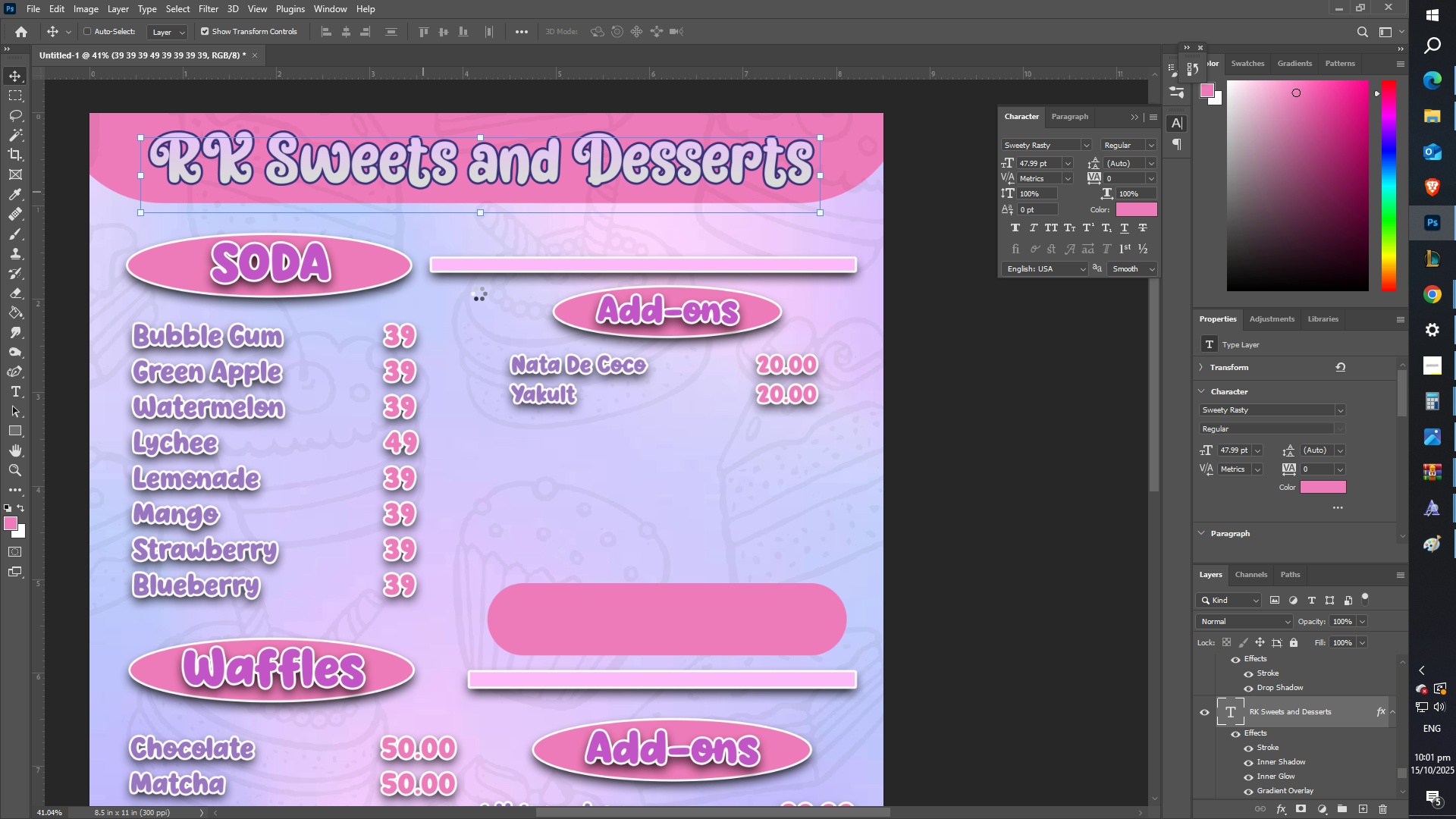 
key(Control+T)
 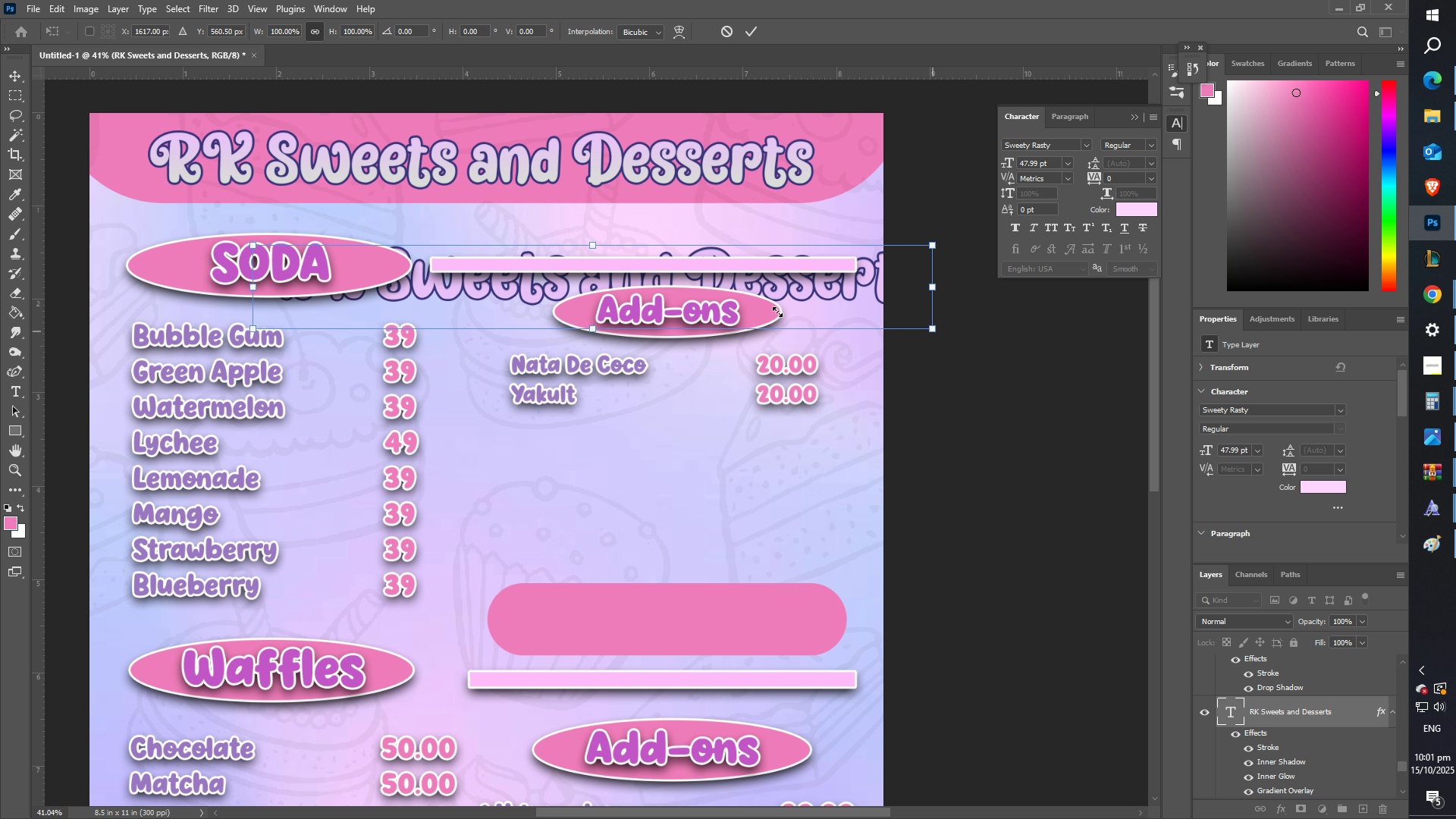 
key(Enter)
 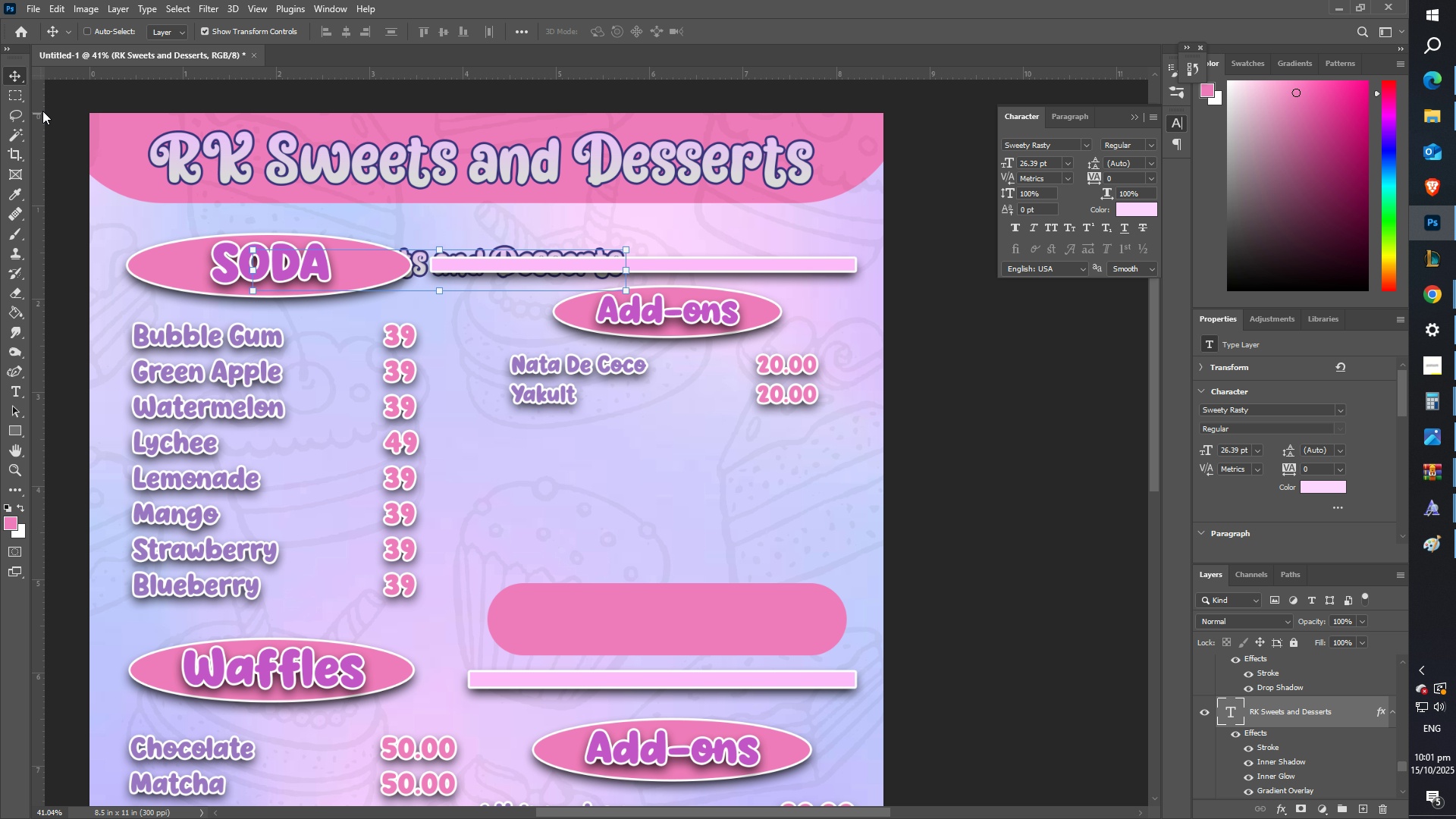 
left_click([19, 73])
 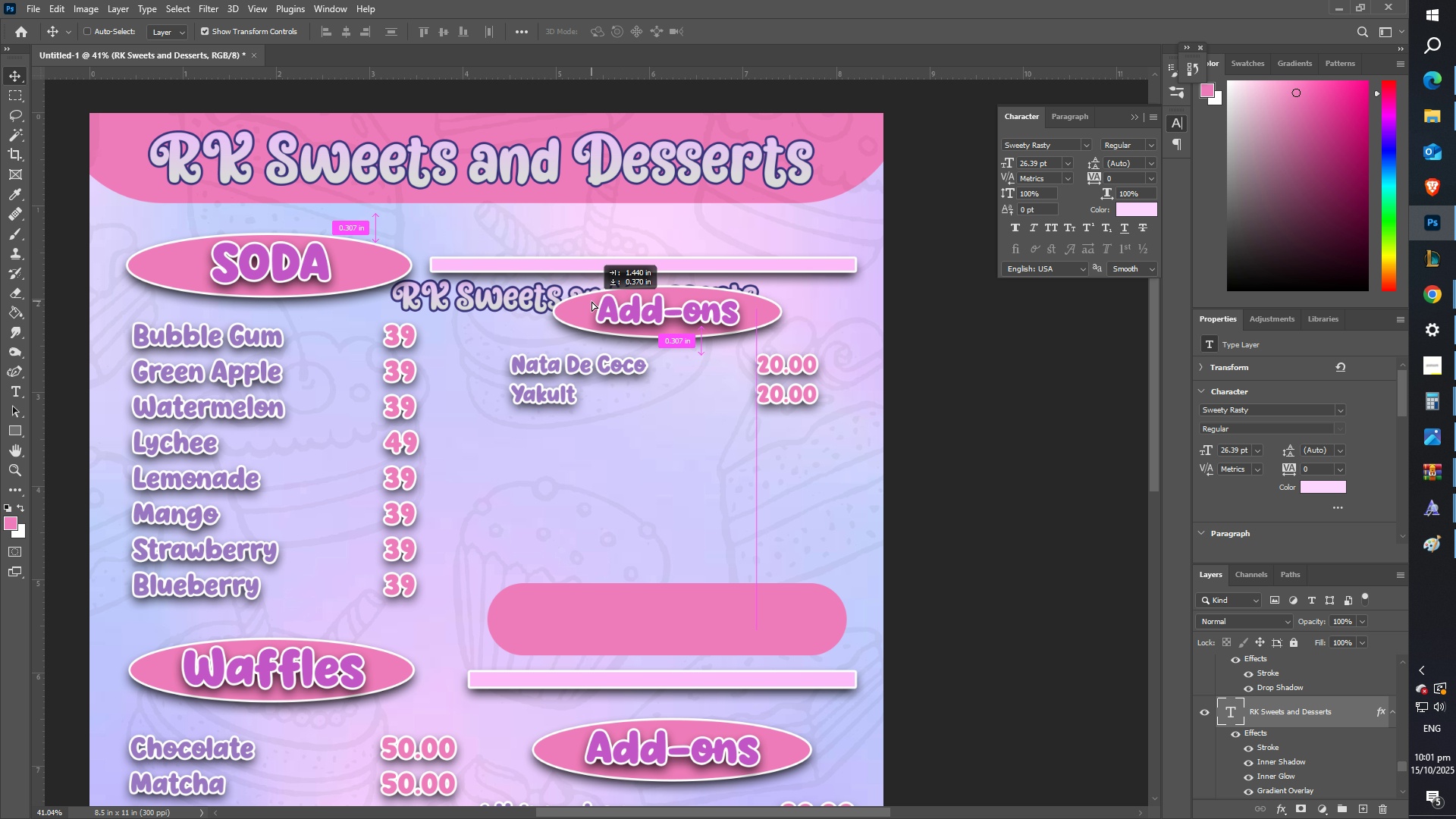 
key(T)
 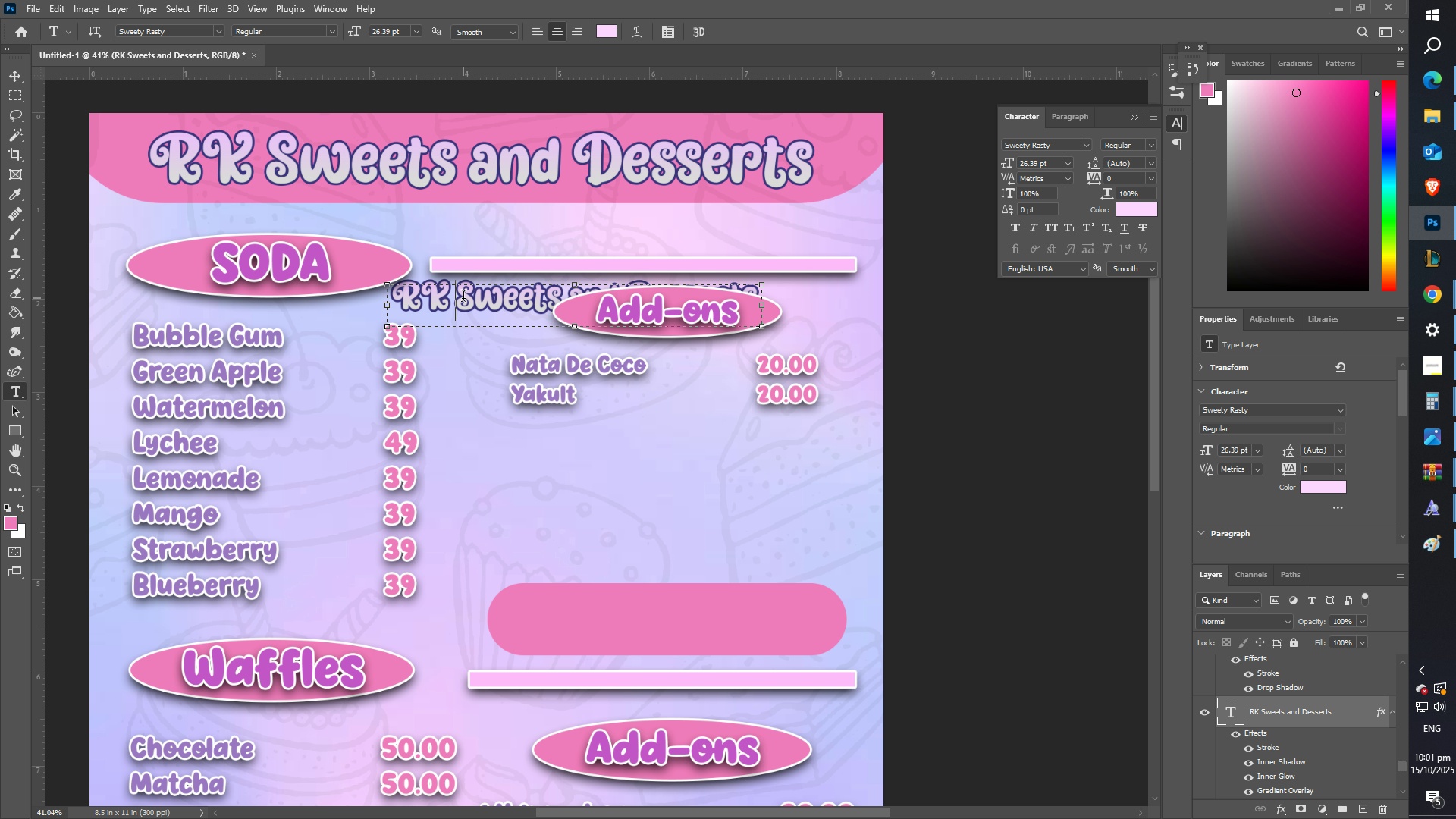 
key(Control+ControlLeft)
 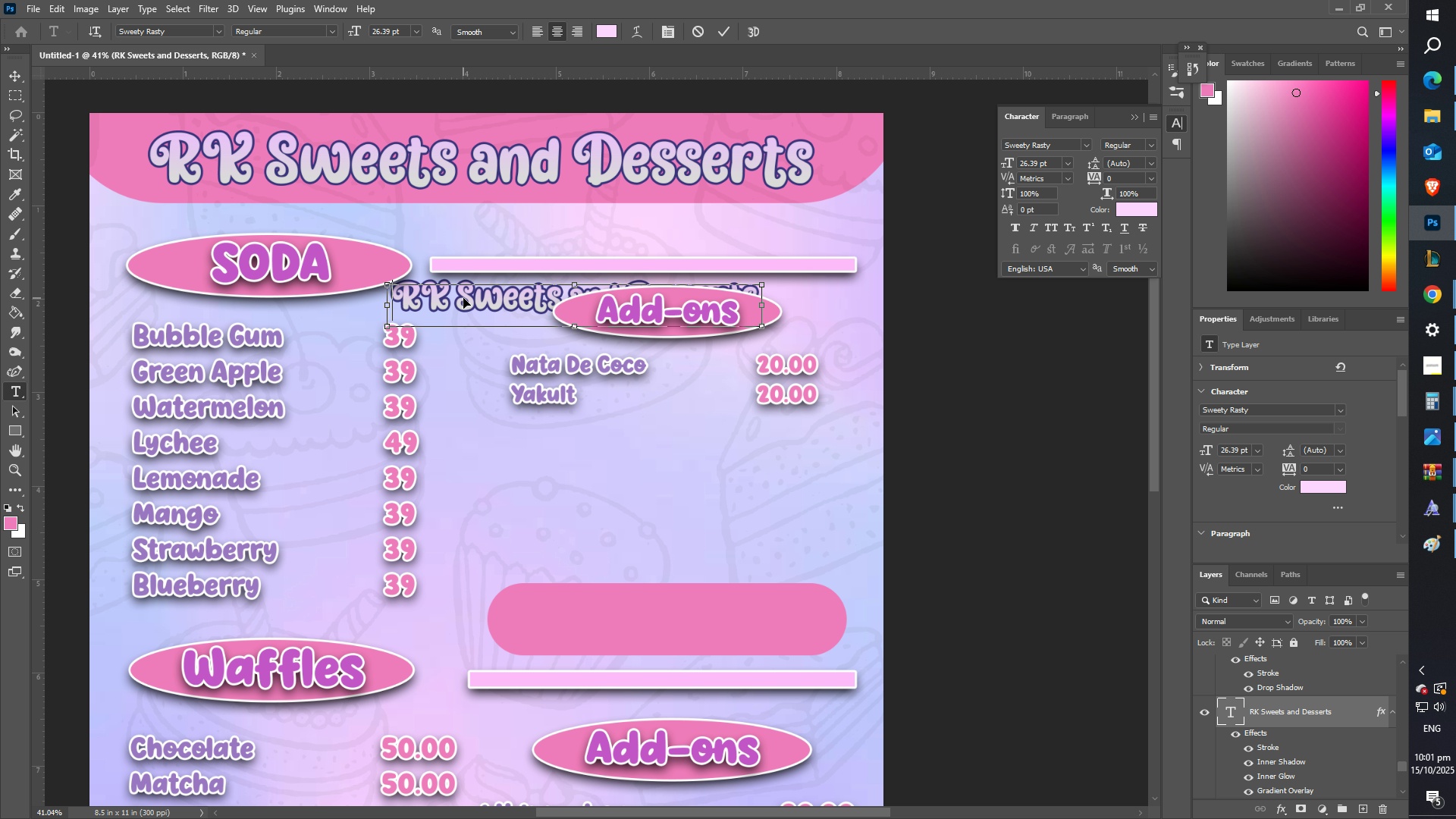 
key(Control+A)
 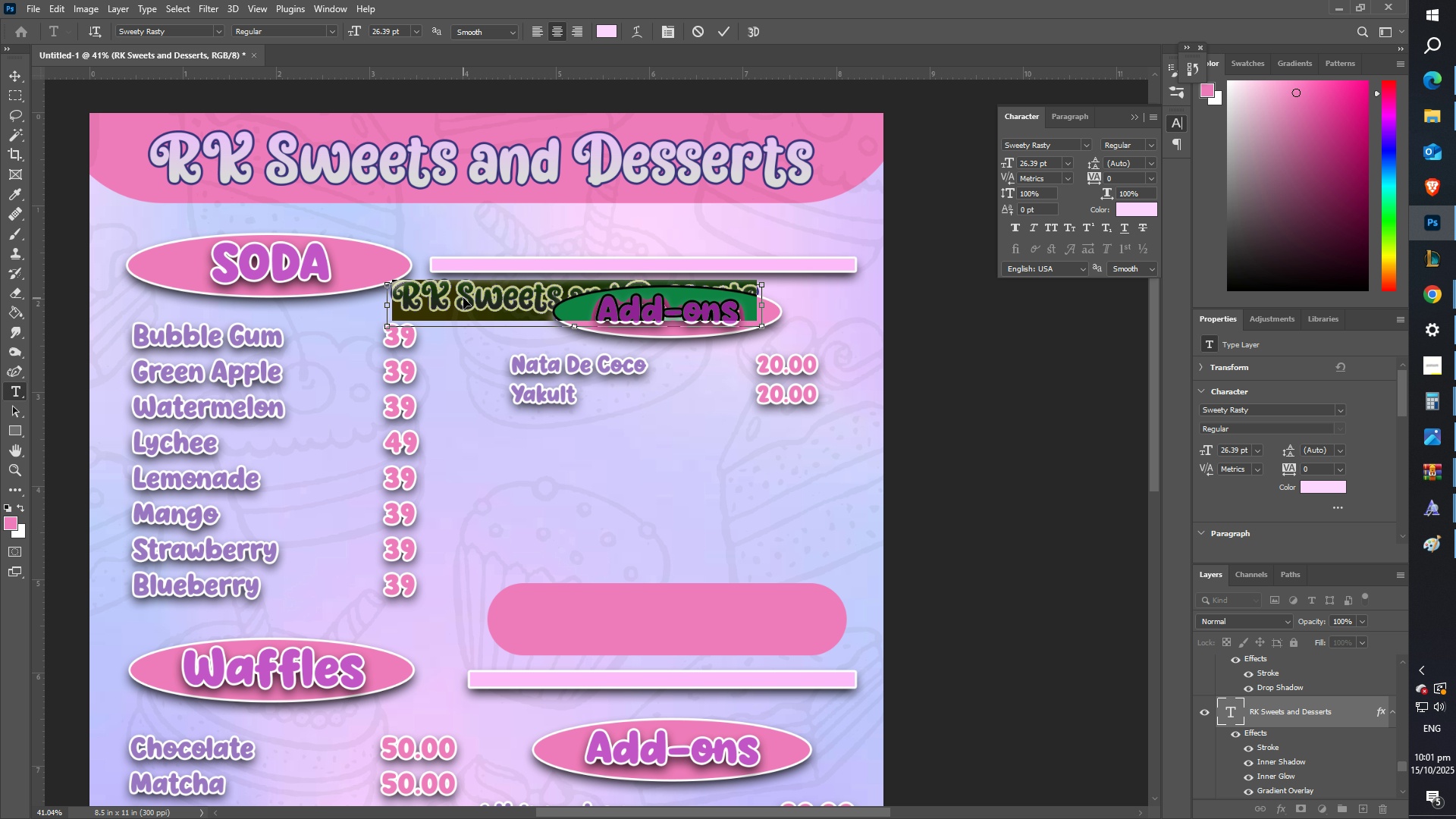 
type(12)
 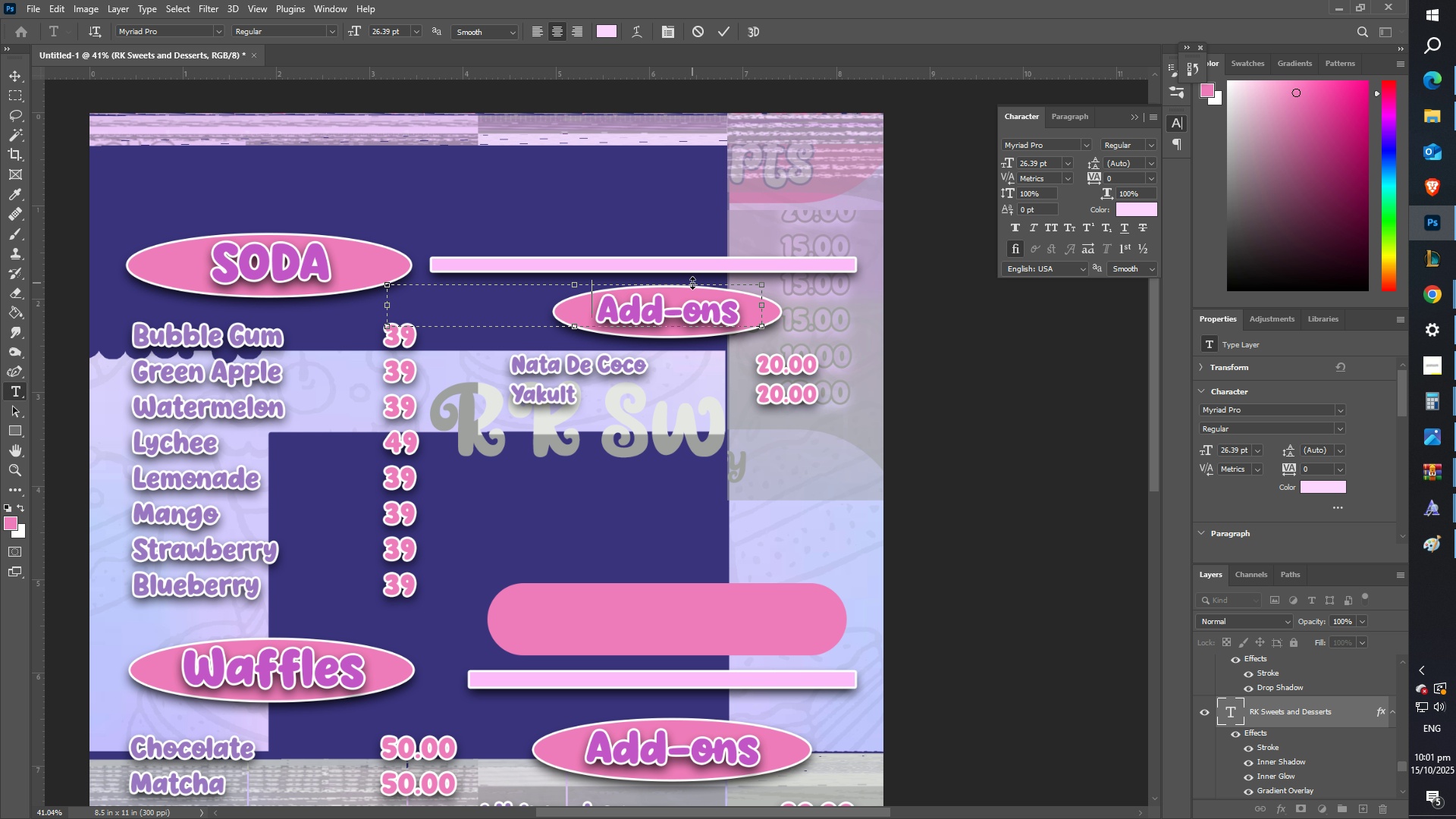 
left_click([698, 32])
 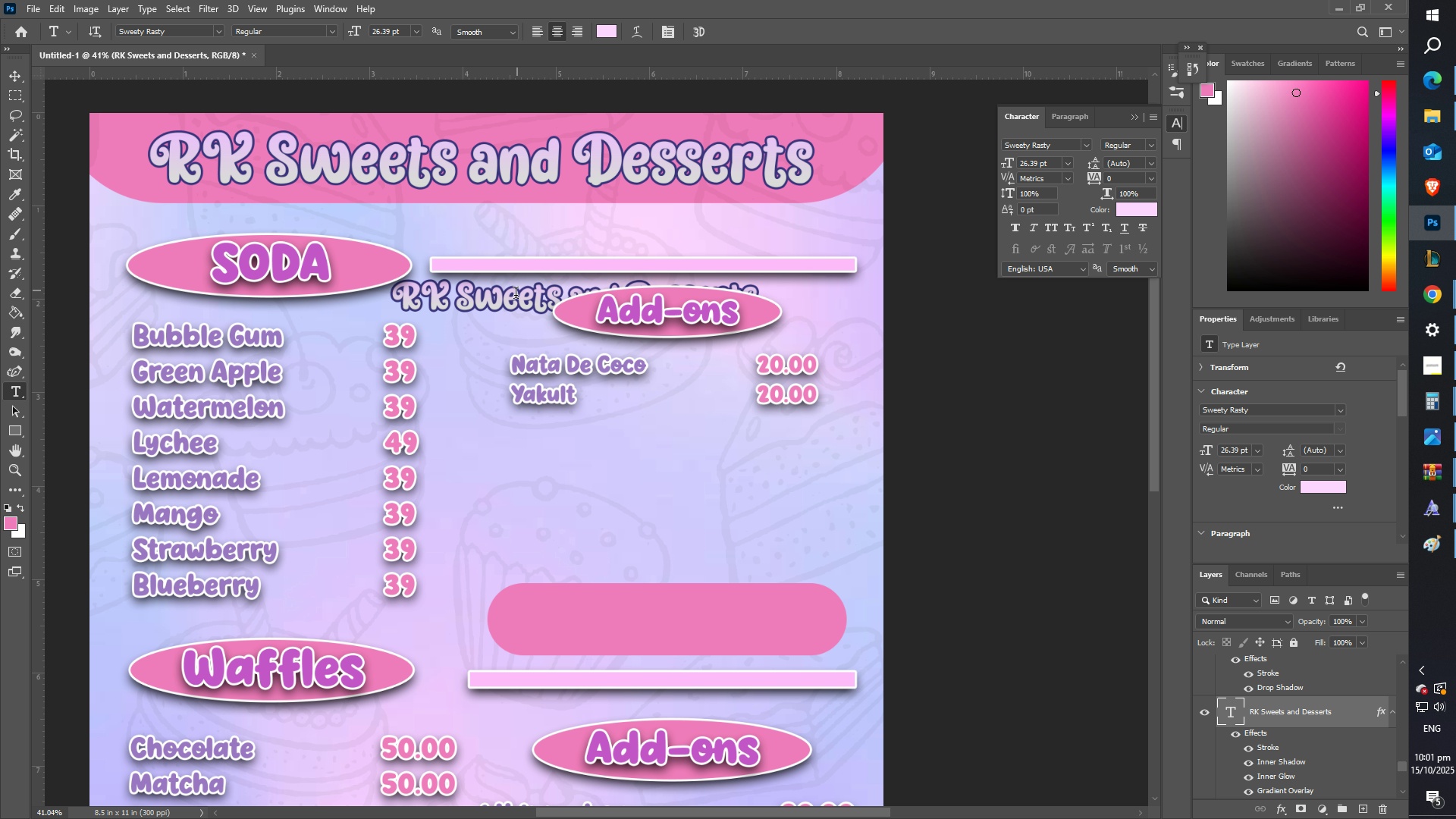 
left_click([510, 305])
 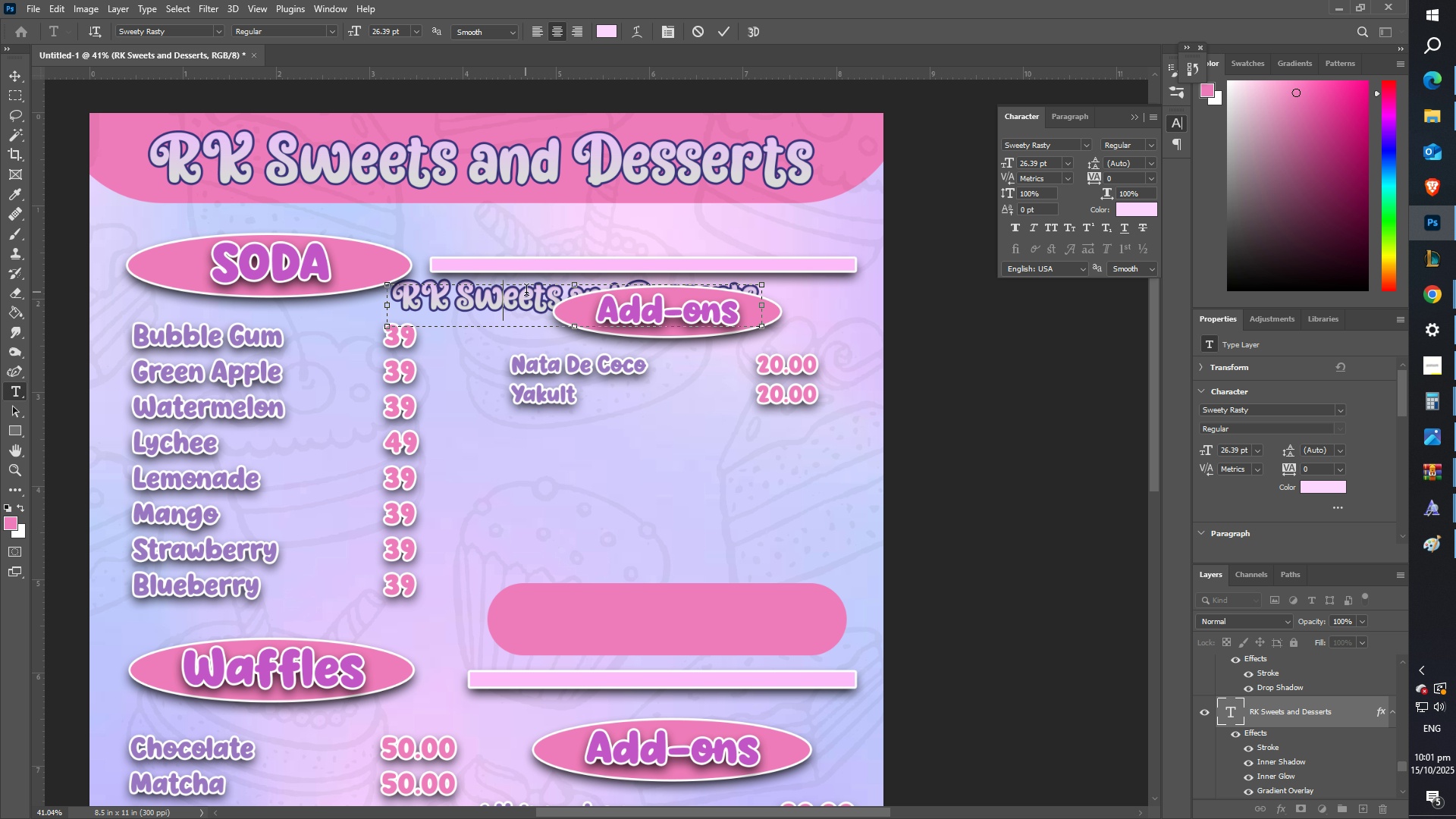 
key(Control+A)
 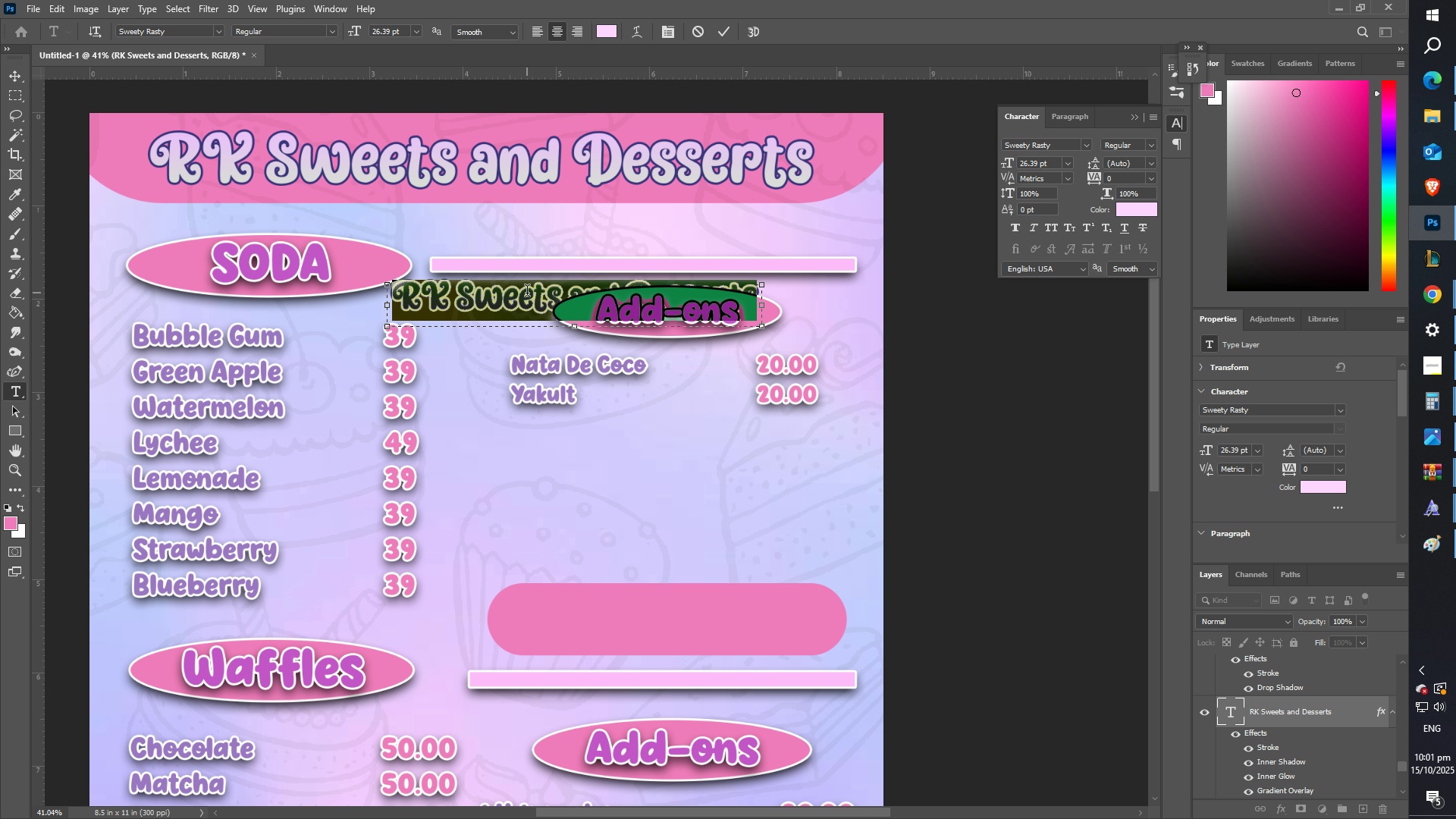 
type(12)
 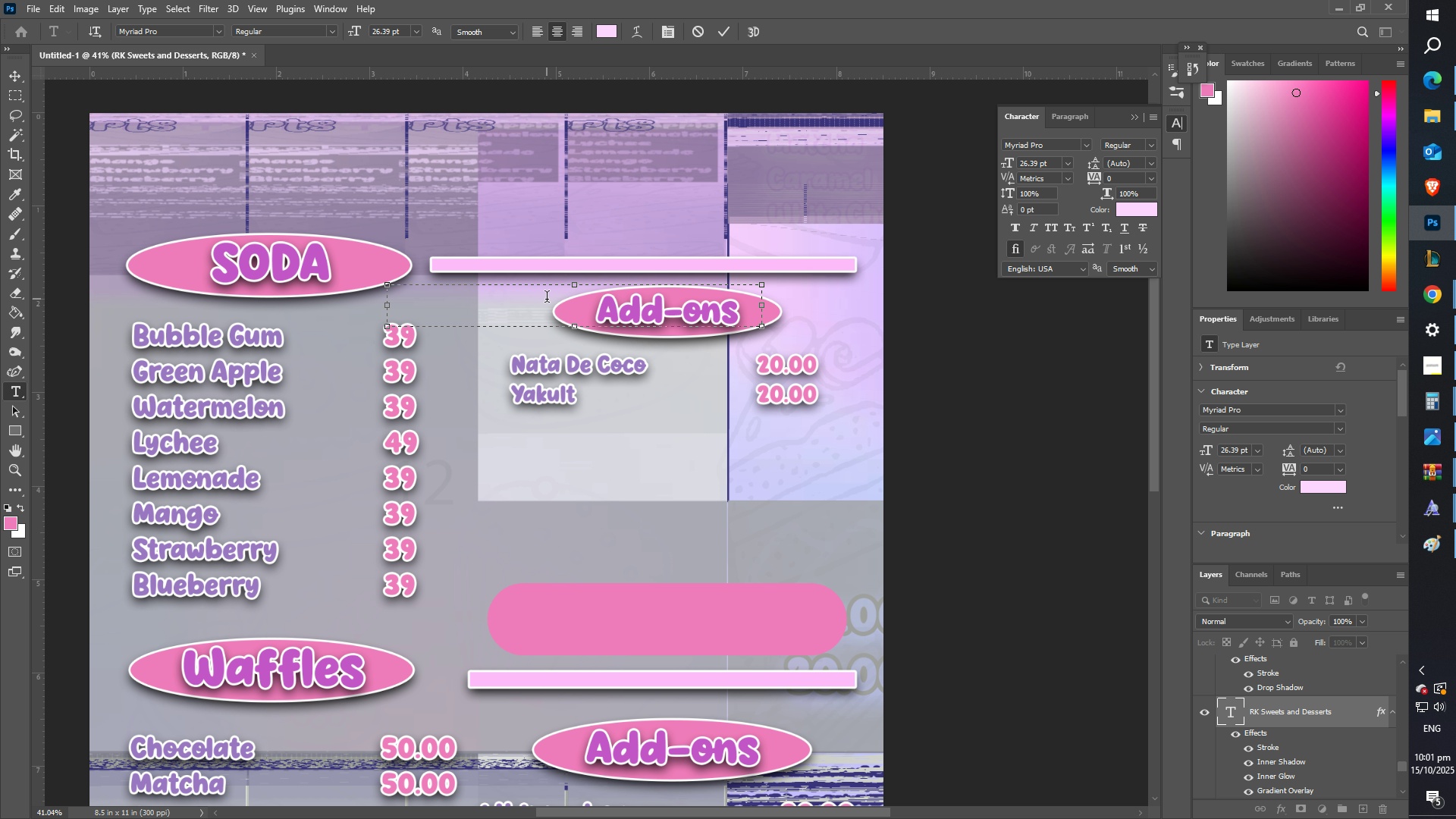 
hold_key(key=ControlLeft, duration=0.46)
 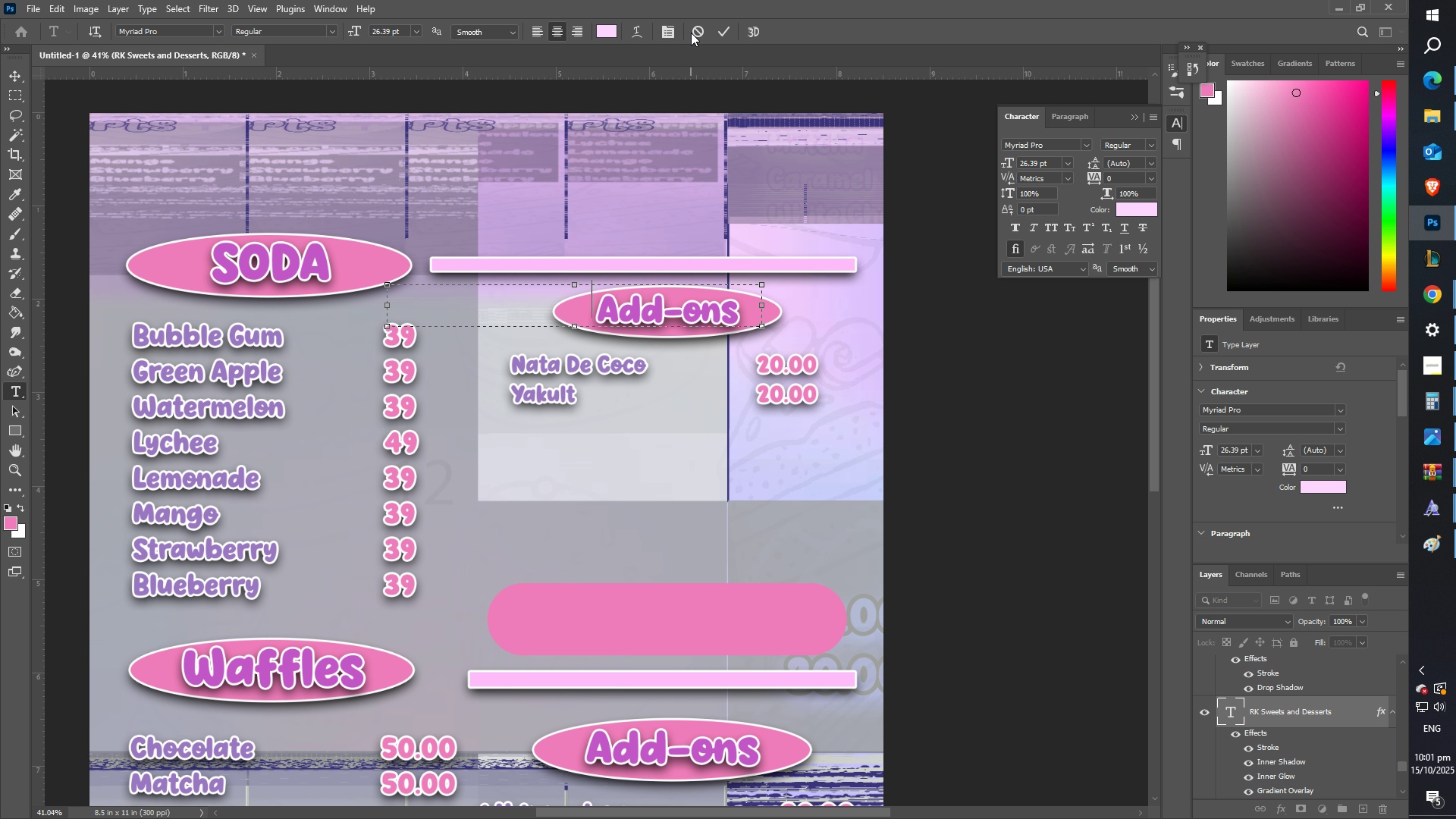 
left_click([694, 32])
 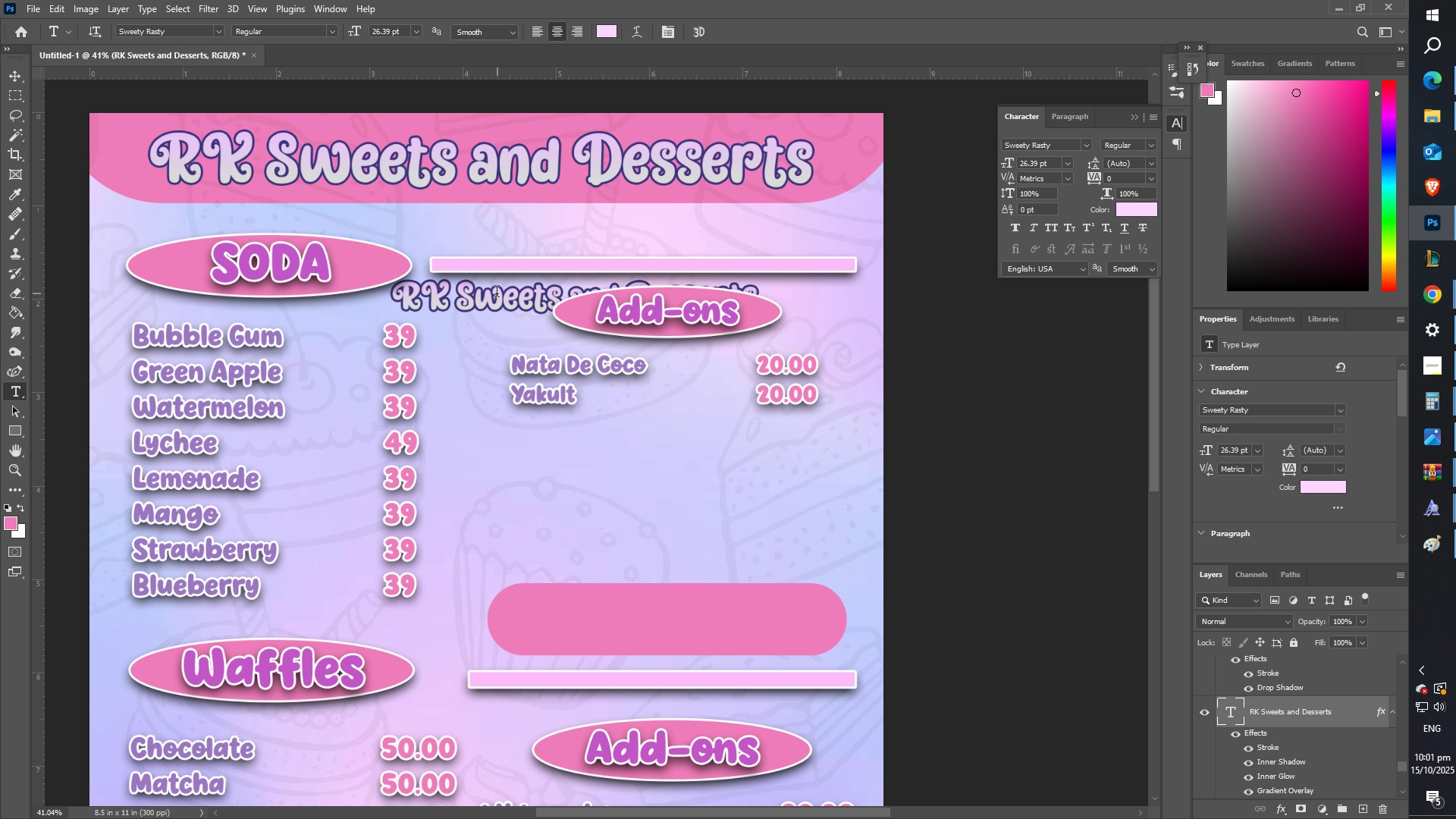 
left_click([494, 300])
 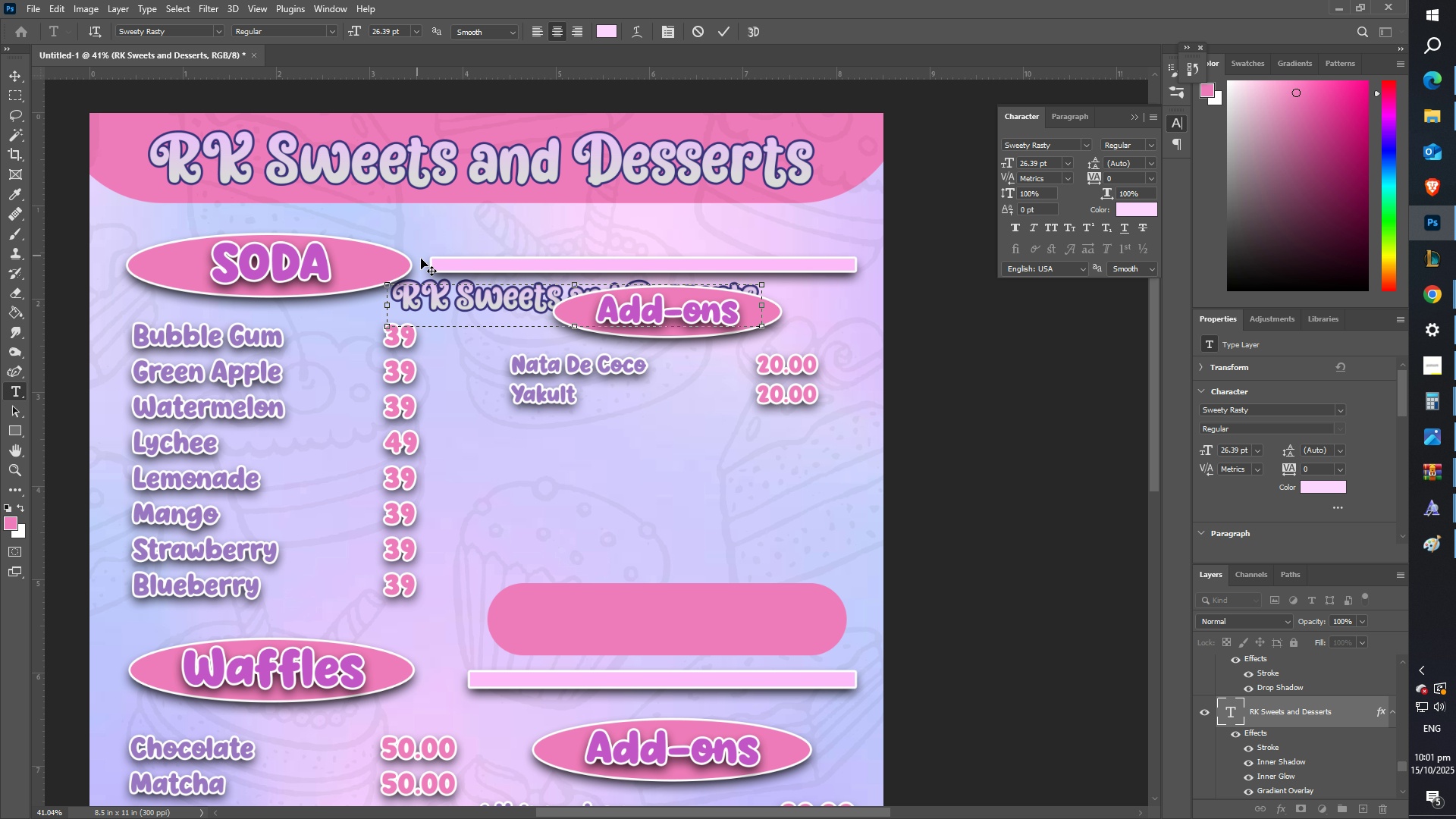 
key(Control+A)
 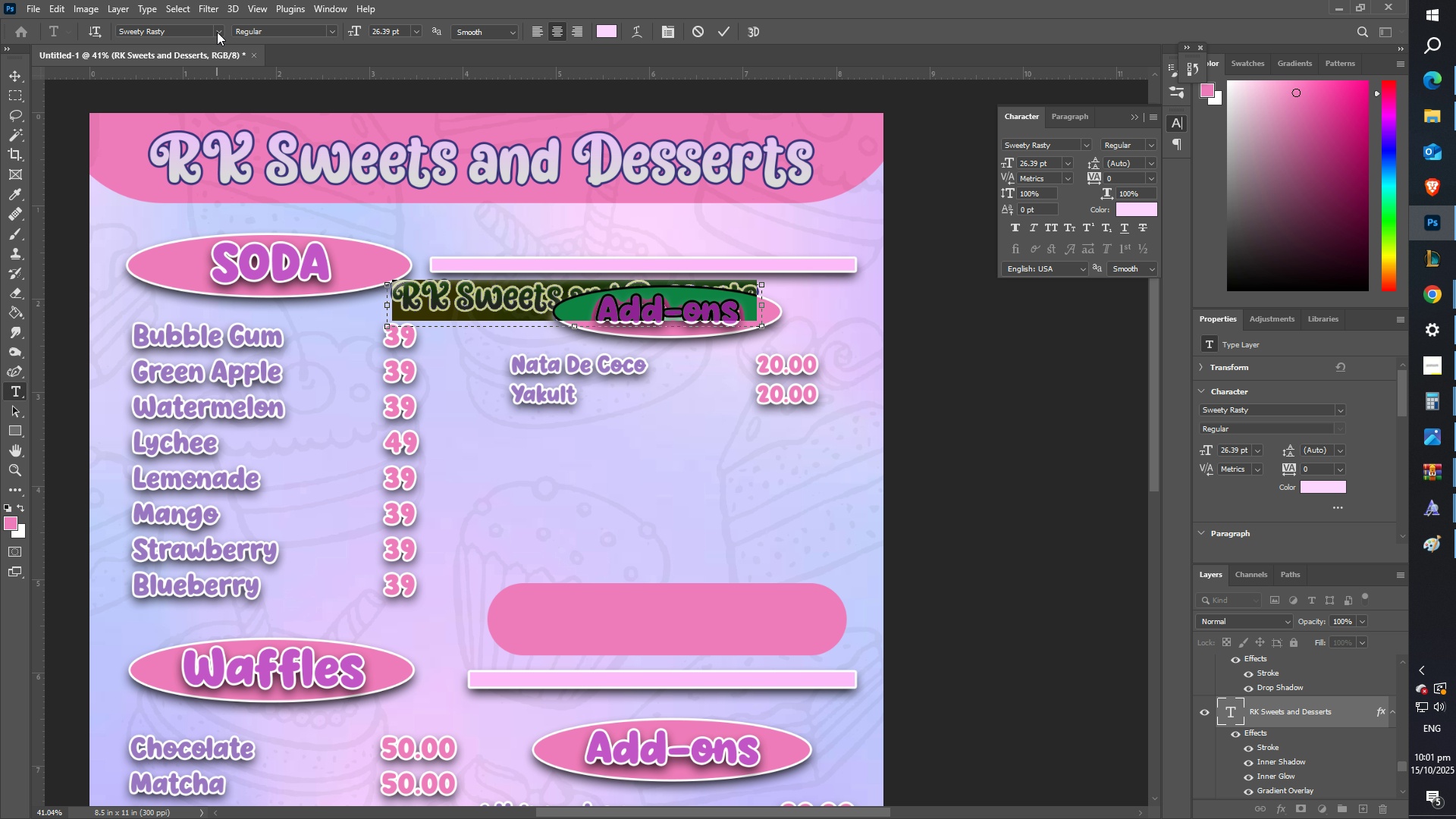 
left_click([217, 32])
 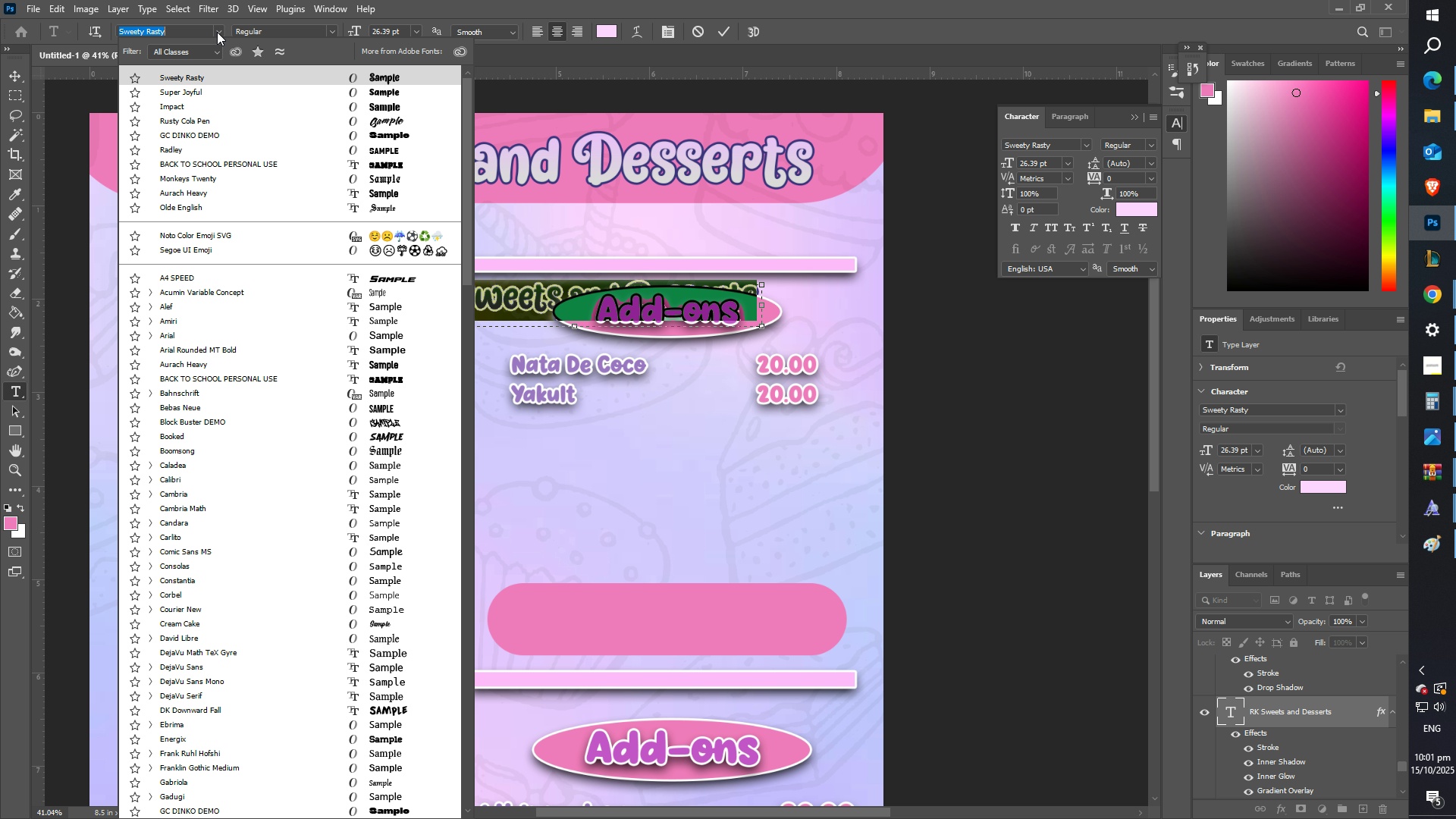 
type(swee)
 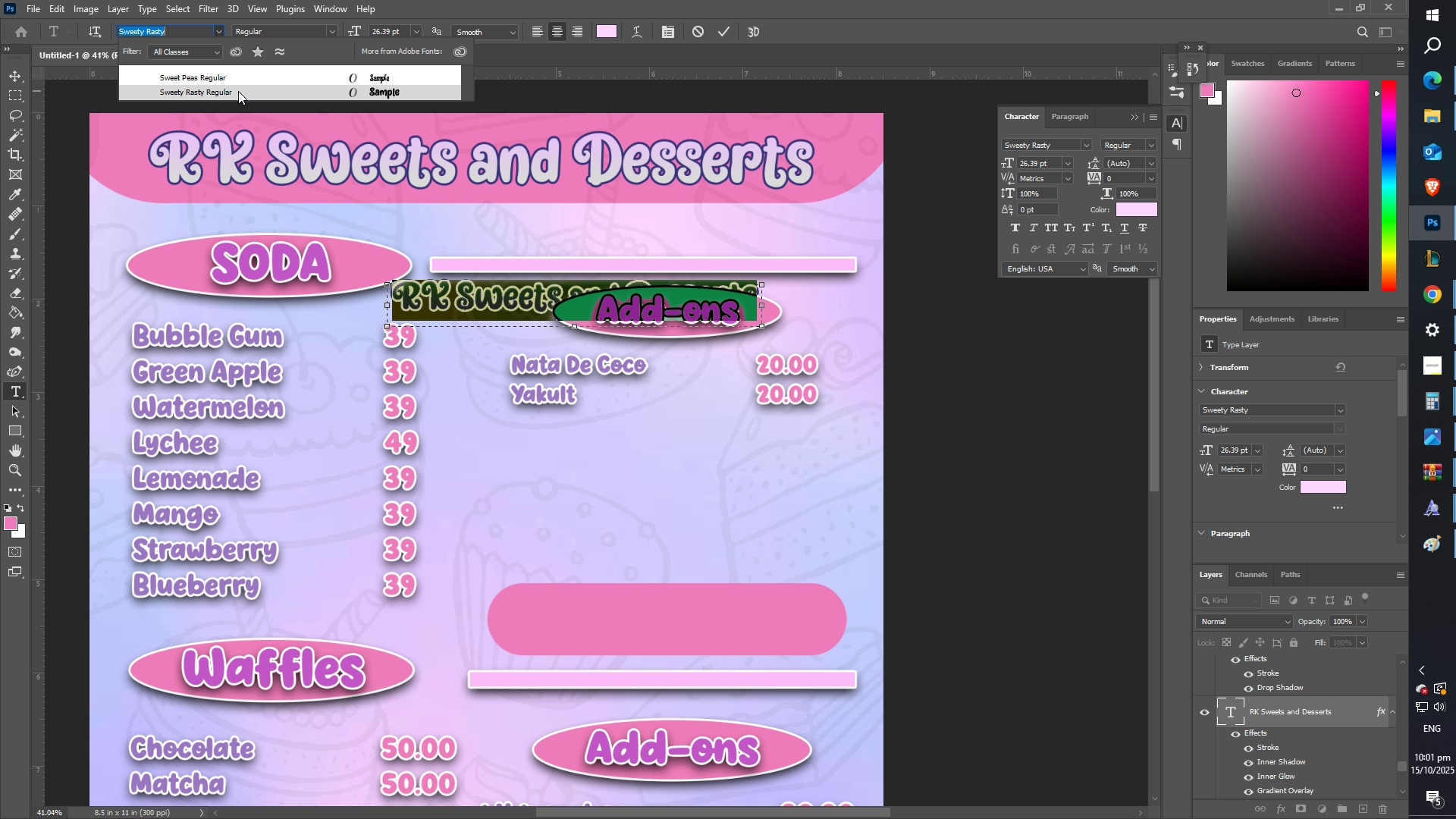 
left_click([238, 91])
 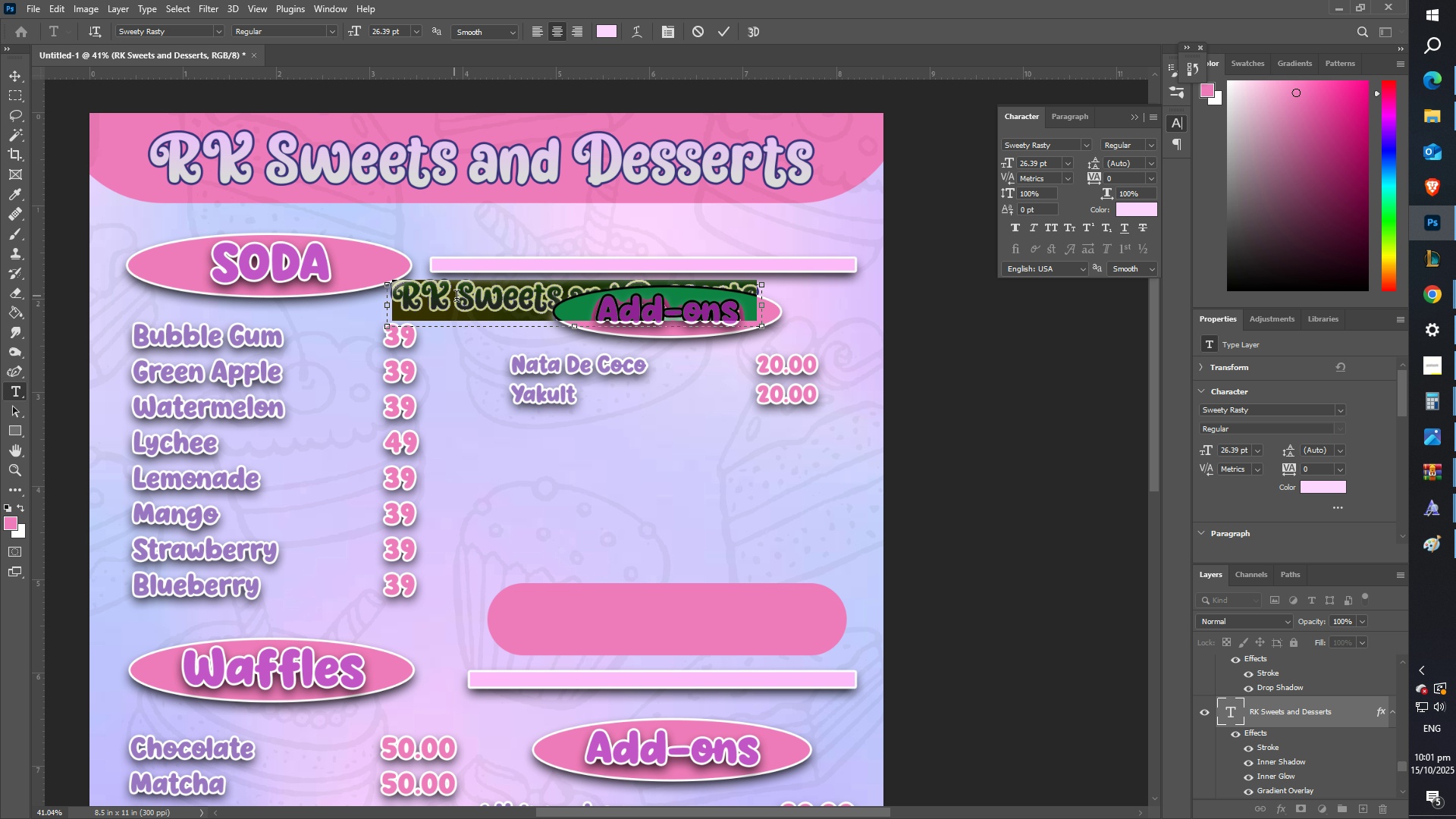 
left_click([458, 300])
 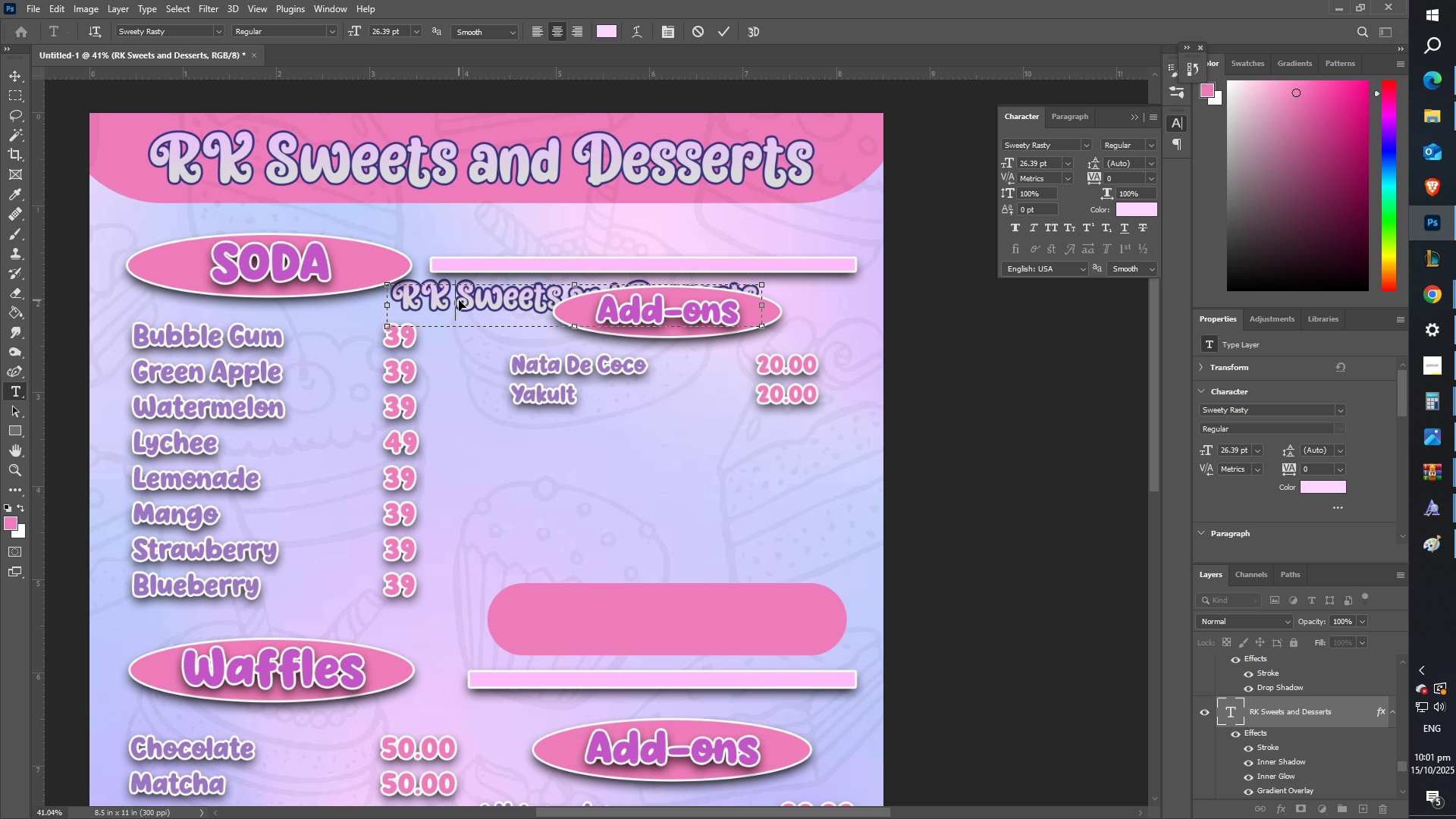 
key(Control+ControlLeft)
 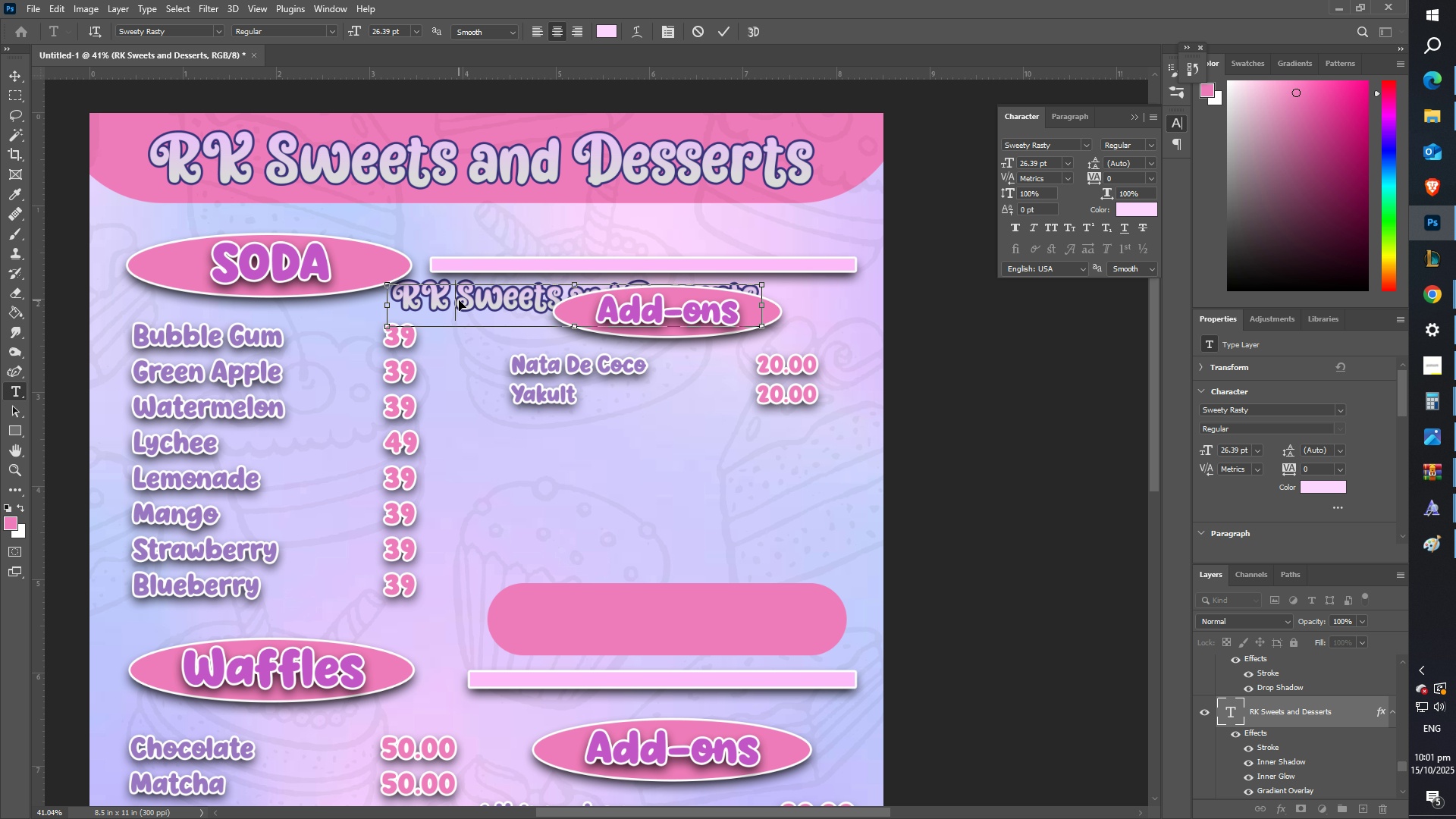 
key(Control+A)
 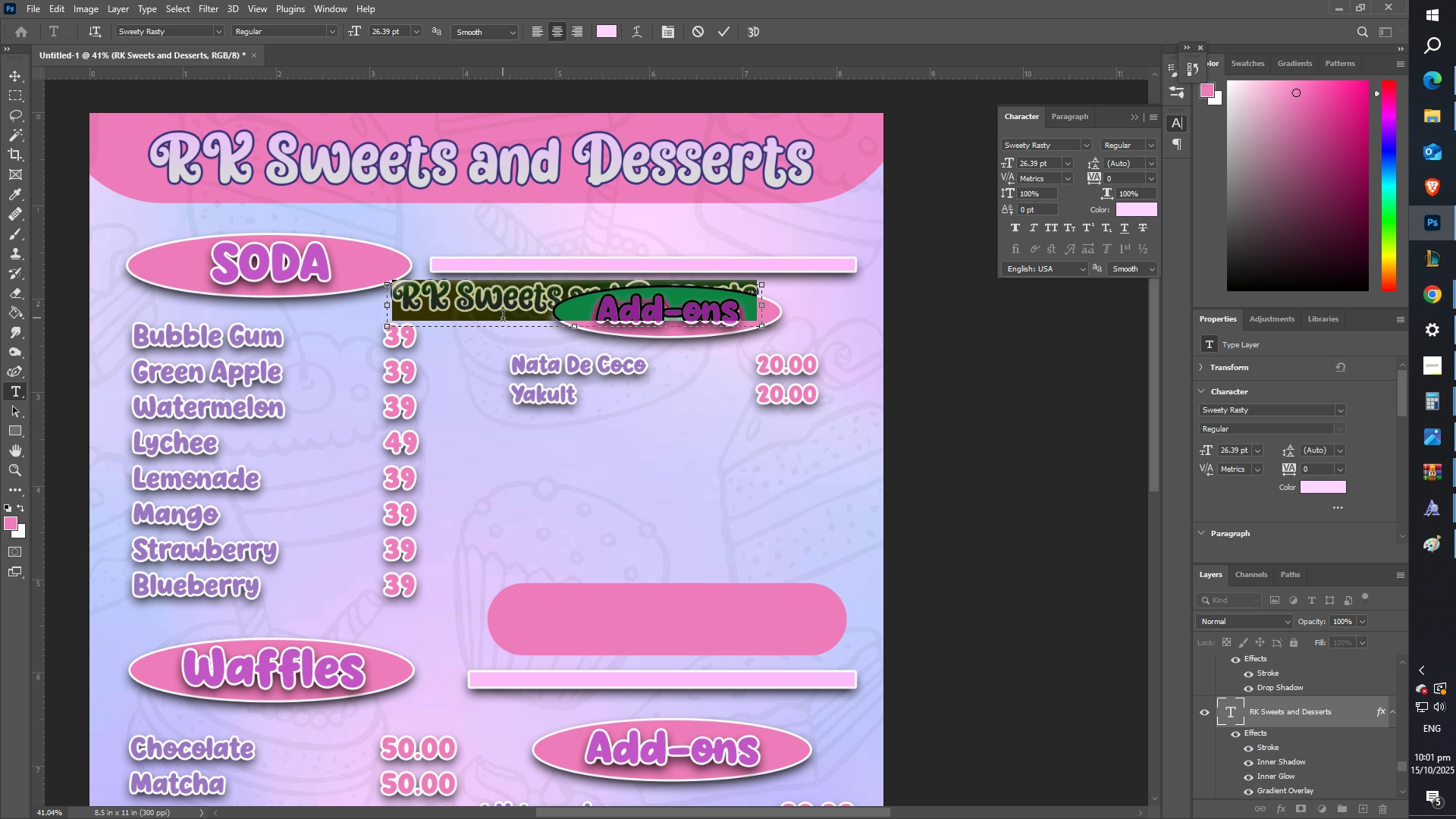 
type(12)
 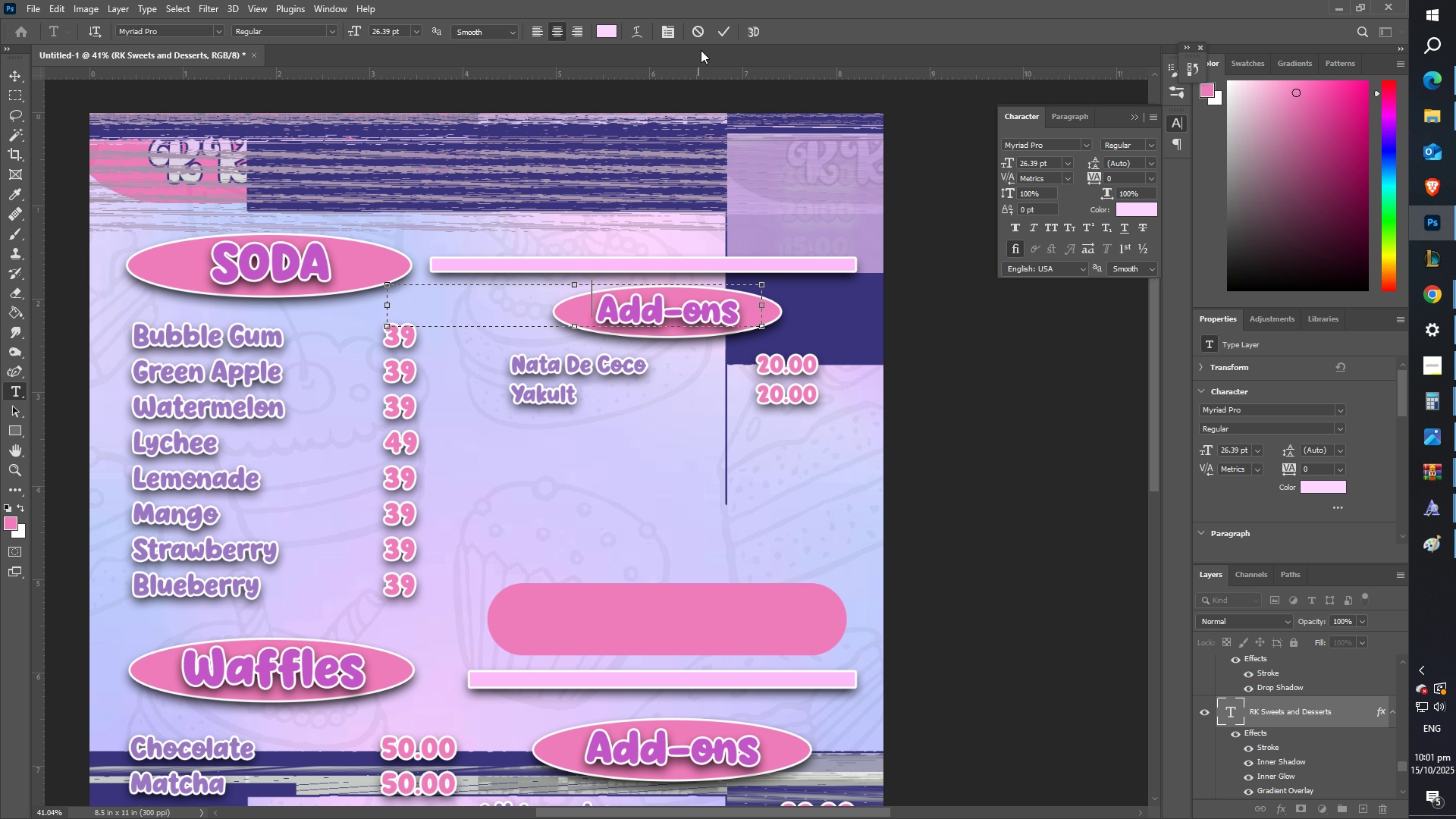 
double_click([720, 31])
 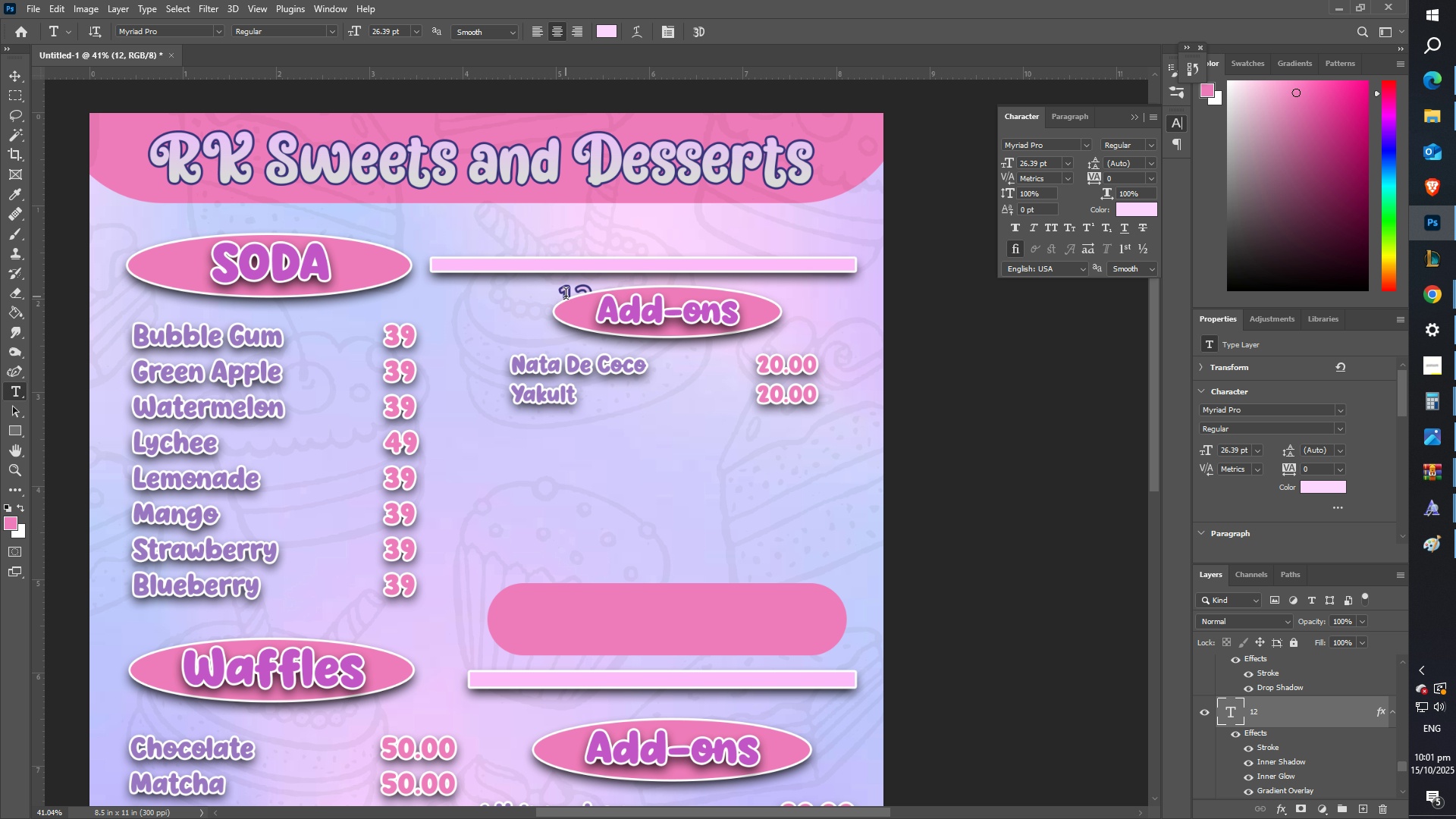 
key(Control+ControlLeft)
 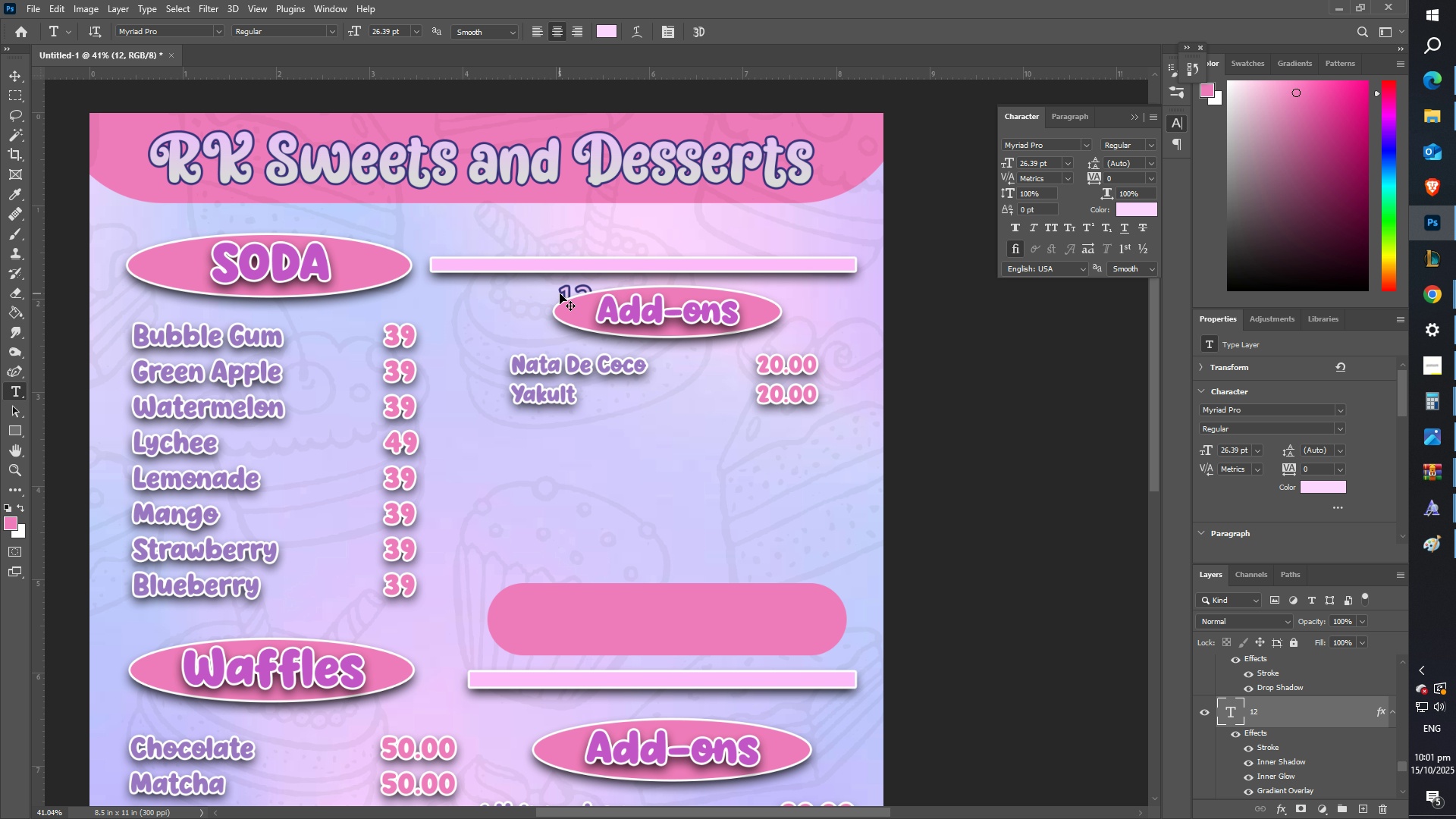 
key(Control+Z)
 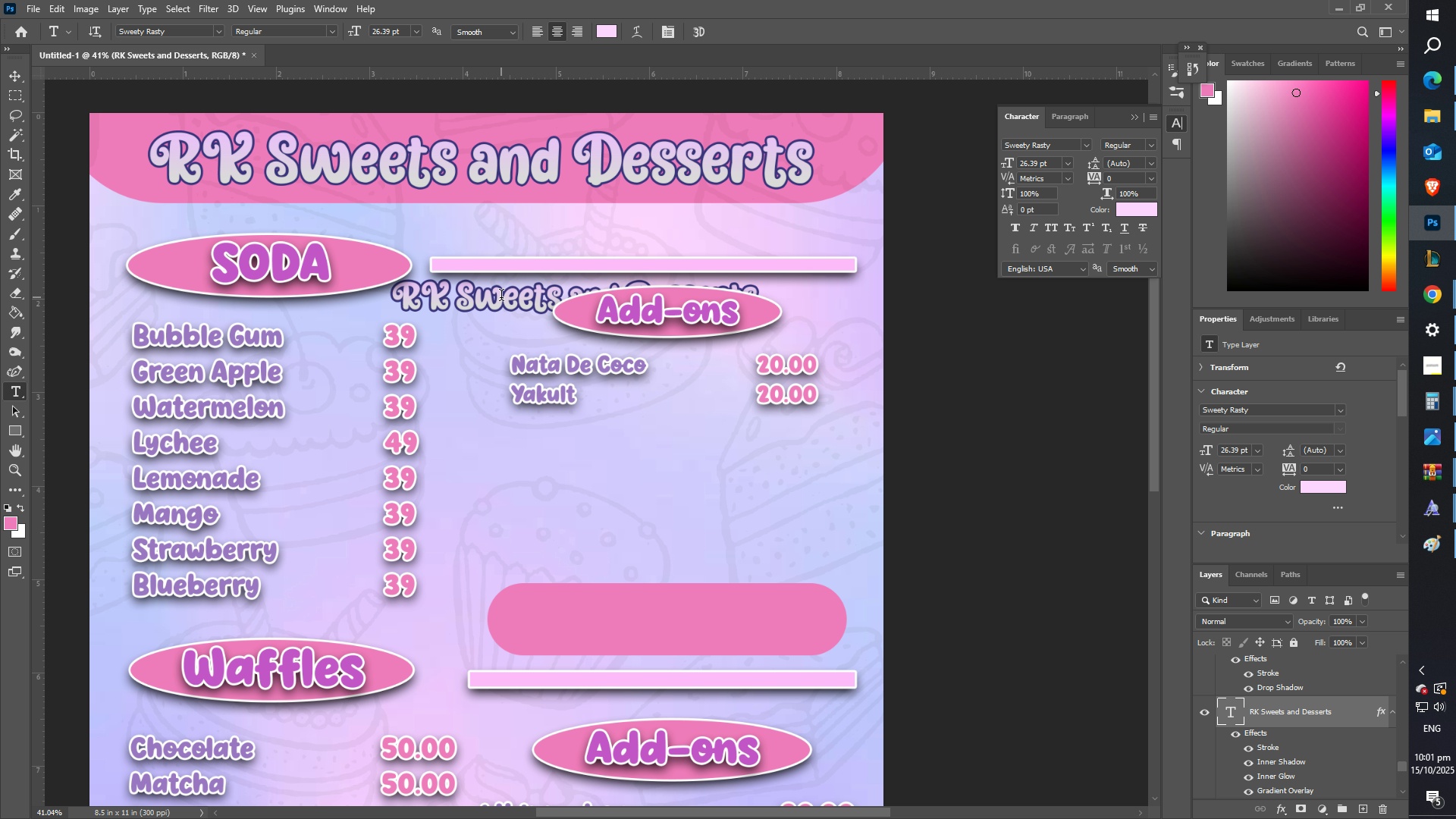 
left_click([501, 297])
 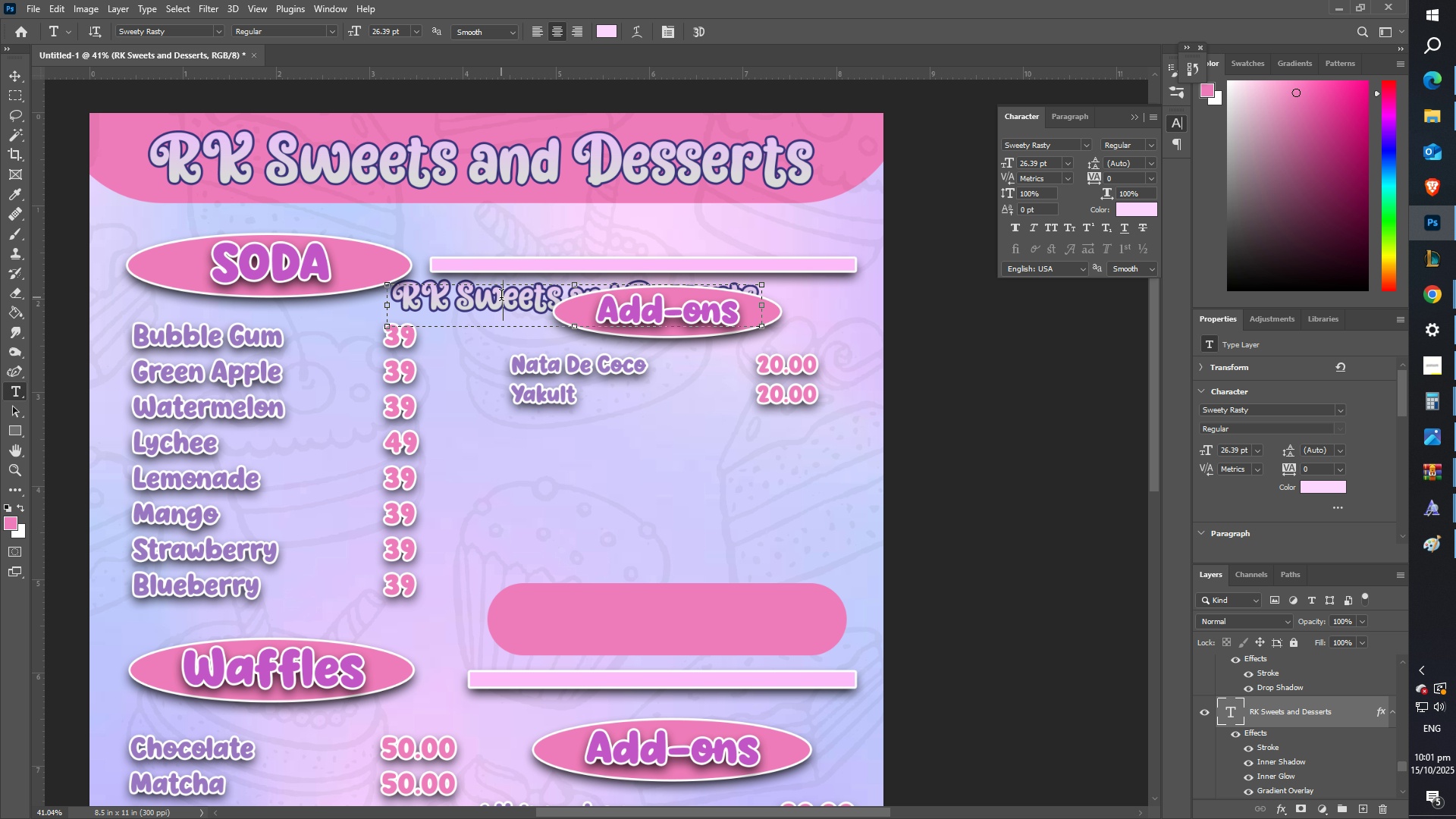 
key(Control+A)
 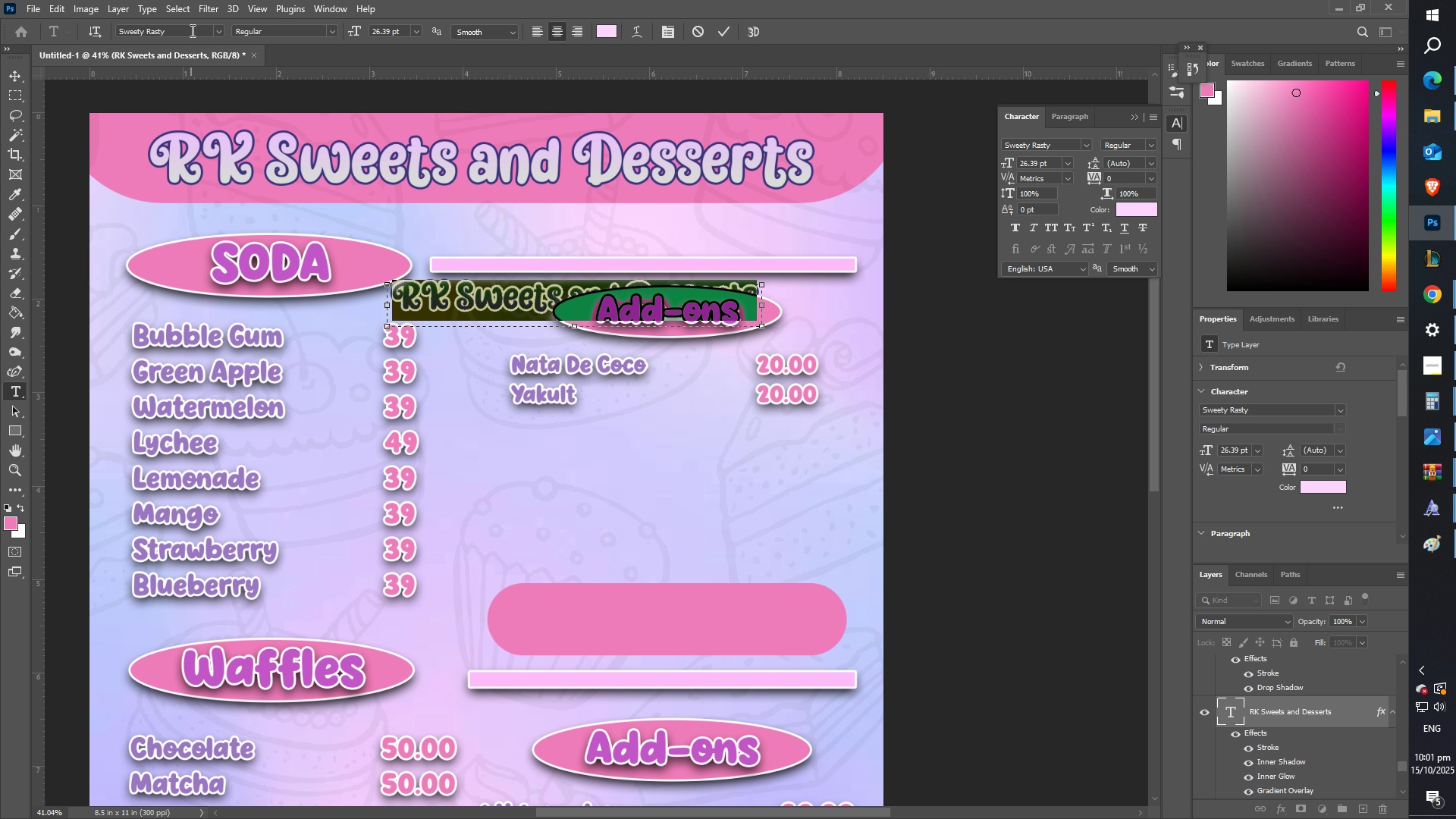 
left_click([191, 30])
 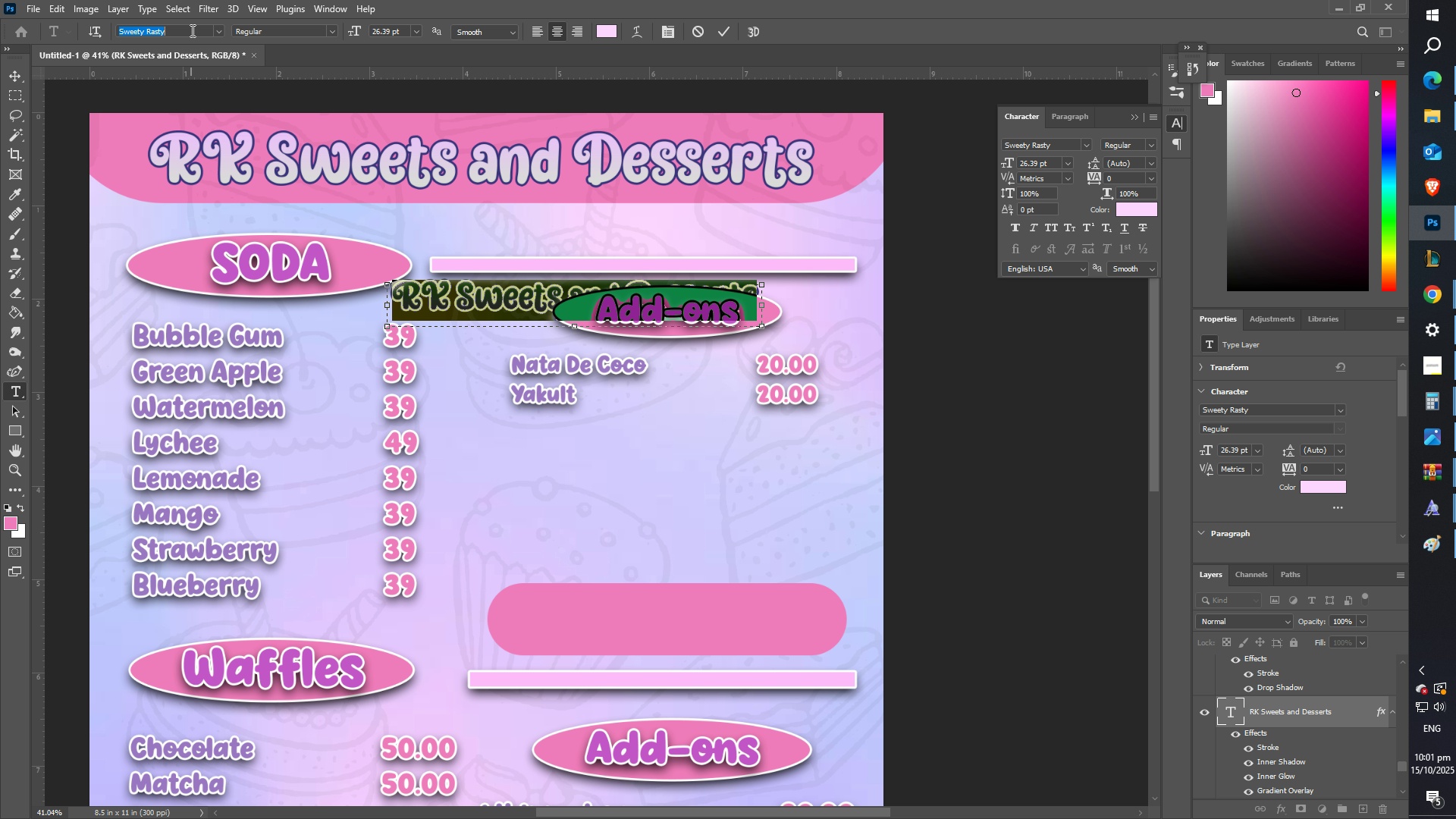 
type(swee)
 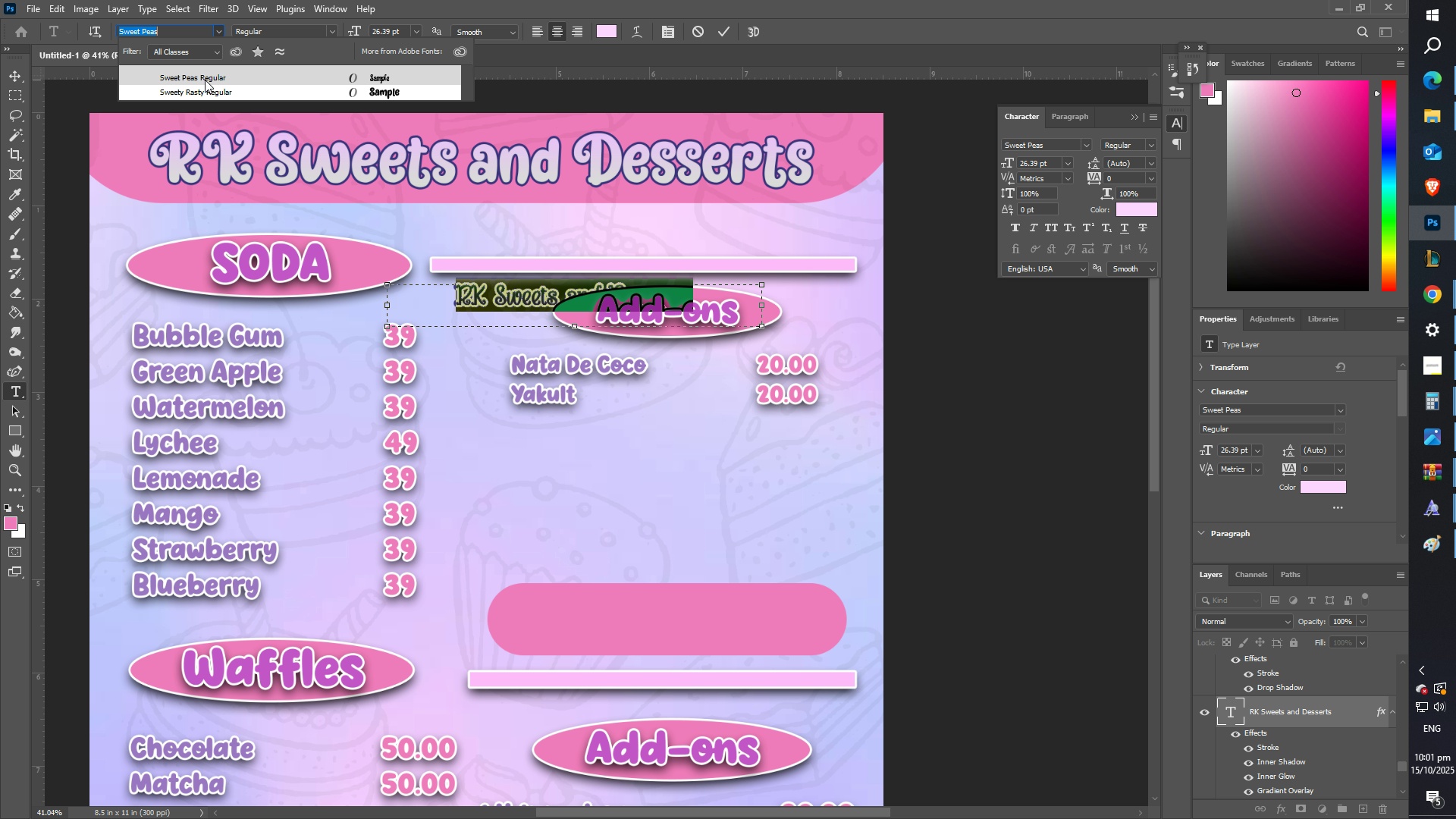 
left_click([205, 79])
 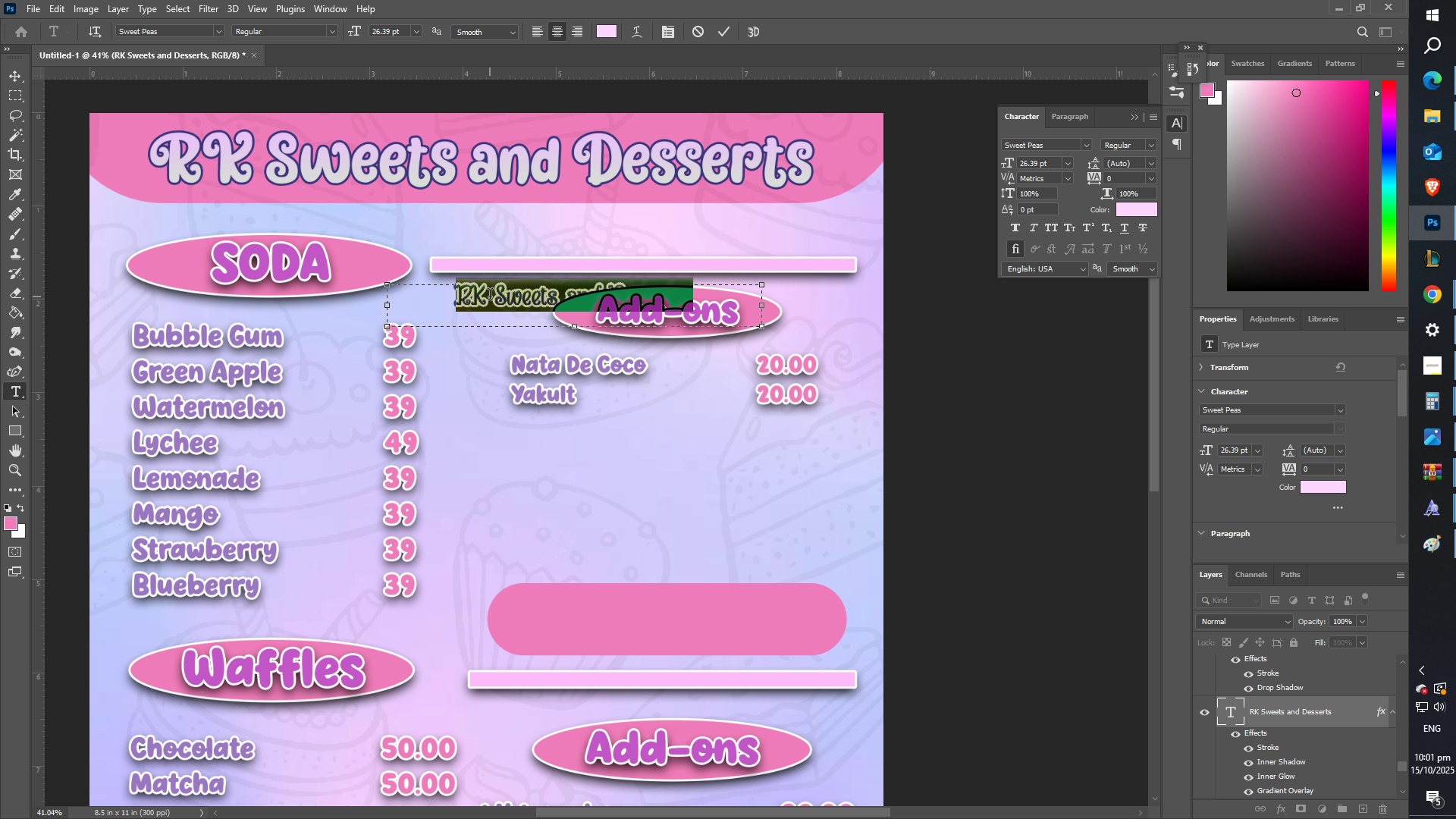 
left_click([490, 297])
 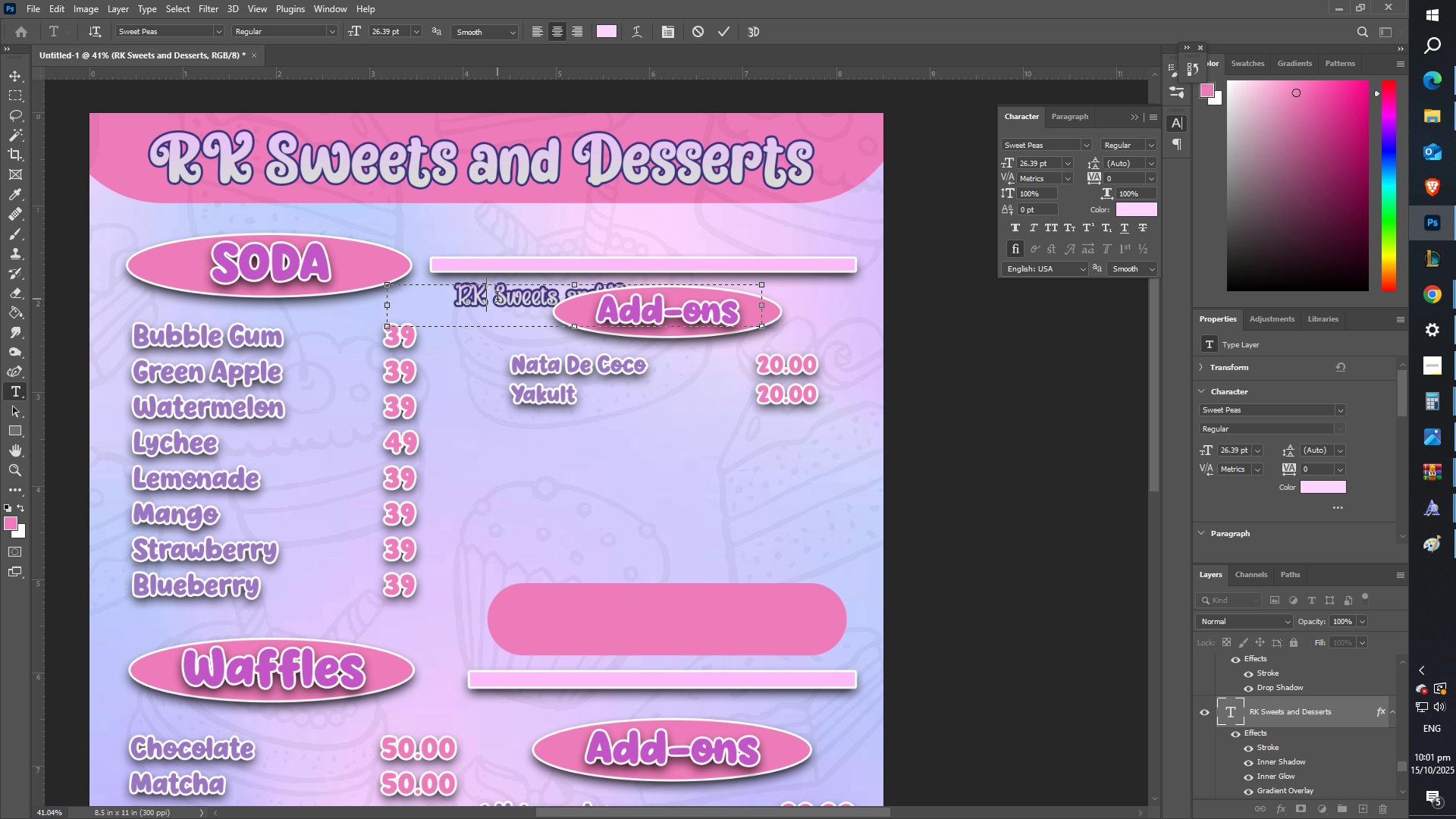 
key(Control+ControlLeft)
 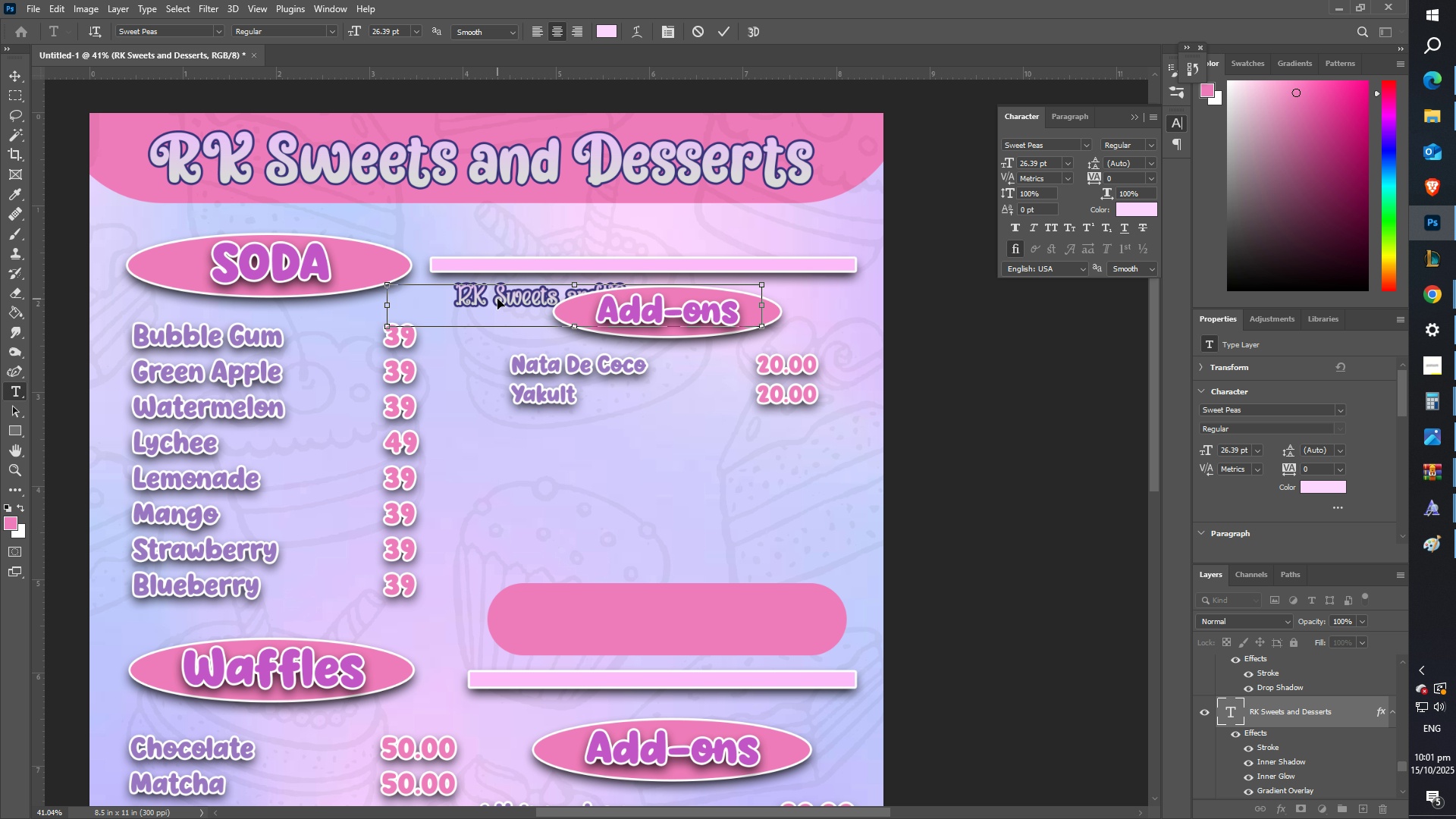 
key(Control+A)
 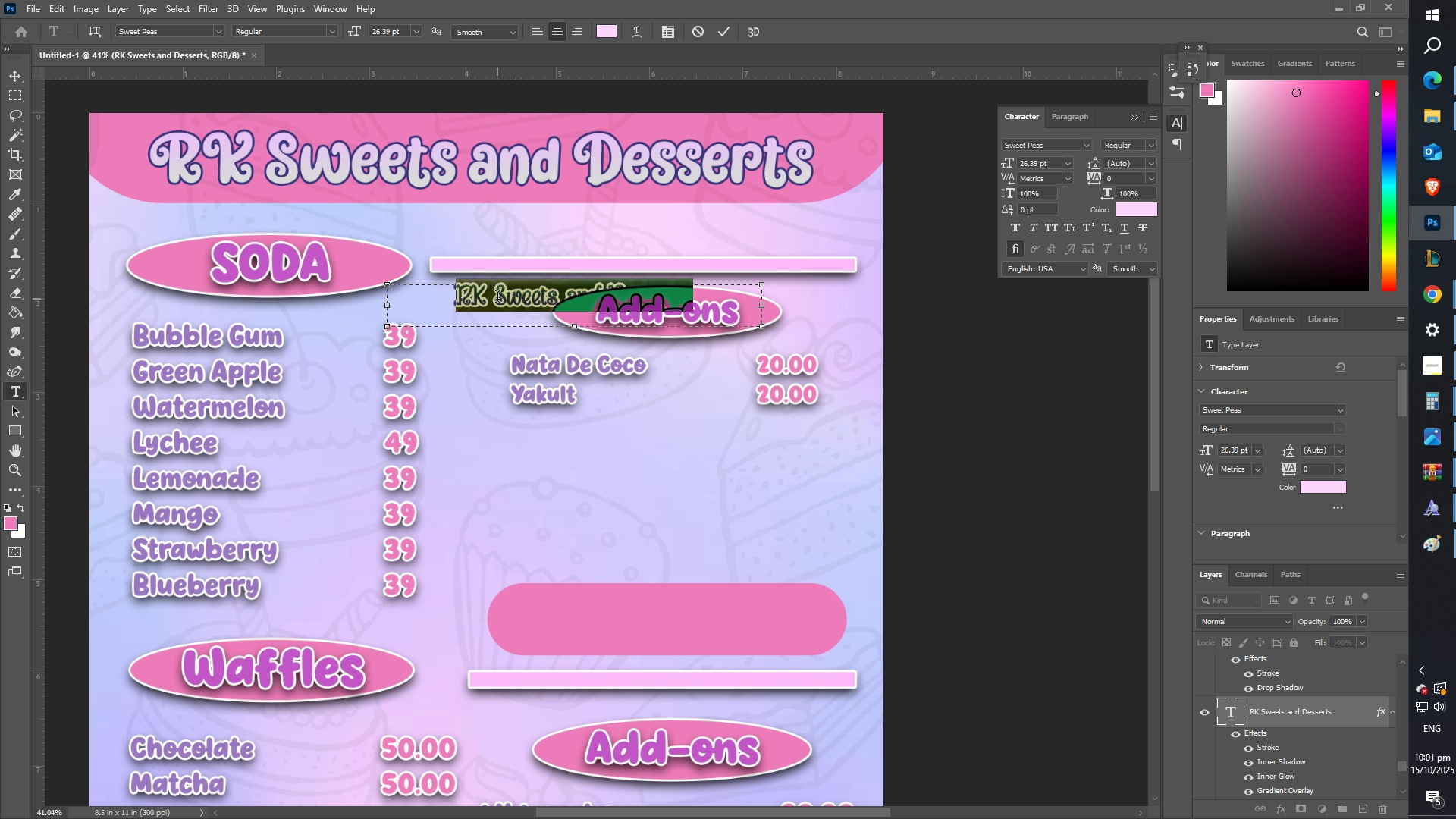 
type(12 )
 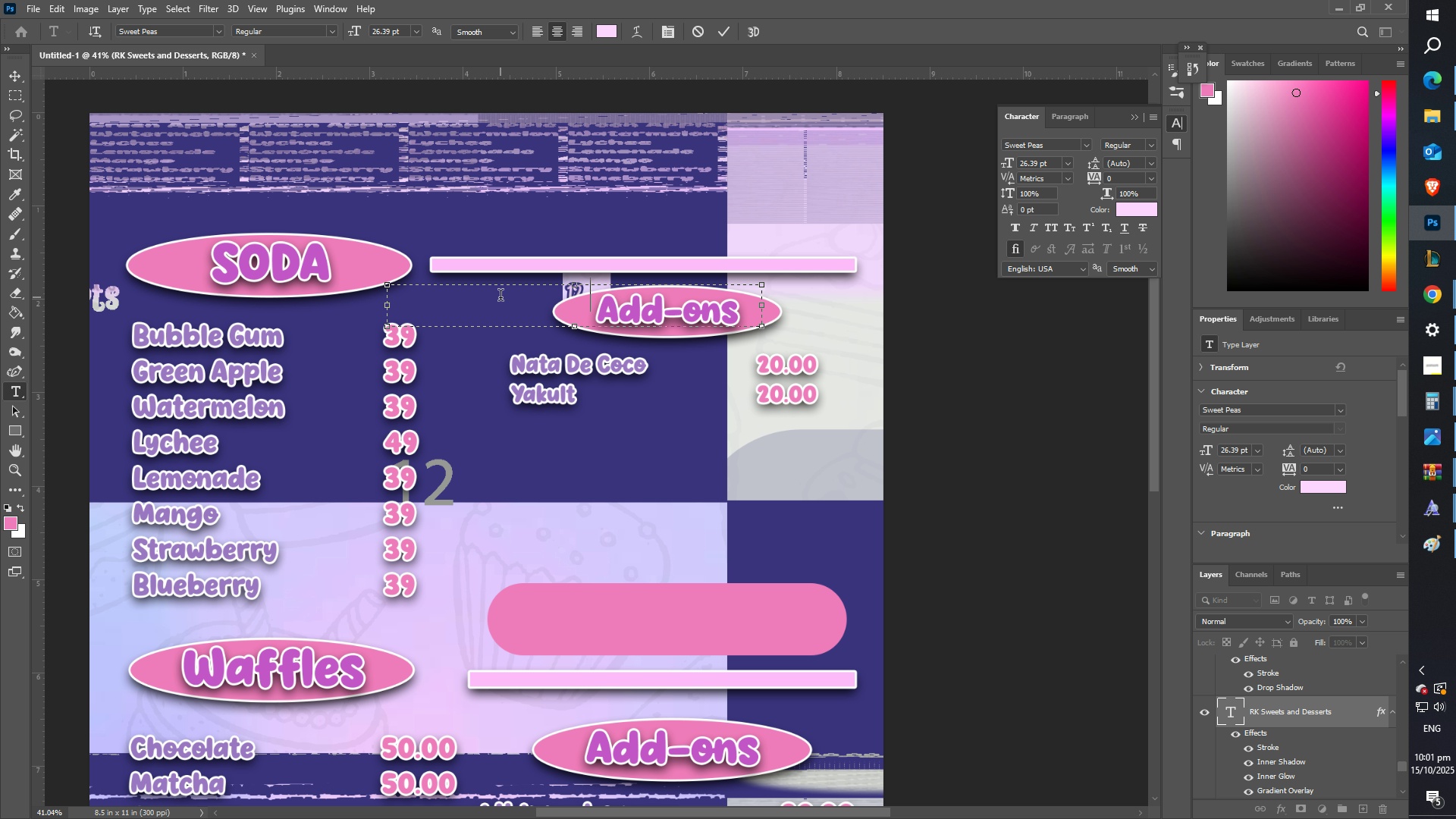 
key(Control+ControlLeft)
 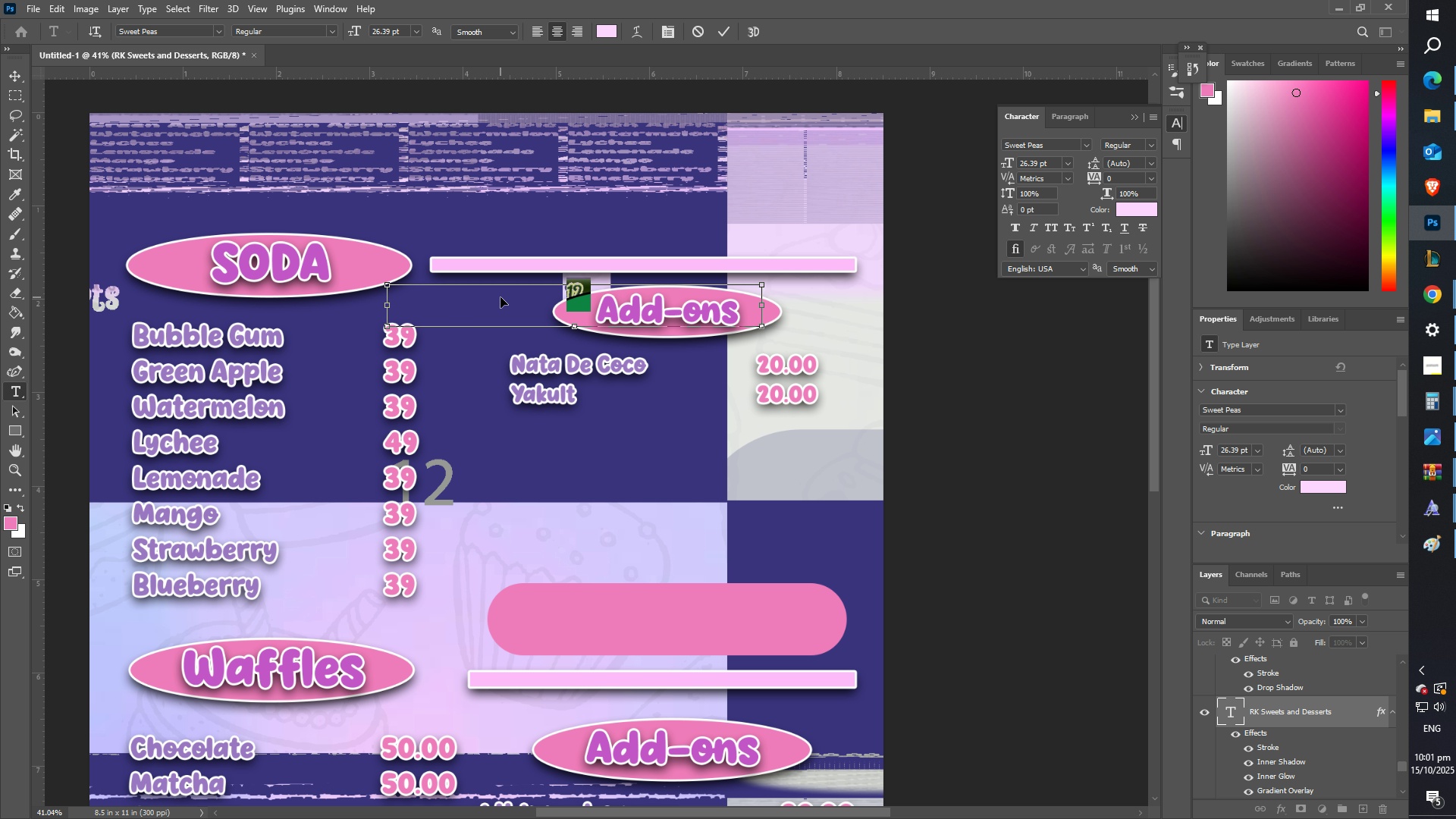 
key(Control+A)
 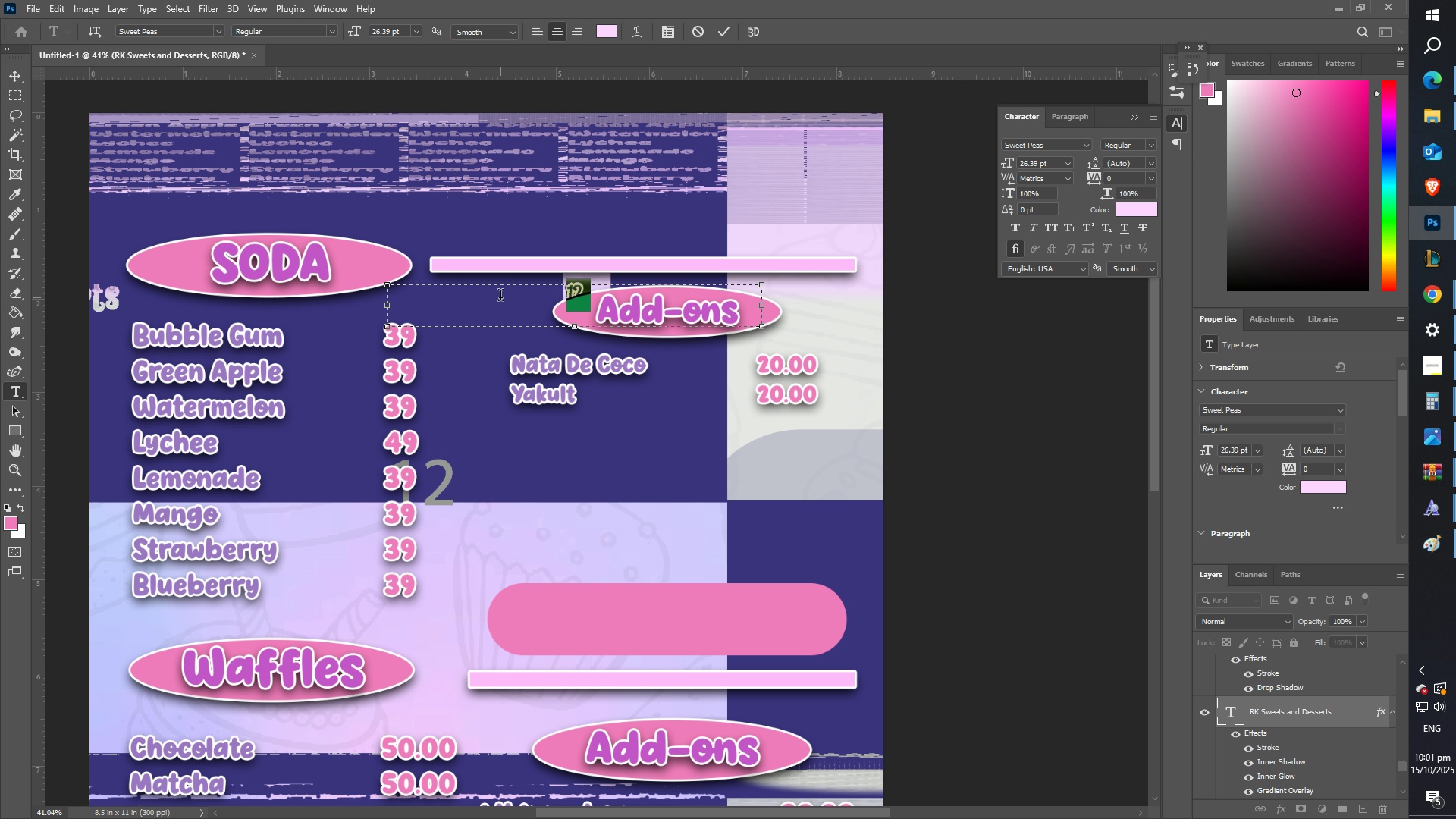 
type(18)
key(Backspace)
type(6OZ)
key(Backspace)
key(Backspace)
type( oz)
 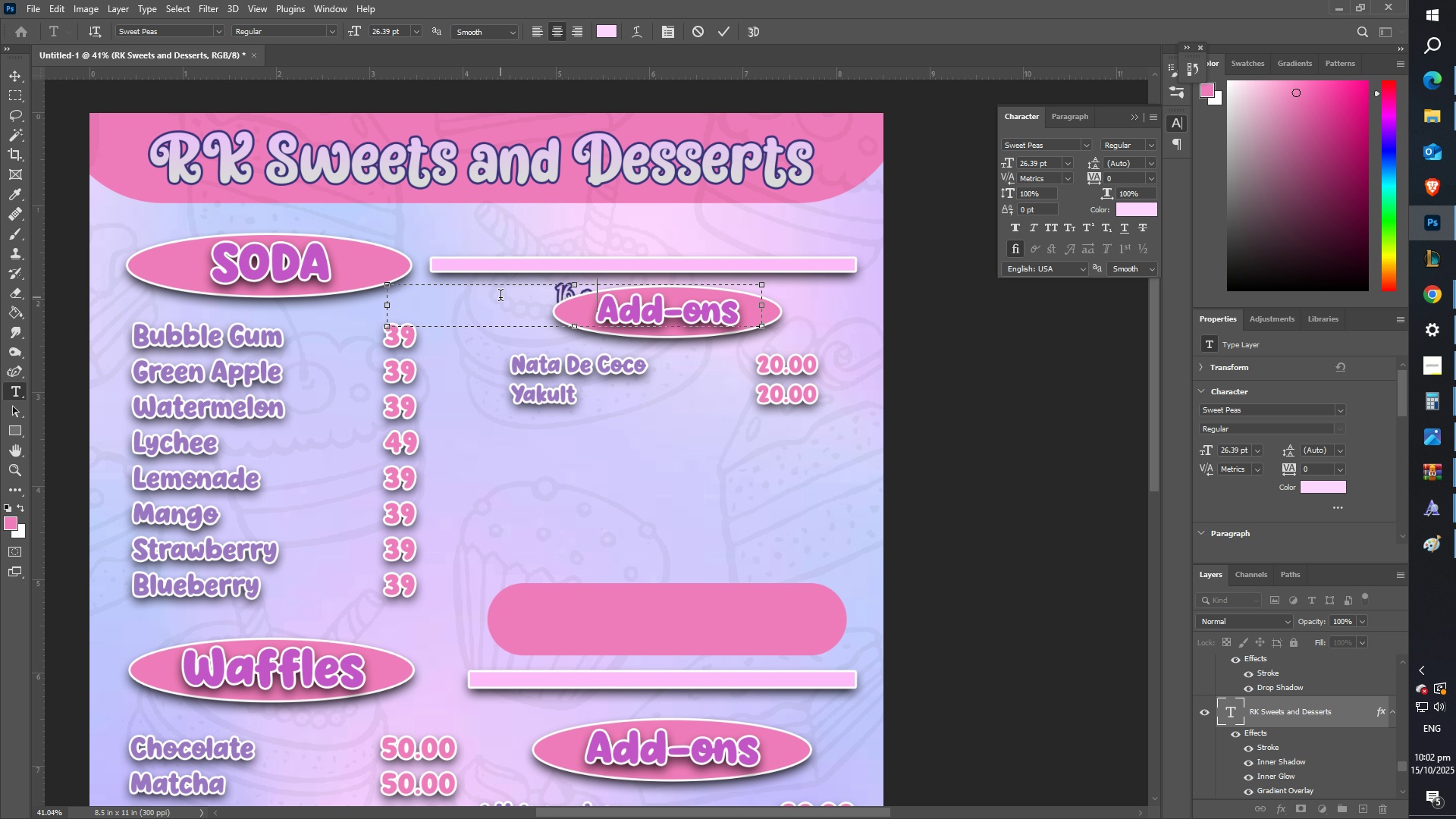 
left_click([721, 36])
 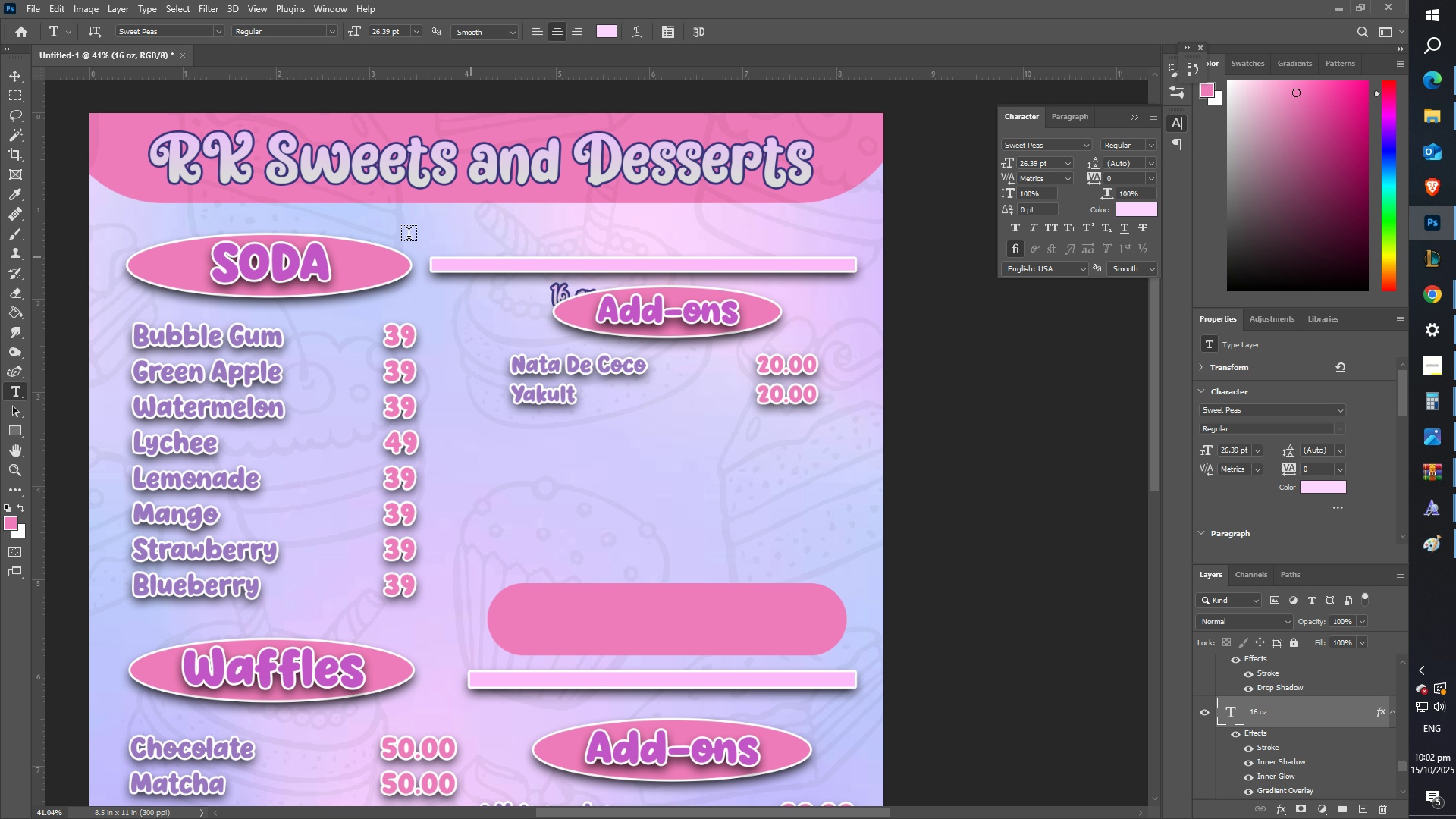 
type(zz)
 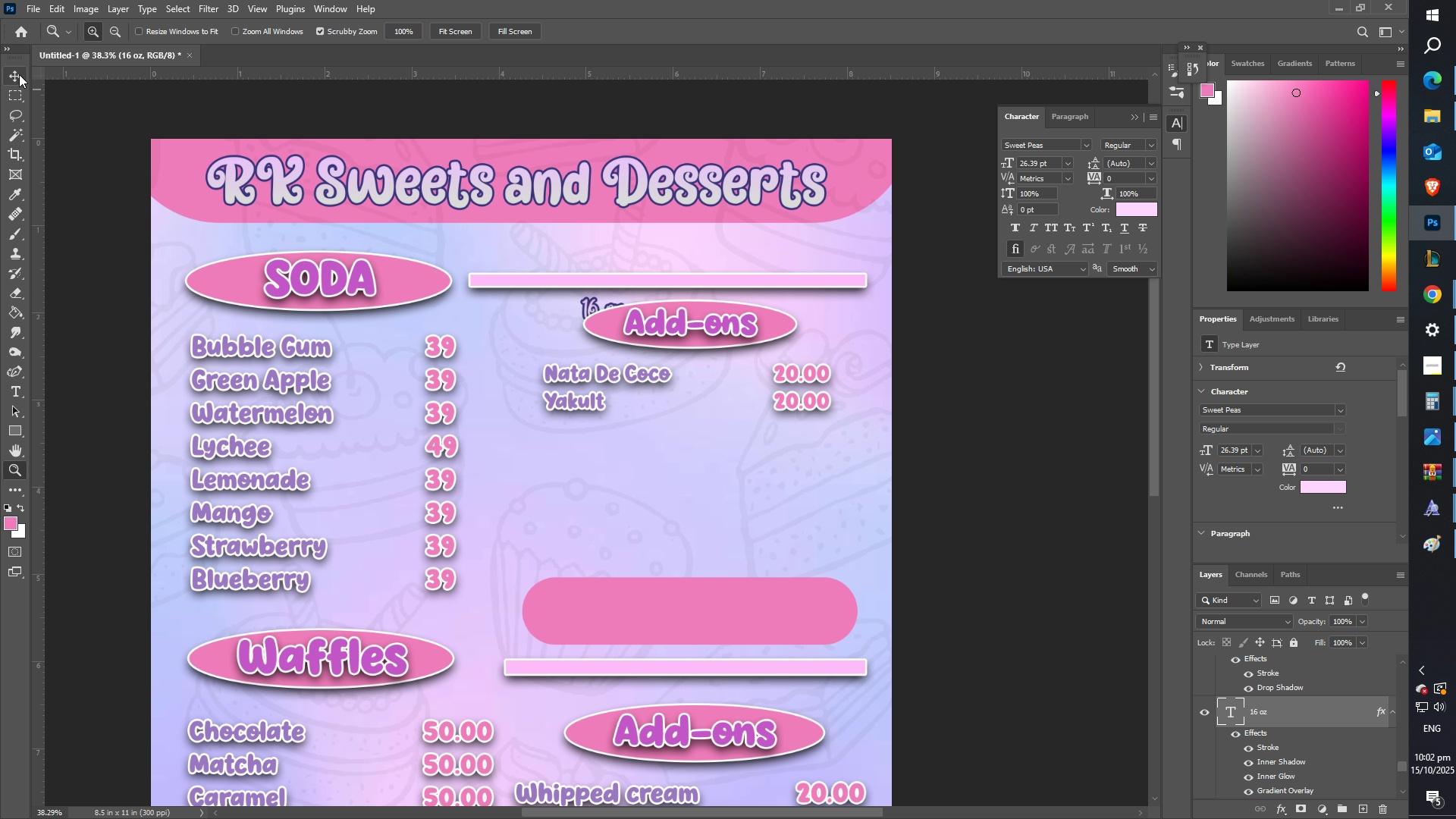 
right_click([563, 280])
 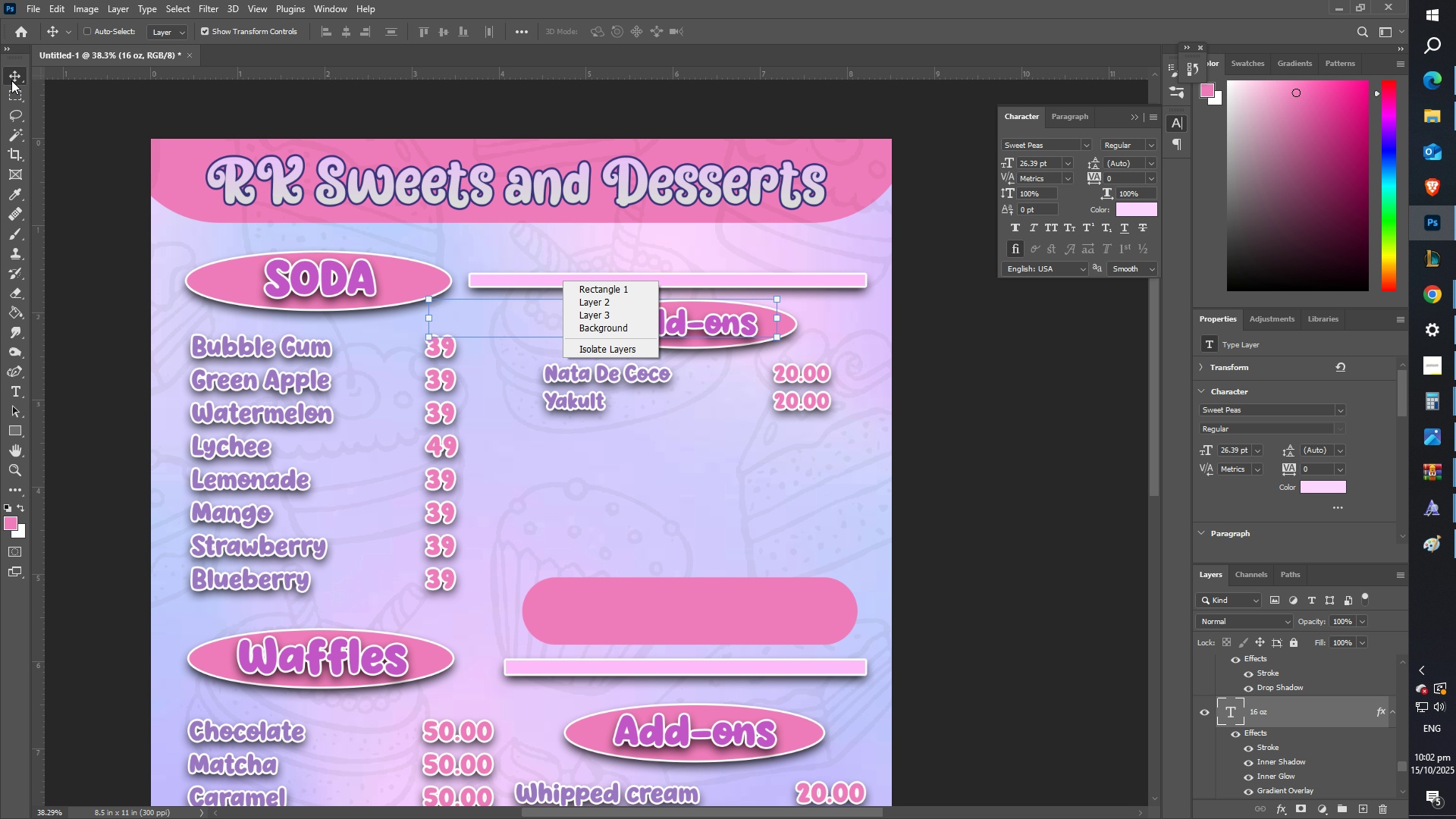 
wait(5.15)
 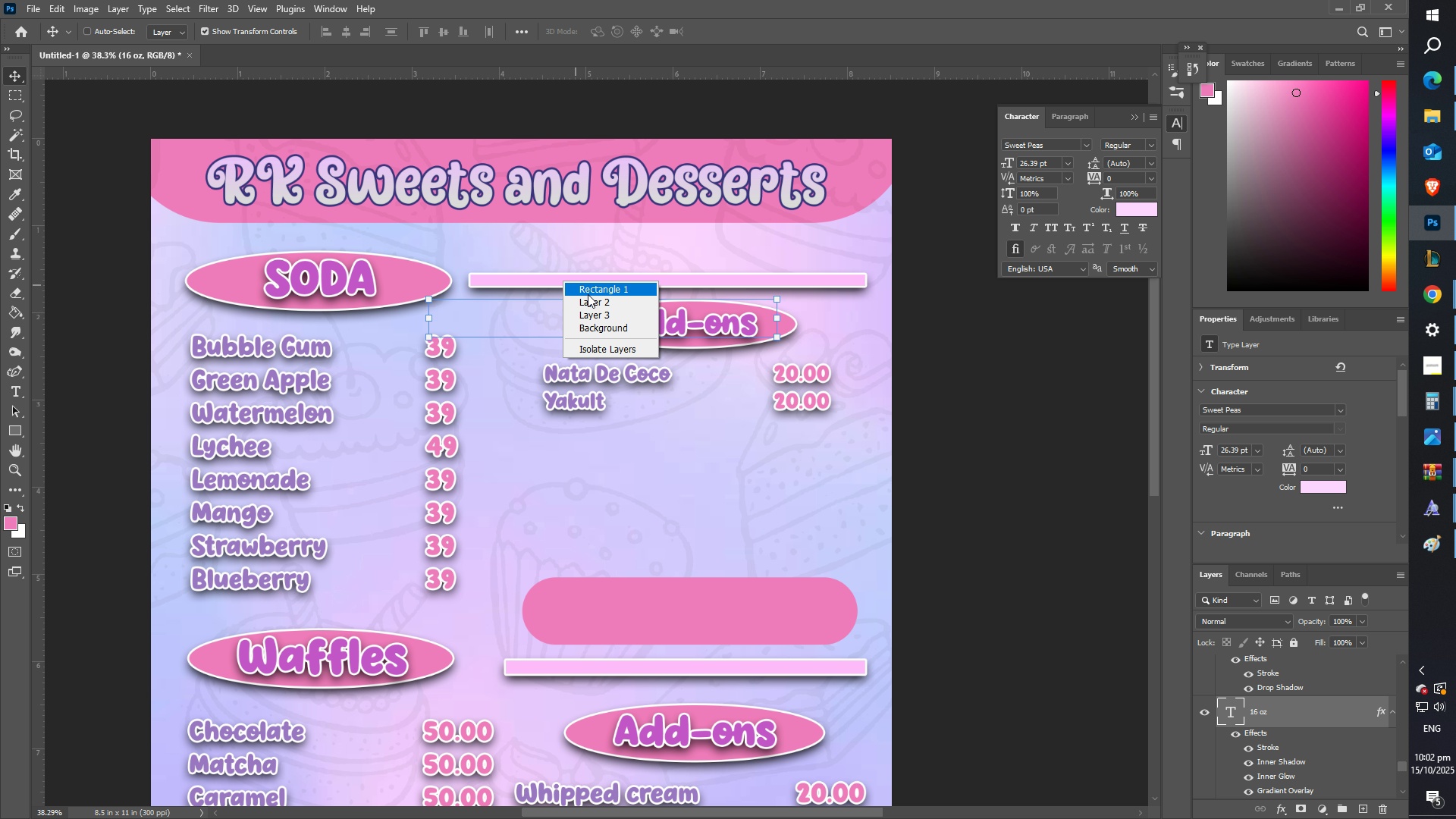 
right_click([760, 319])
 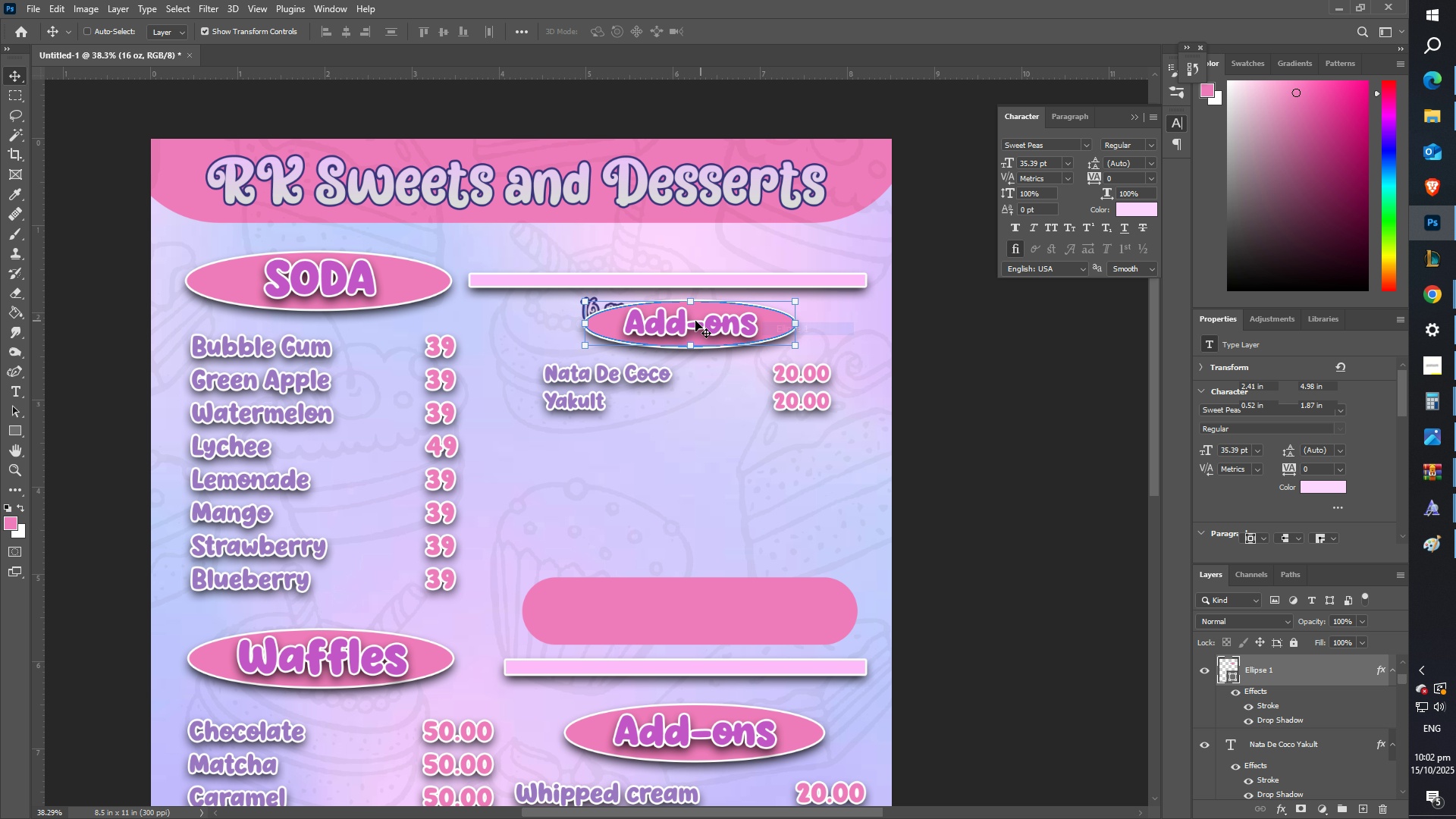 
hold_key(key=ShiftLeft, duration=1.54)
right_click([684, 320])
 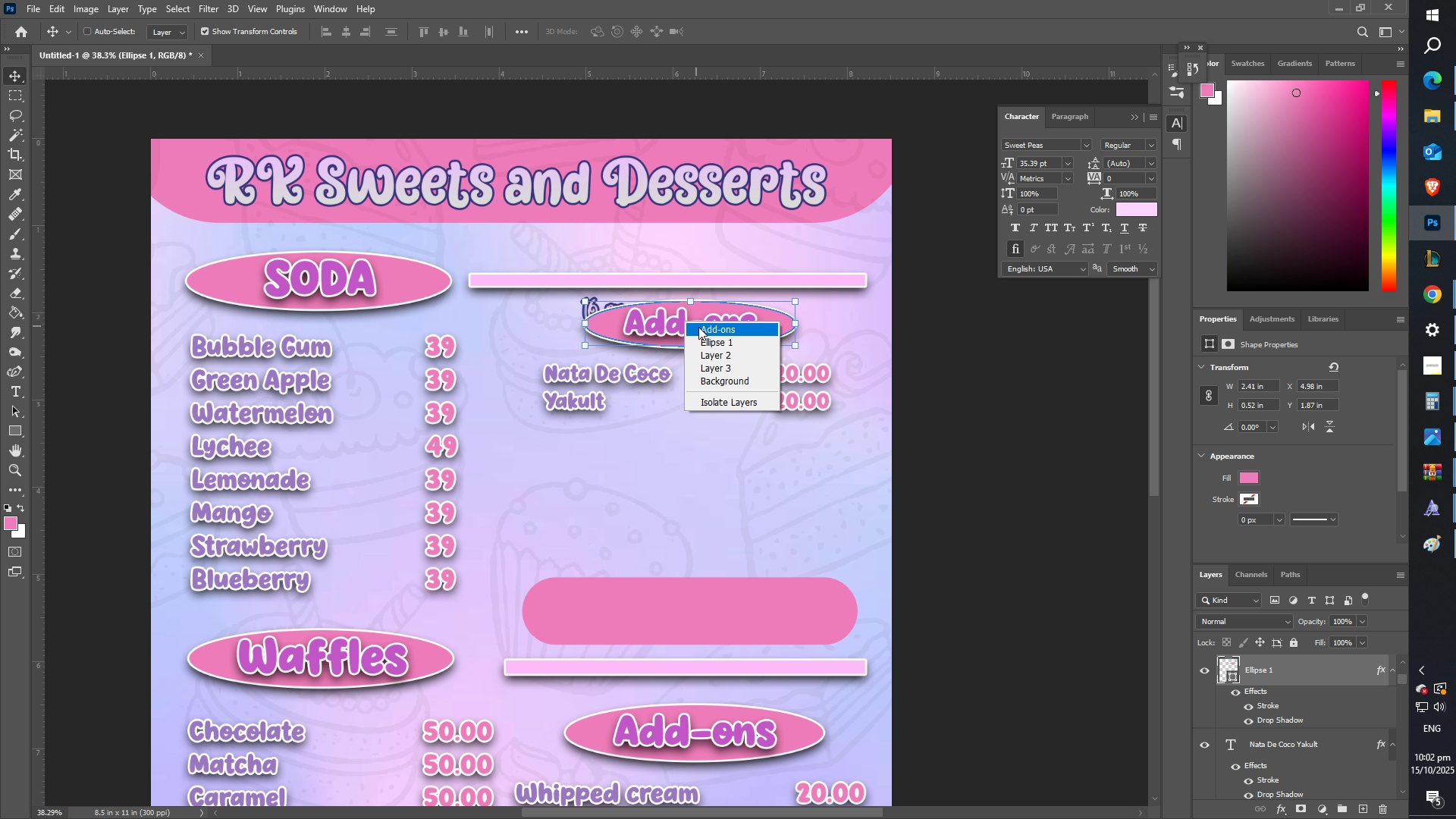 
left_click([698, 327])
 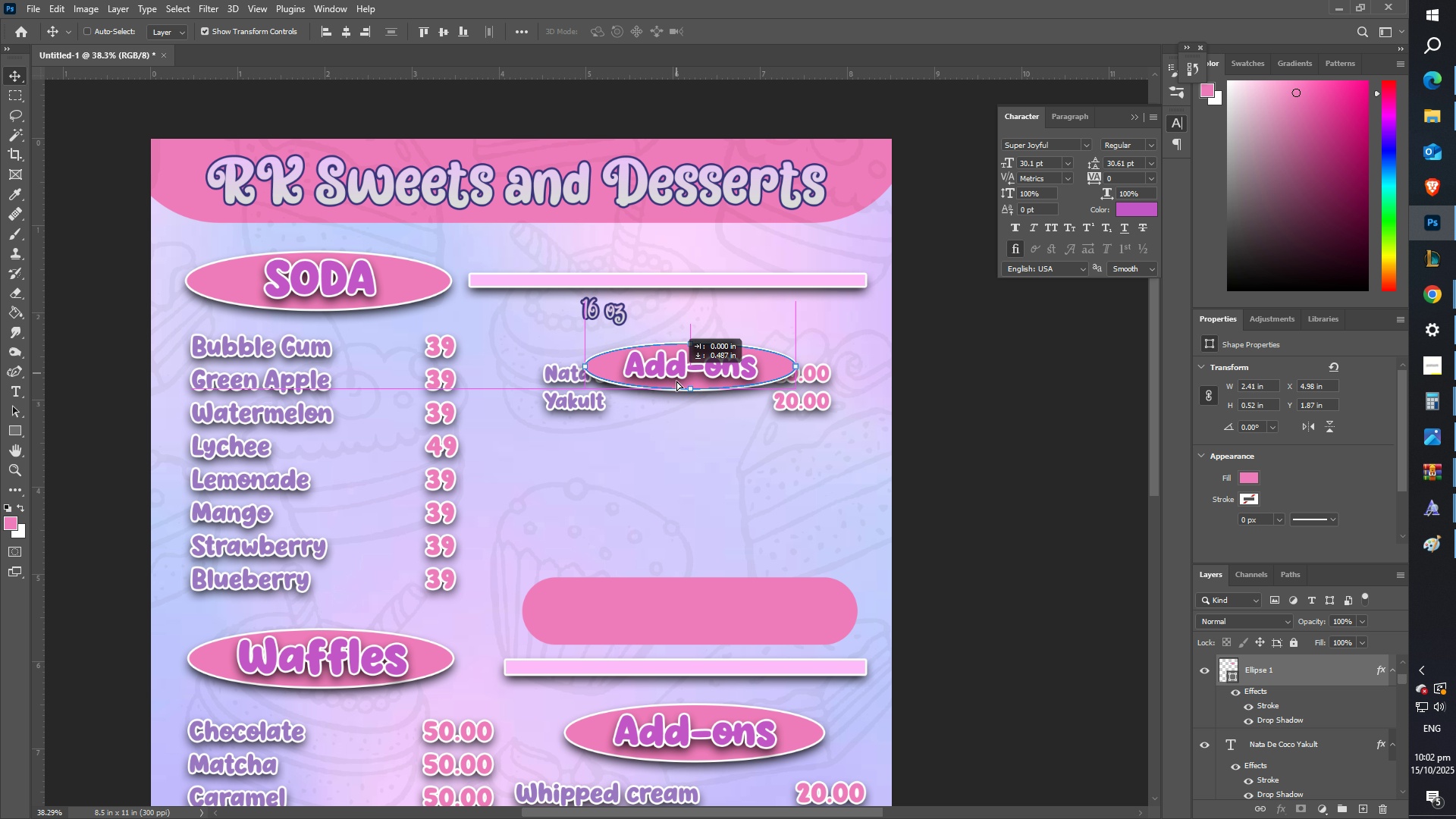 
hold_key(key=ShiftLeft, duration=1.05)
 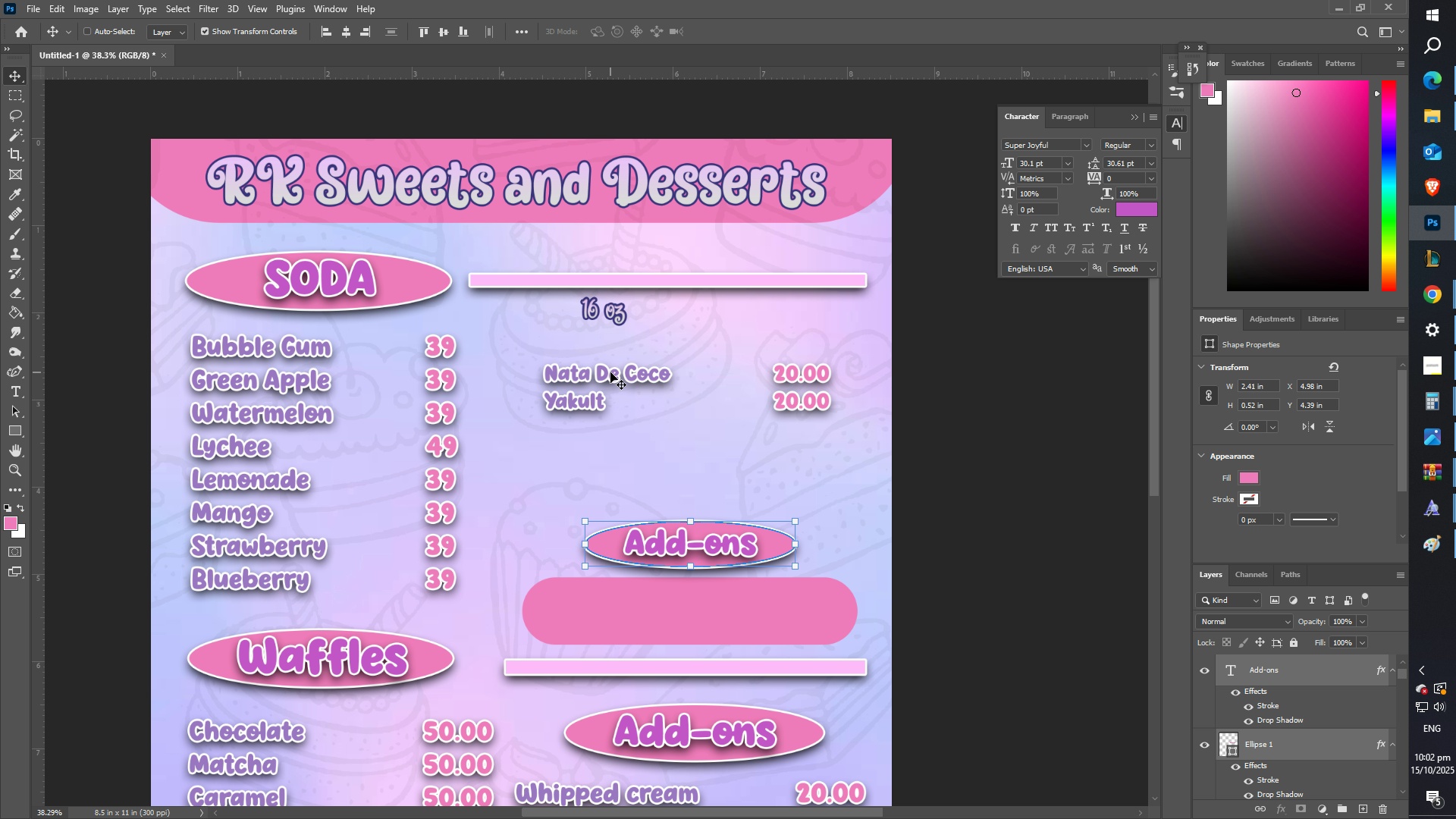 
right_click([610, 372])
 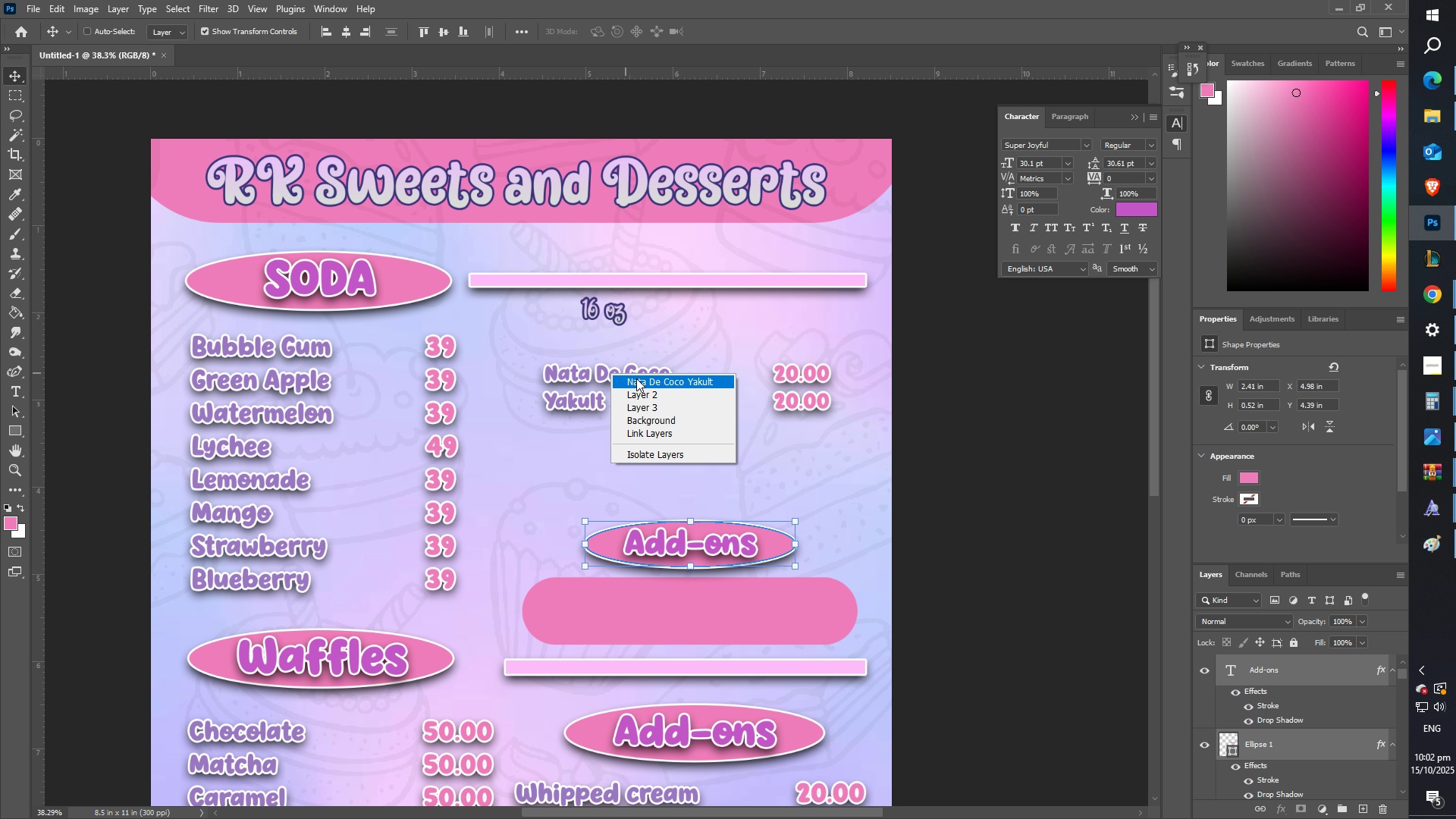 
hold_key(key=ShiftLeft, duration=1.53)
 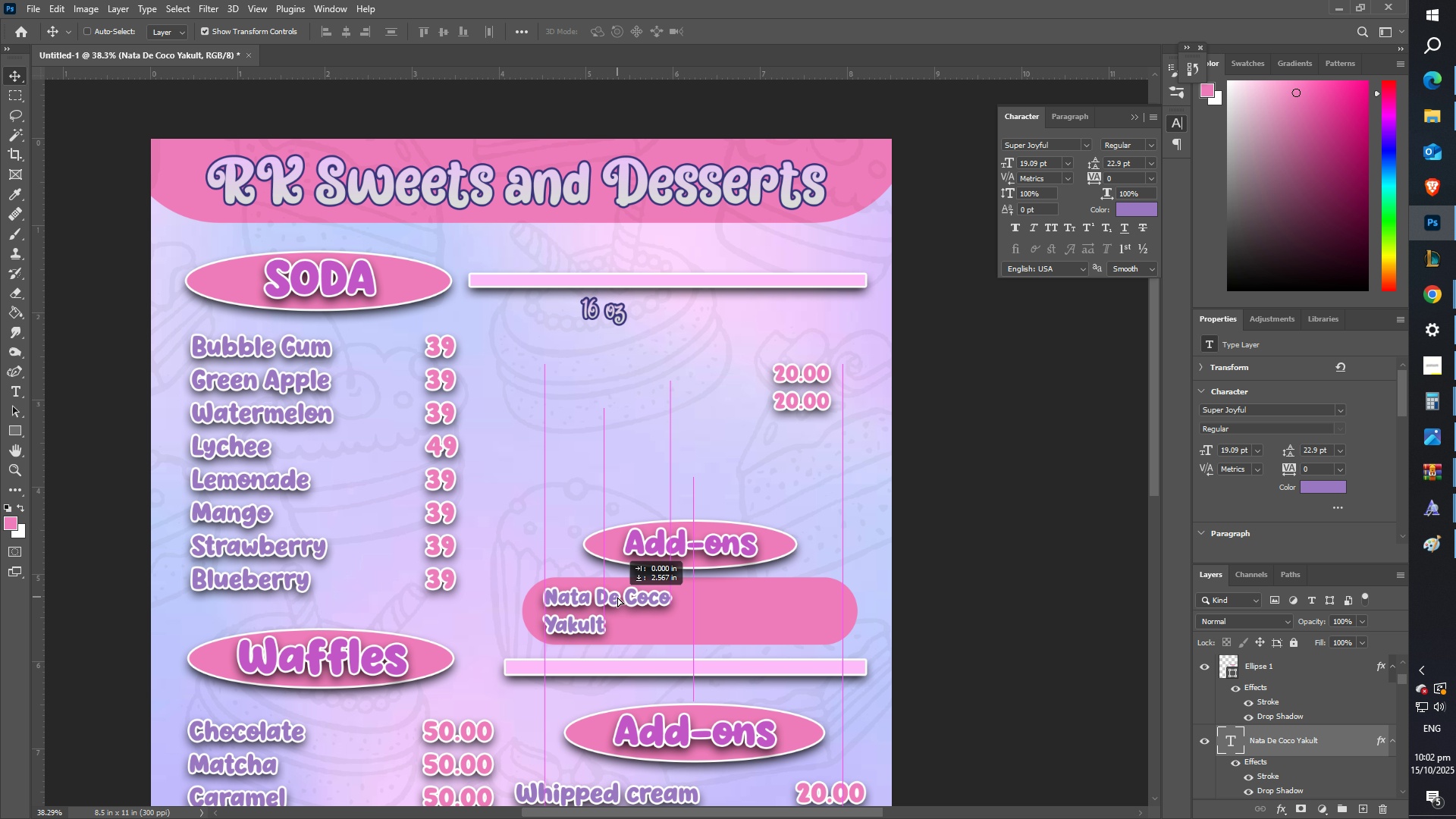 
hold_key(key=ShiftLeft, duration=0.3)
 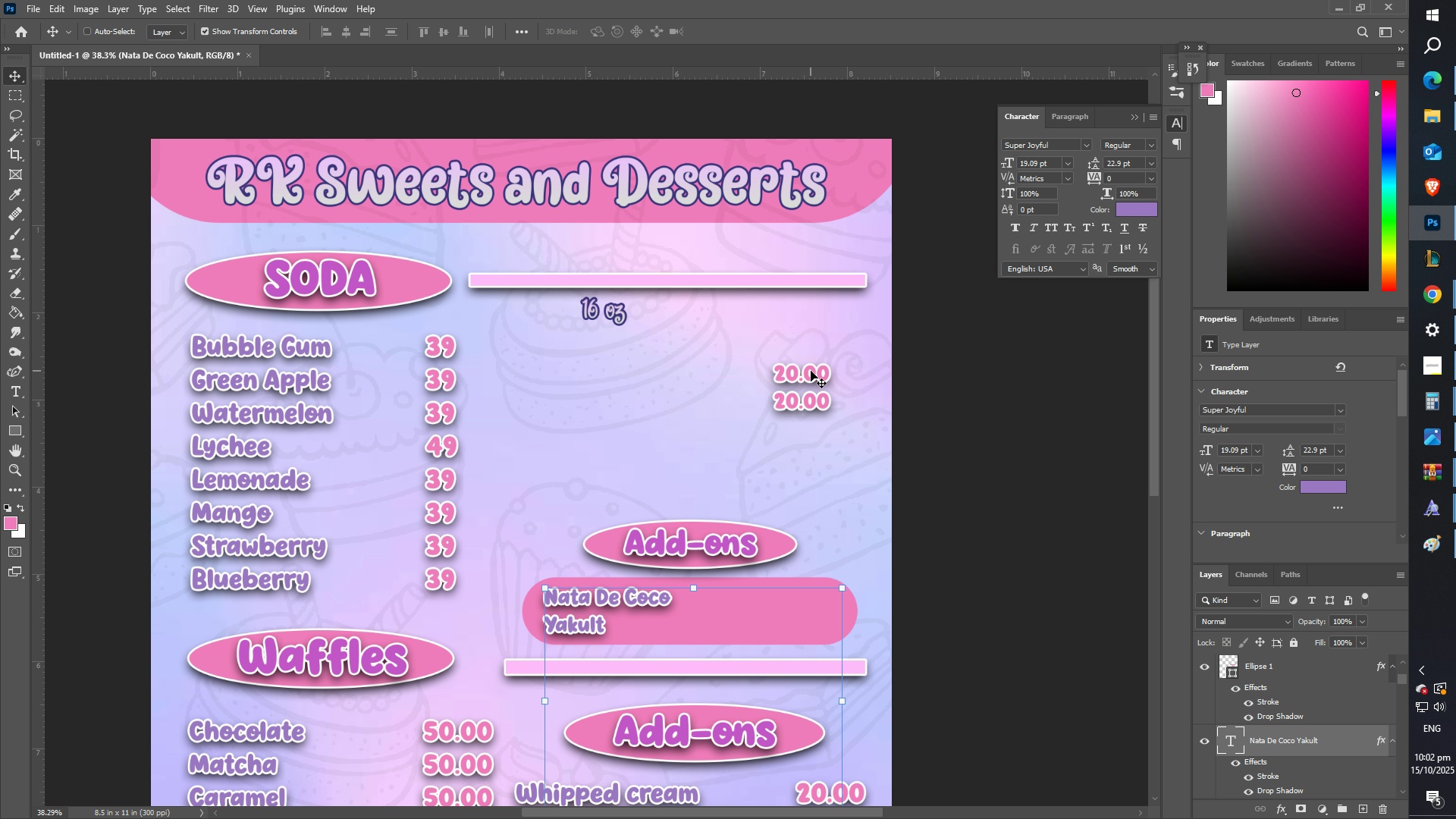 
right_click([811, 371])
 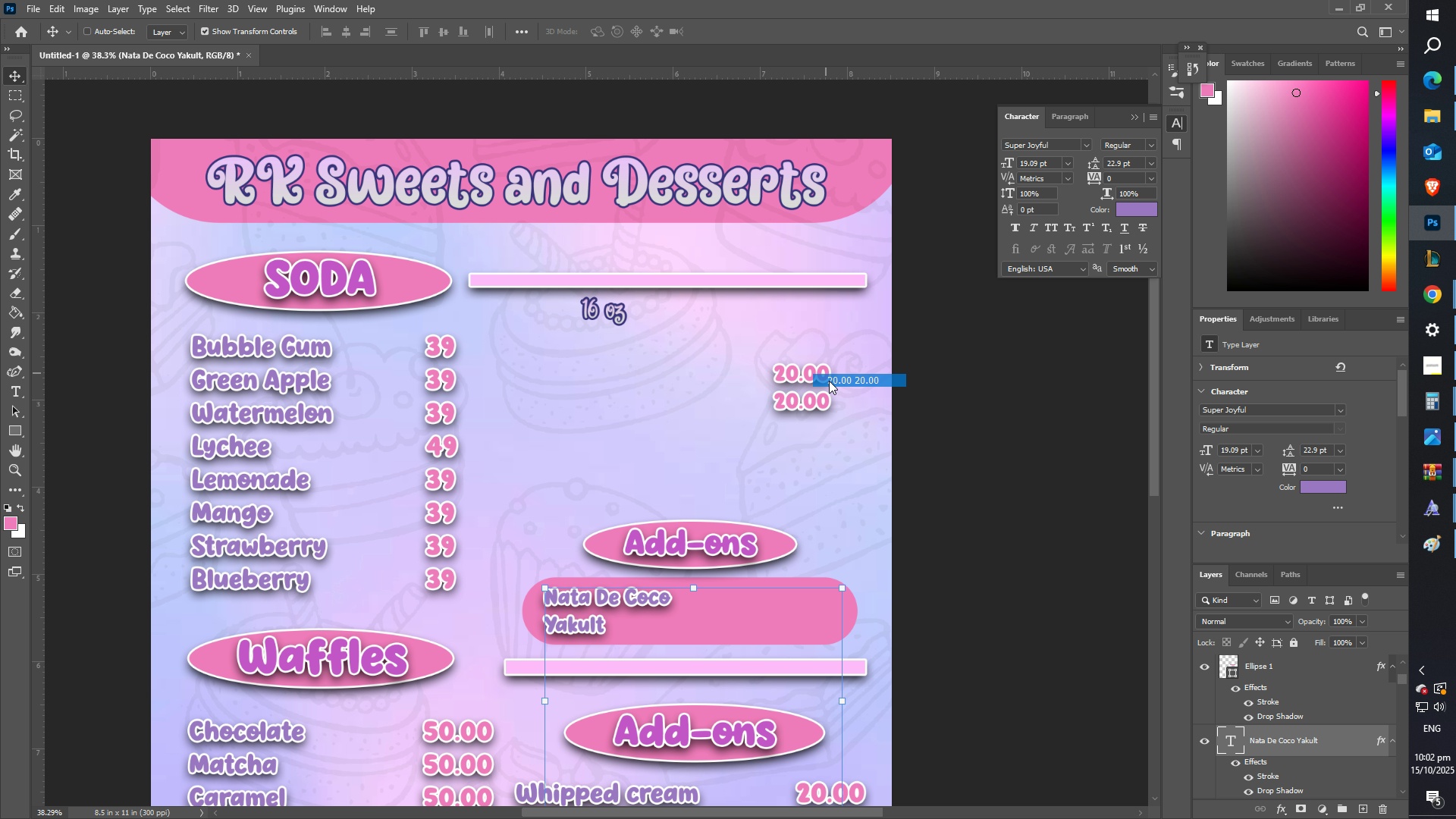 
double_click([829, 381])
 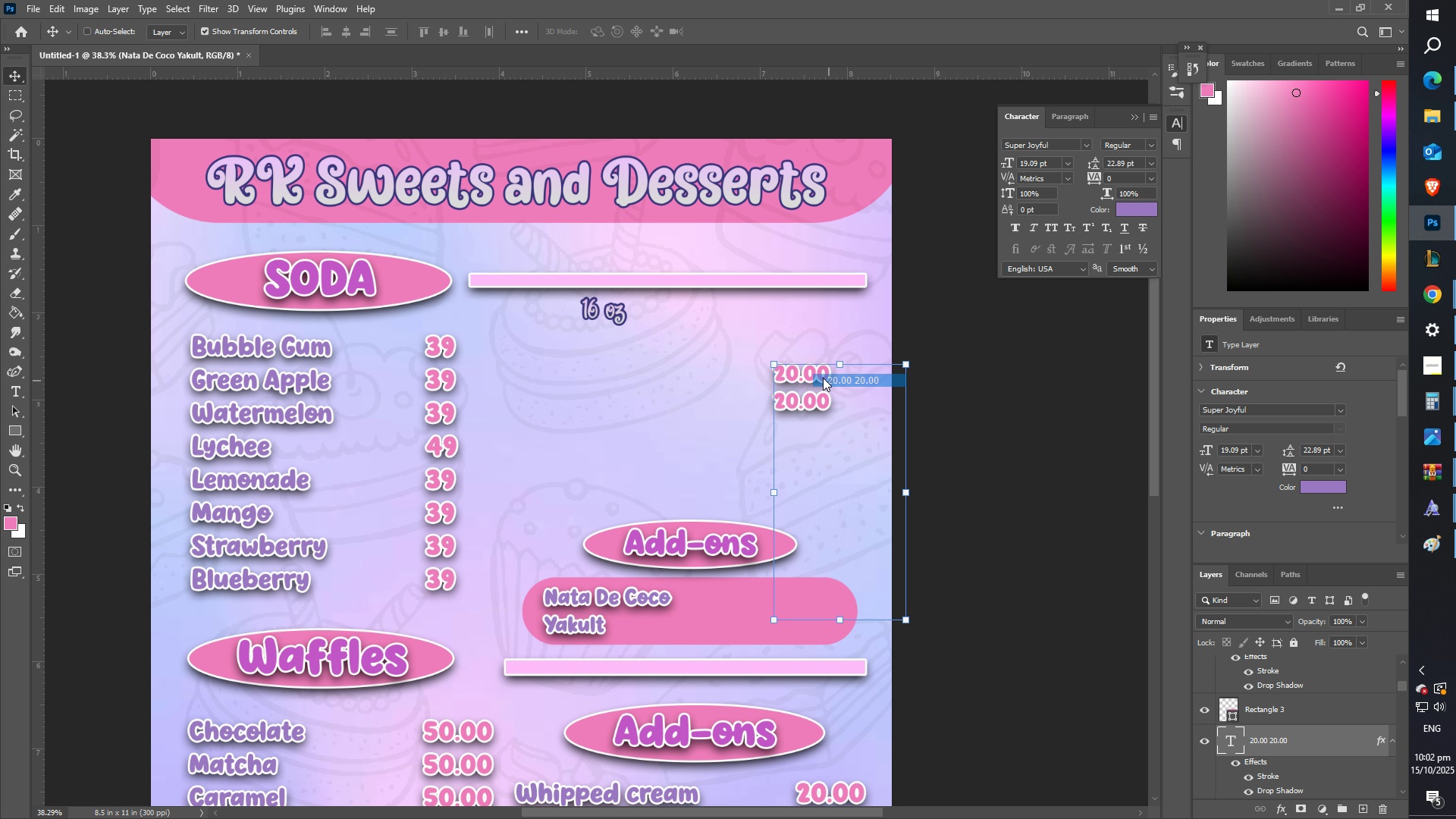 
hold_key(key=ShiftLeft, duration=1.54)
 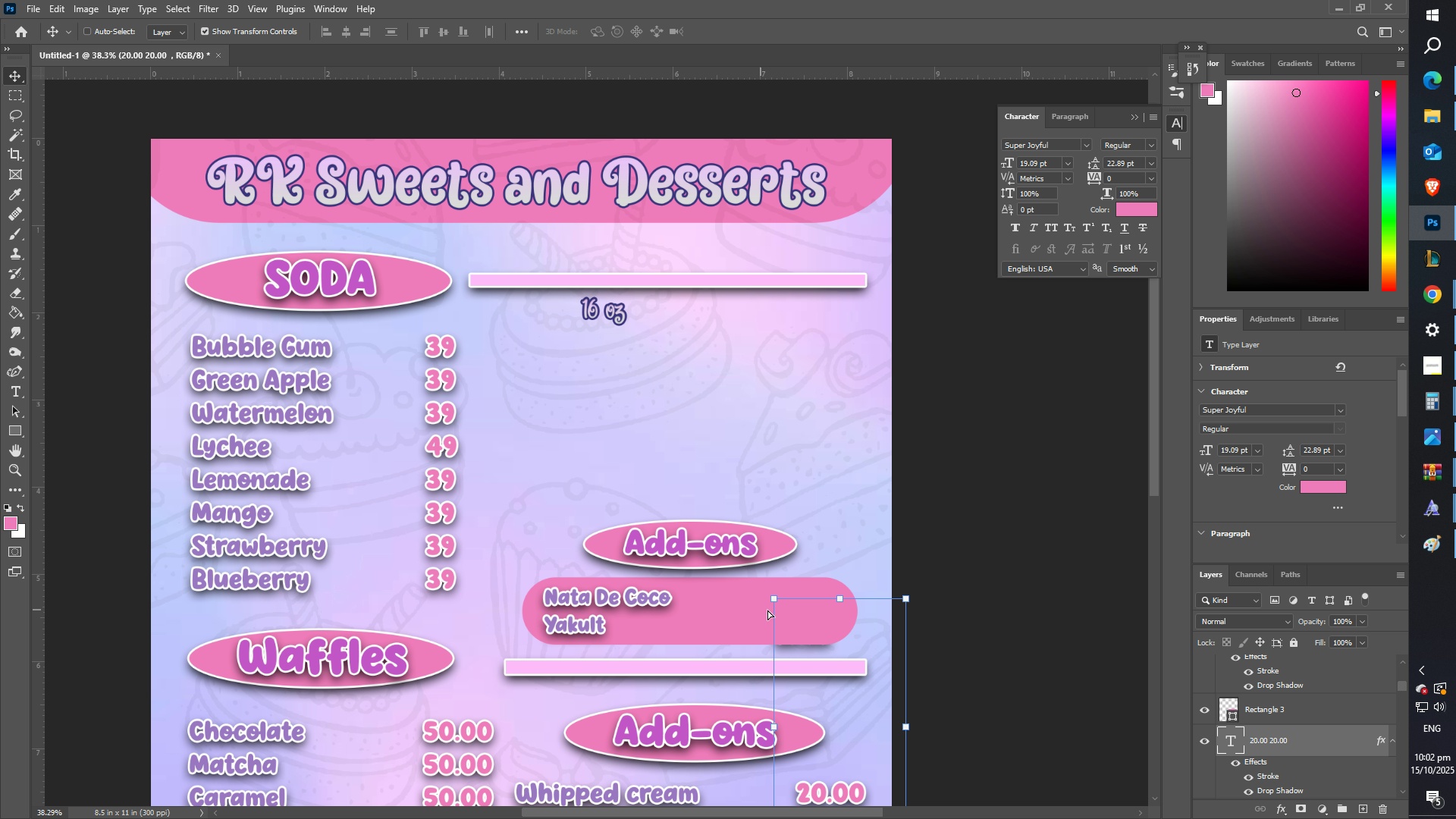 
key(Shift+ShiftLeft)
 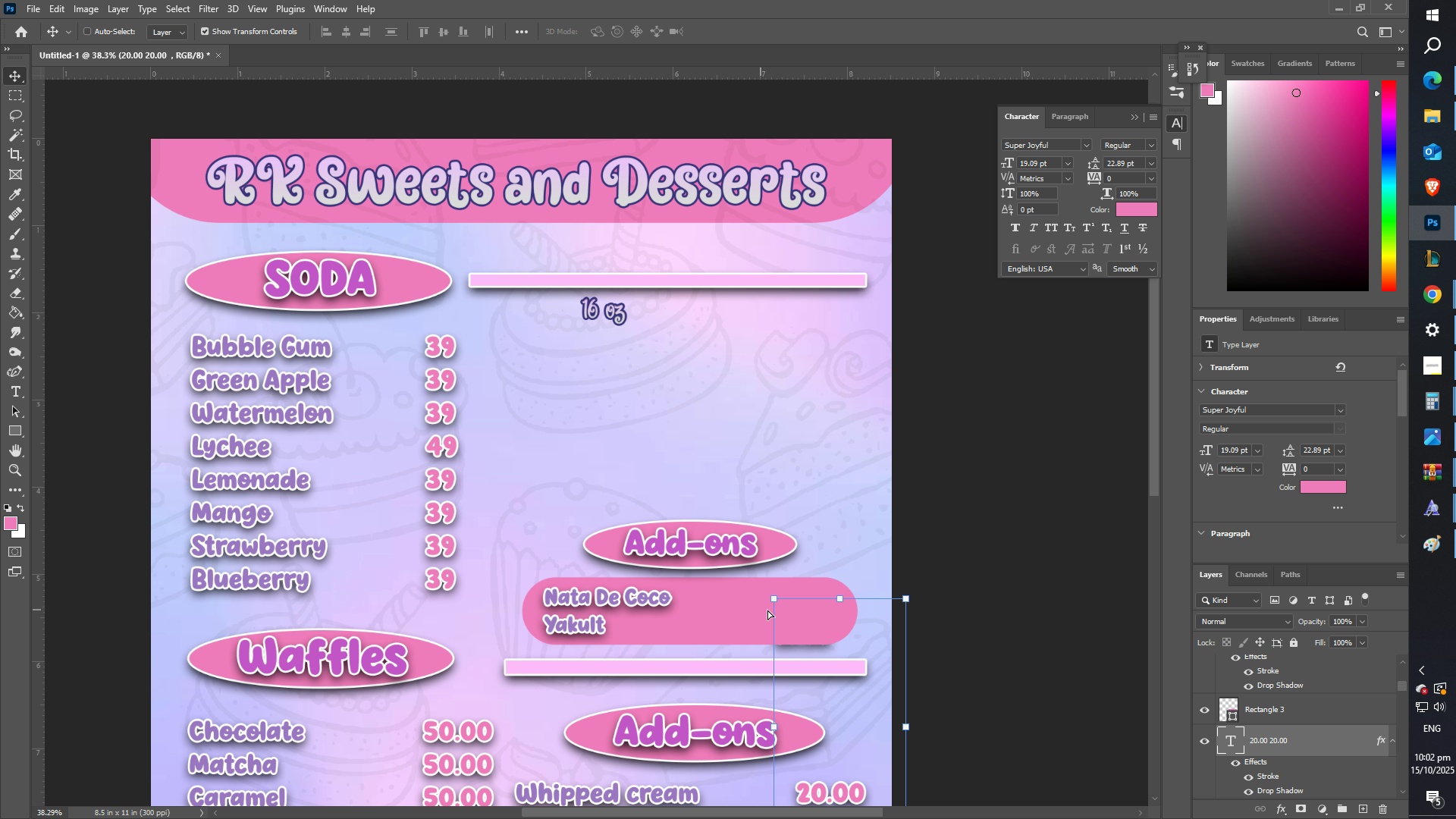 
key(Shift+ShiftLeft)
 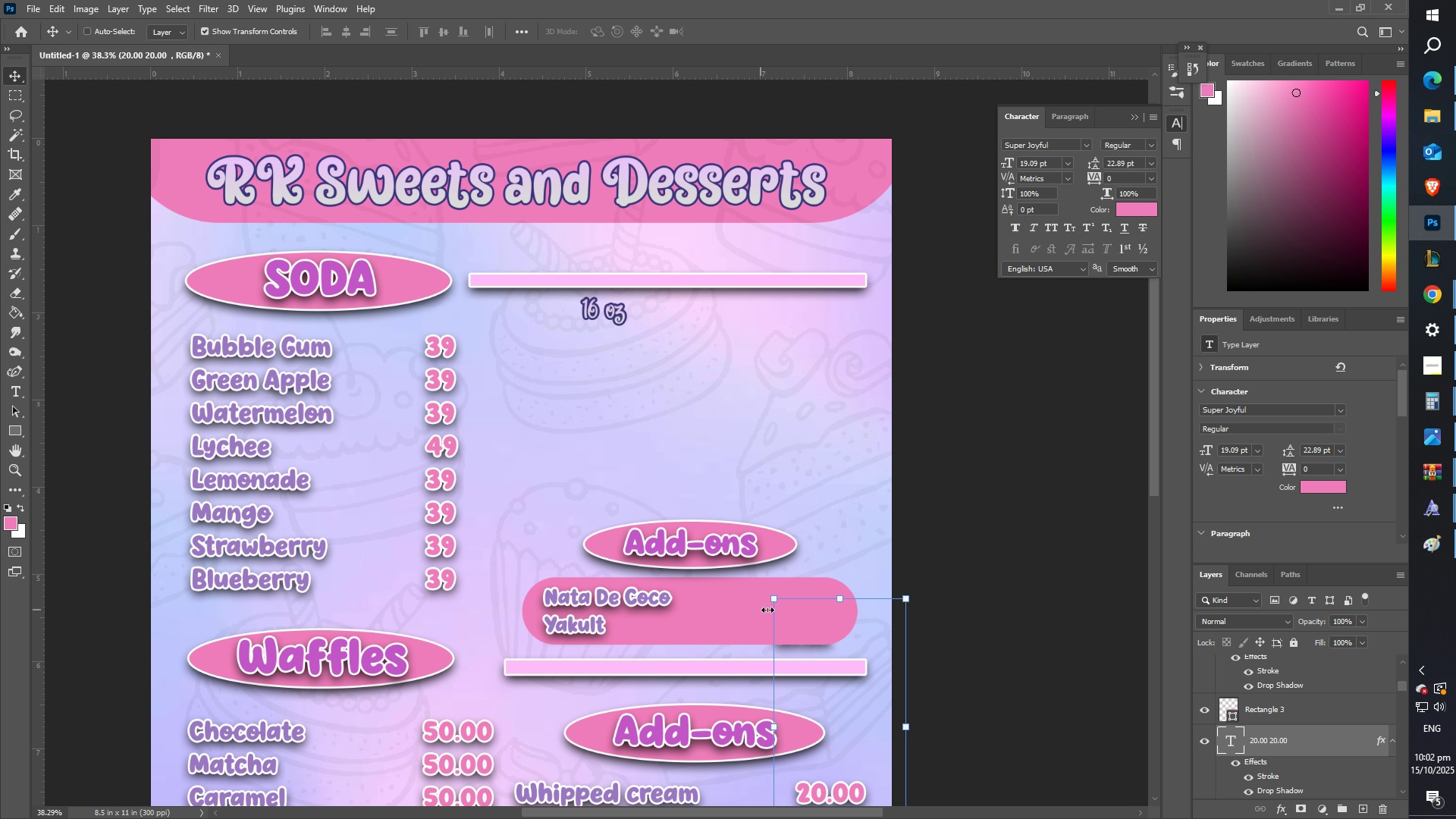 
key(Shift+ShiftLeft)
 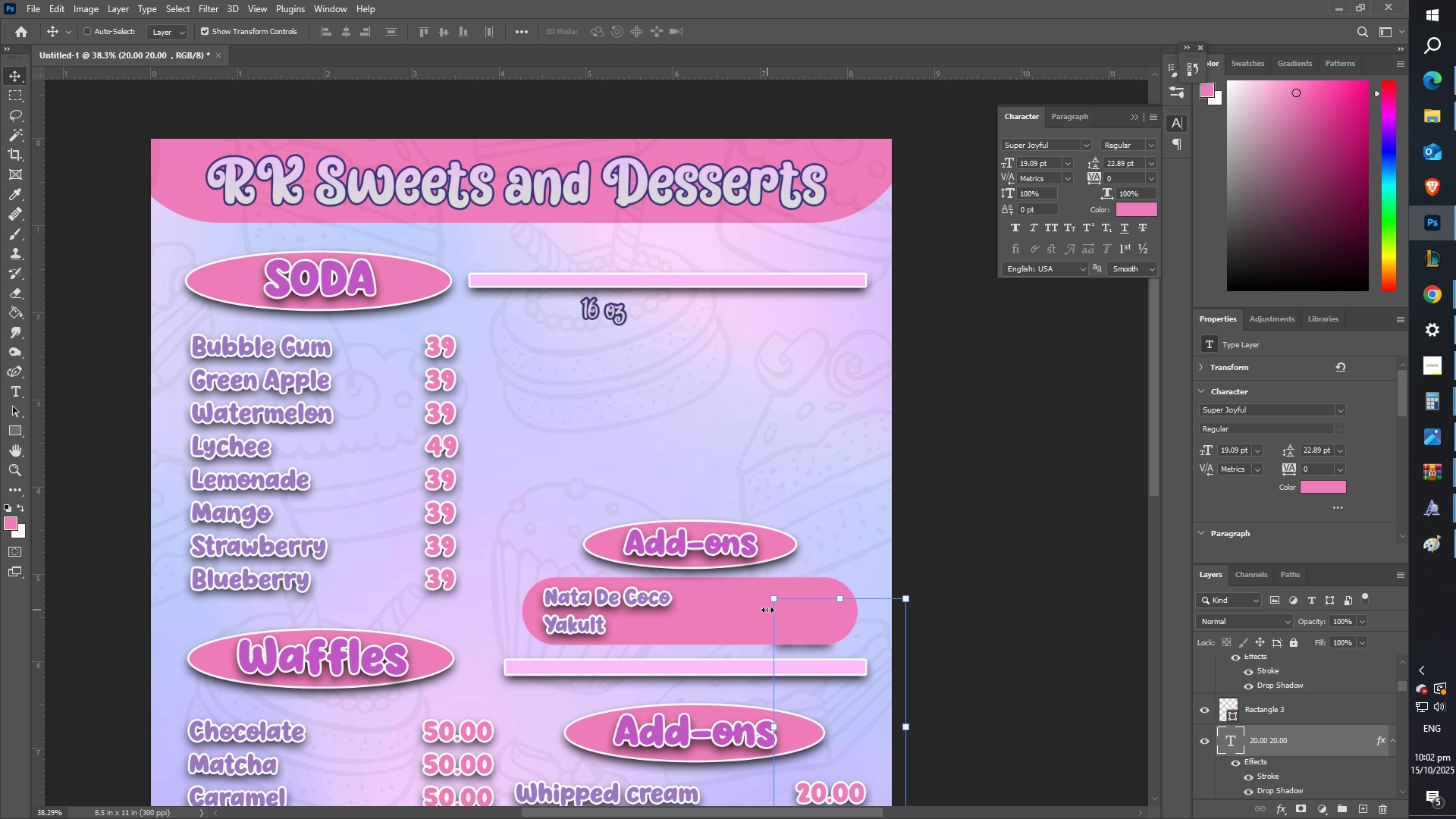 
key(Shift+ShiftLeft)
 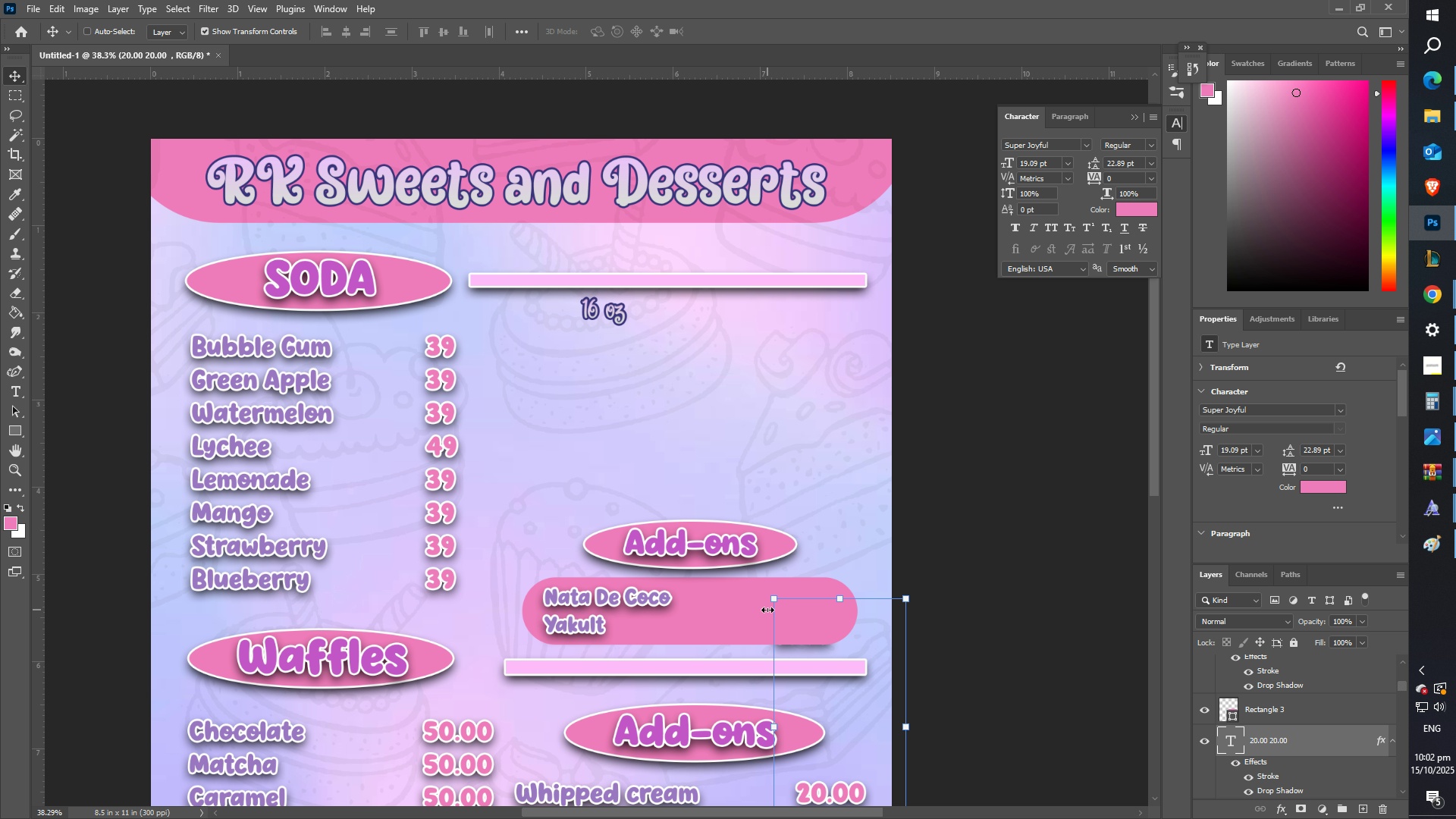 
key(Shift+ShiftLeft)
 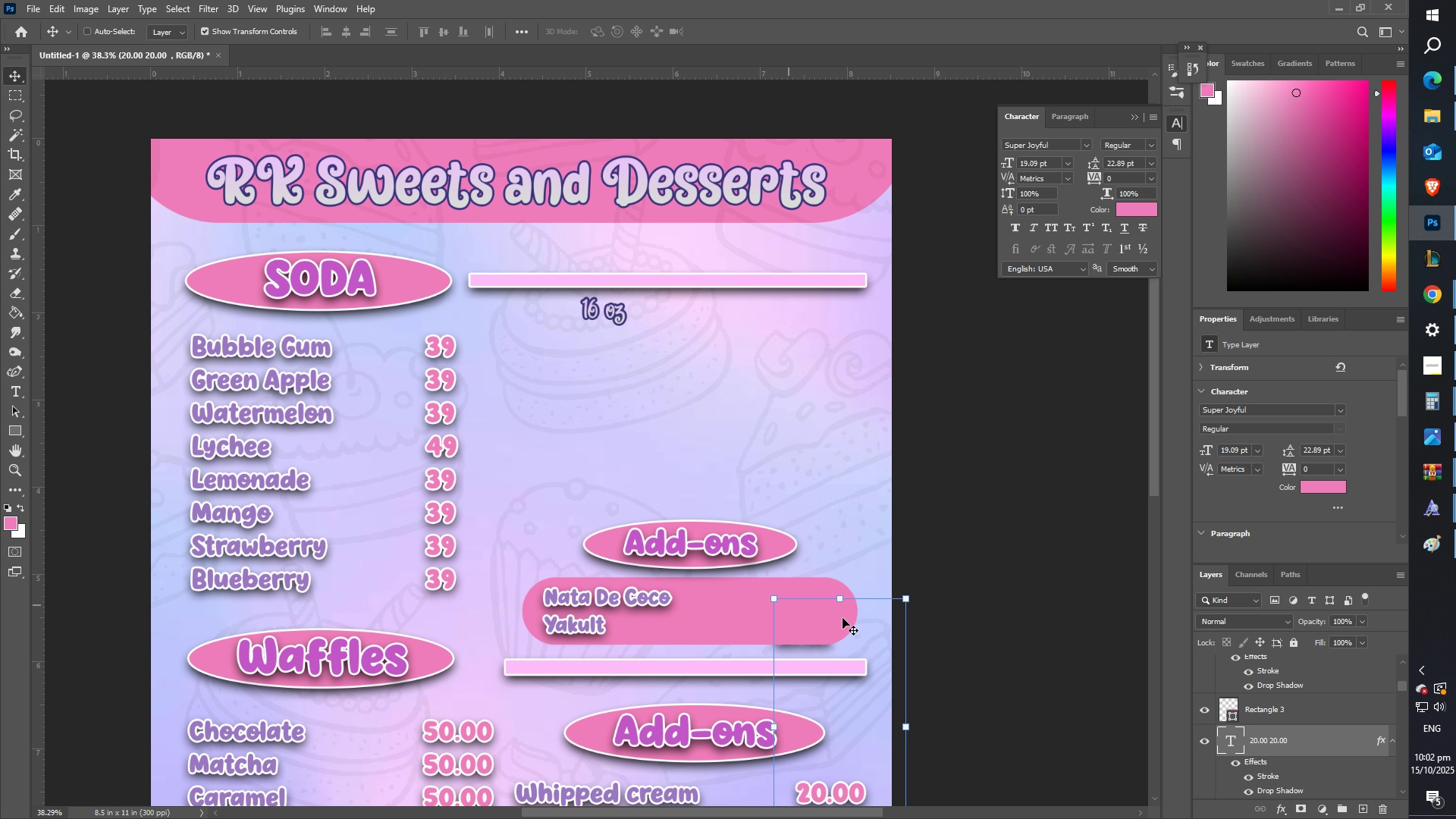 
key(Shift+ShiftLeft)
 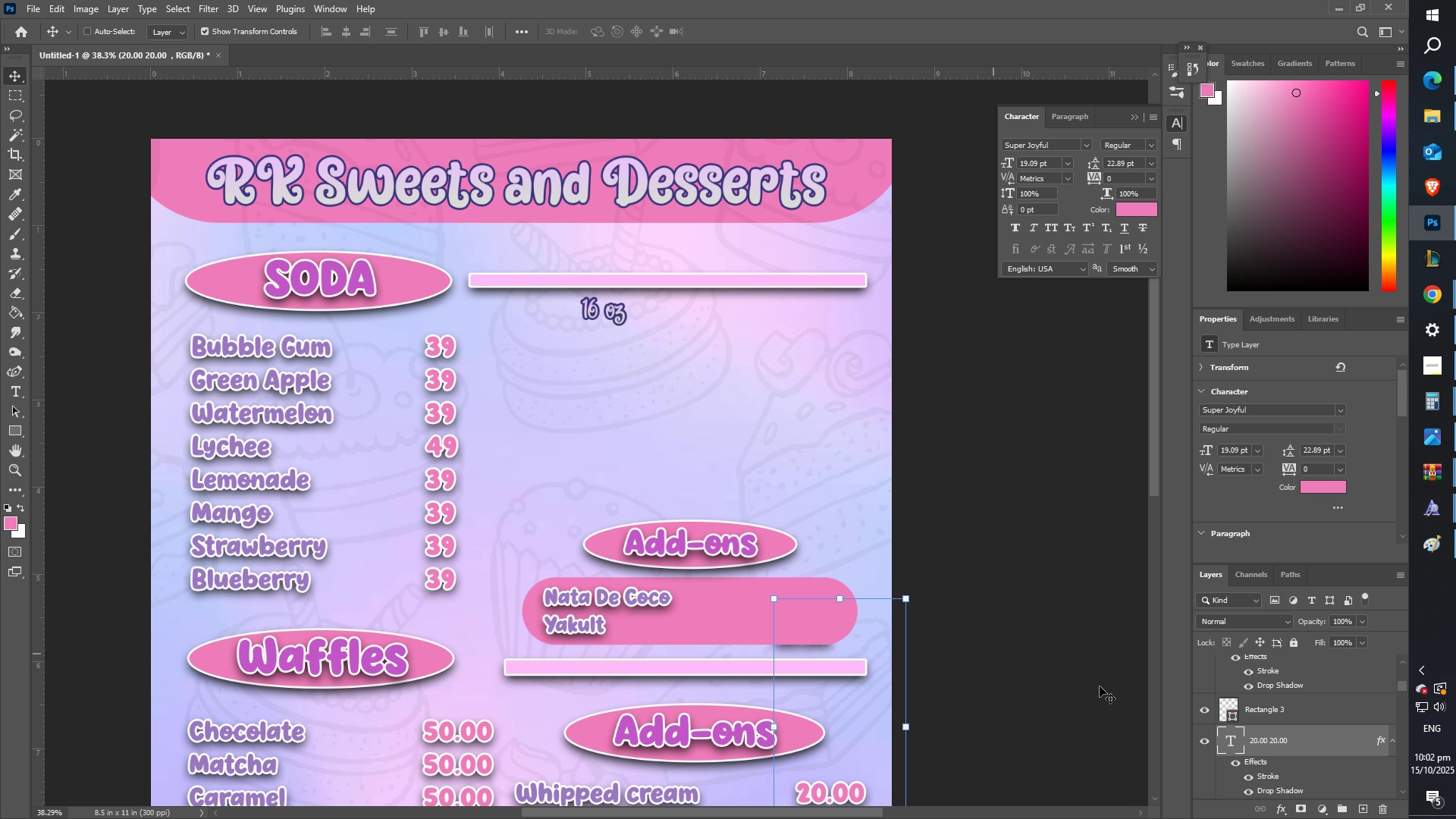 
key(Shift+ShiftLeft)
 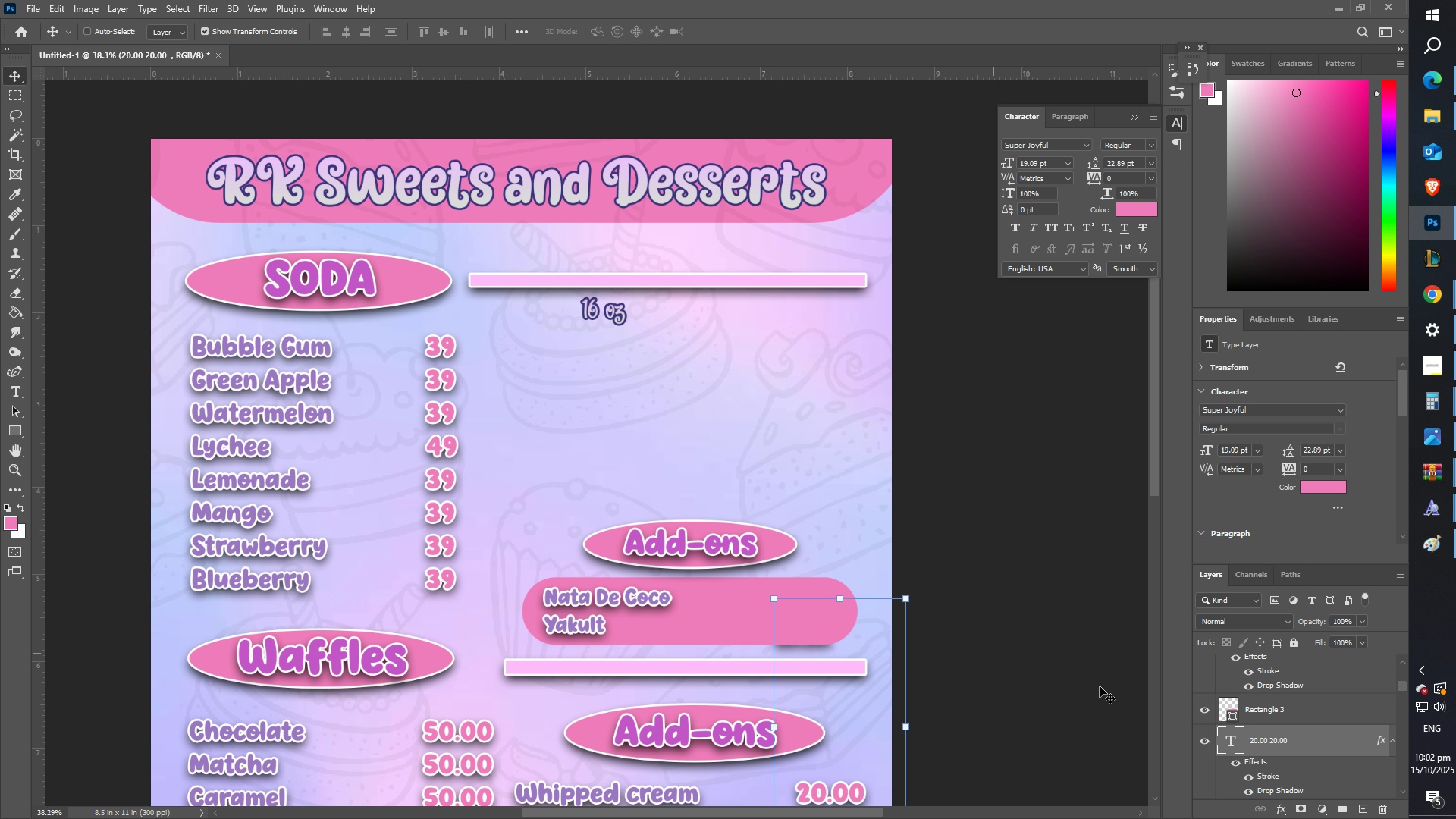 
key(Shift+ShiftLeft)
 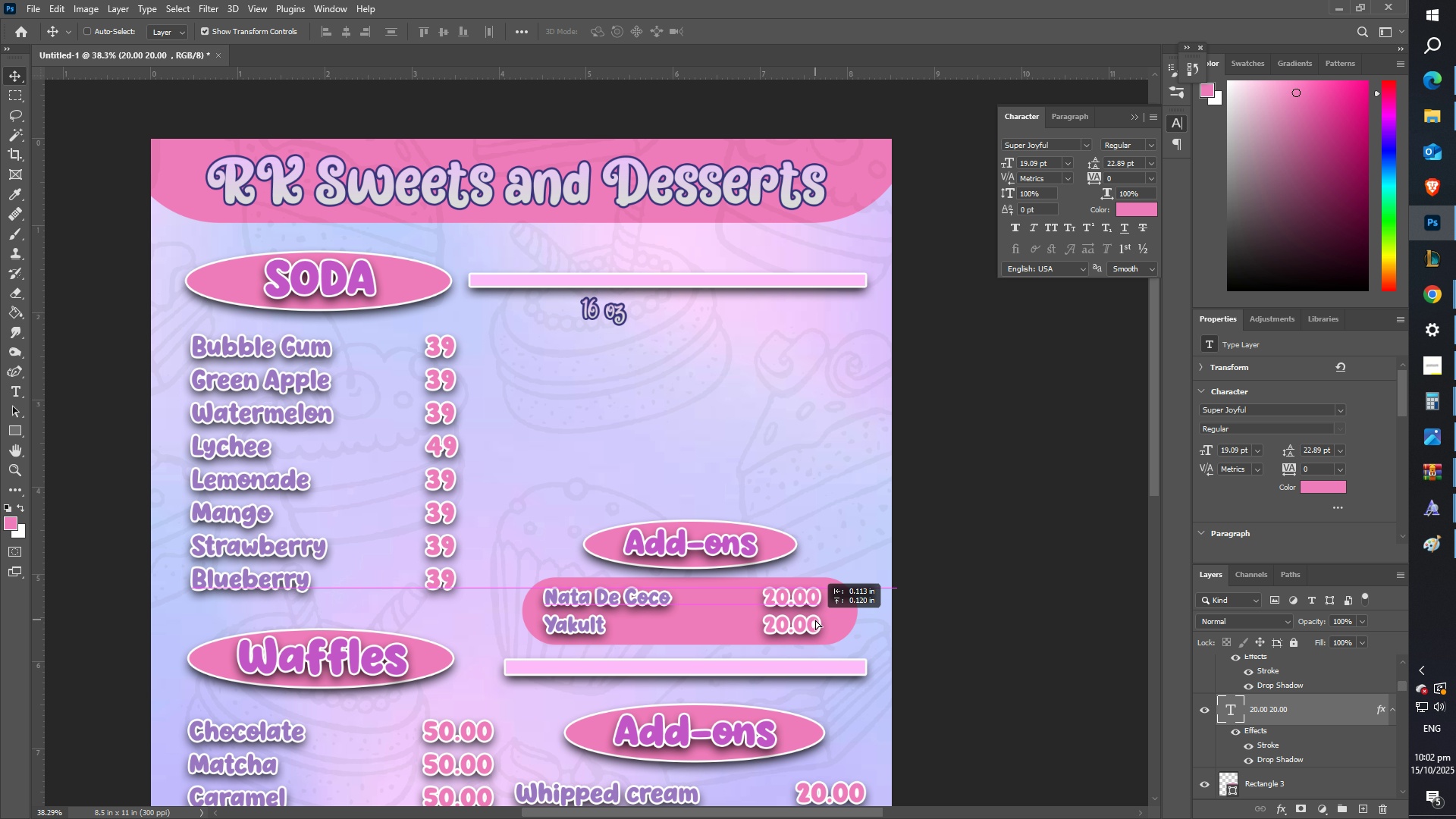 
wait(5.53)
 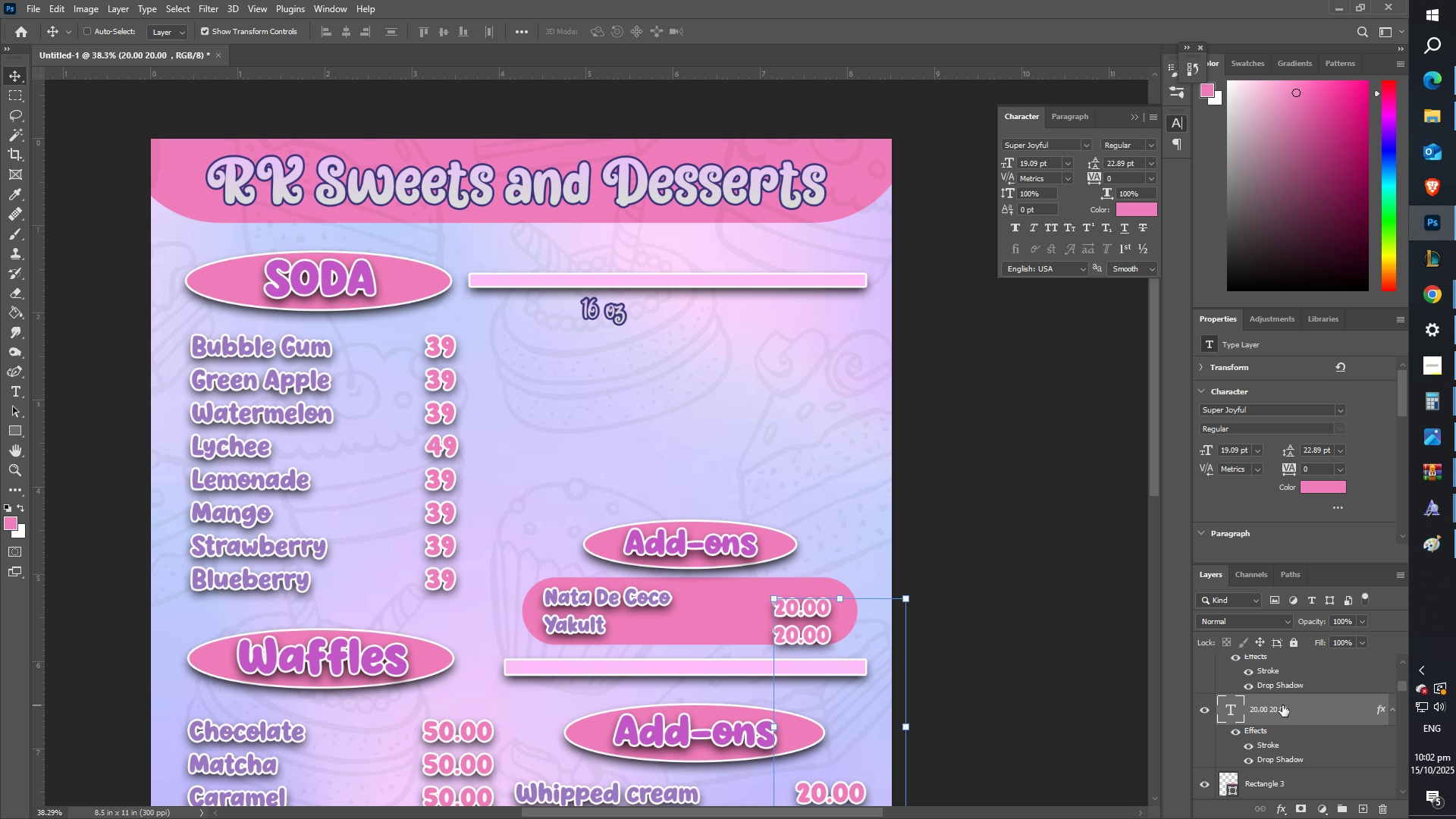 
hold_key(key=ShiftLeft, duration=0.86)
 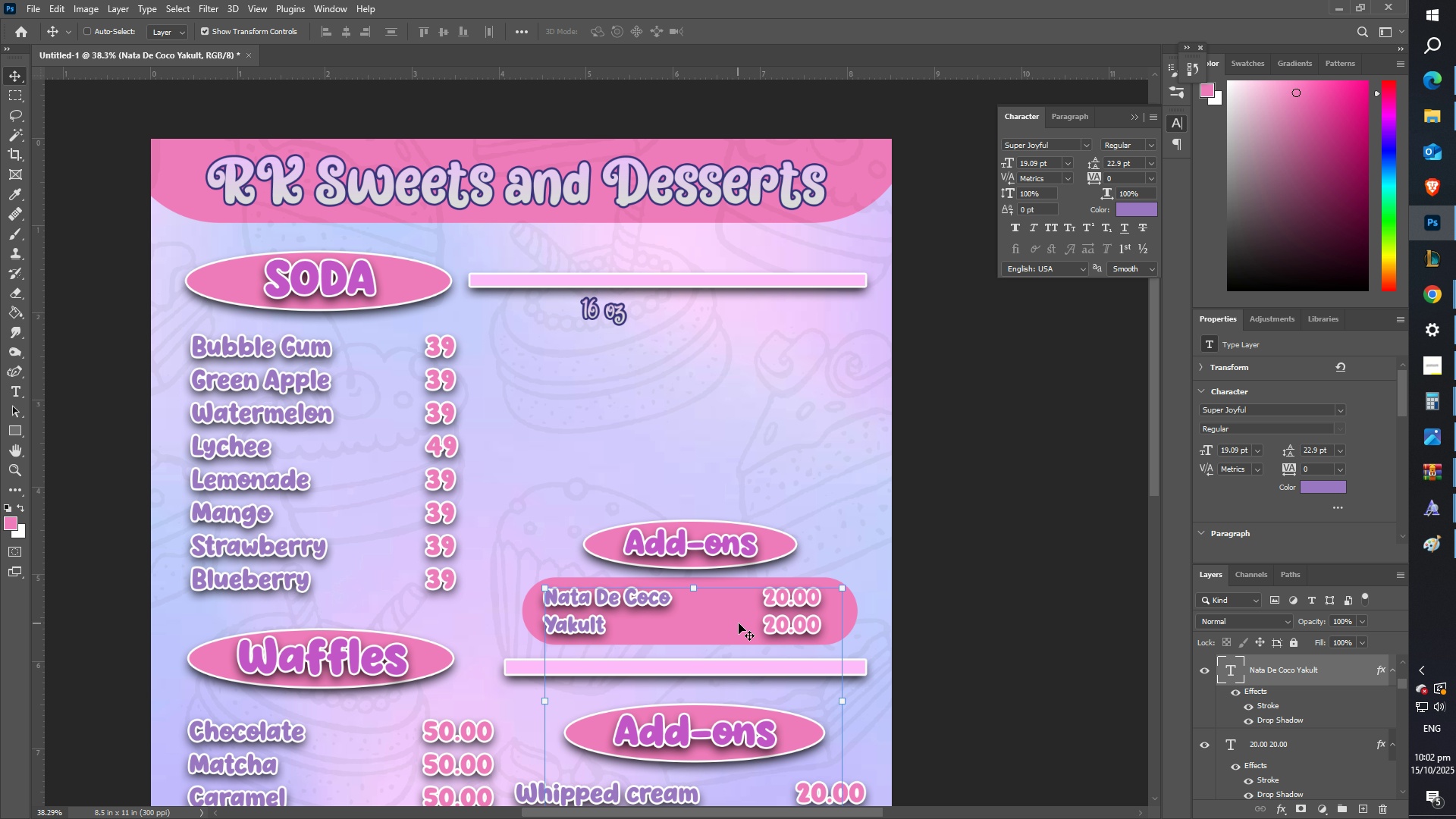 
key(ArrowUp)
 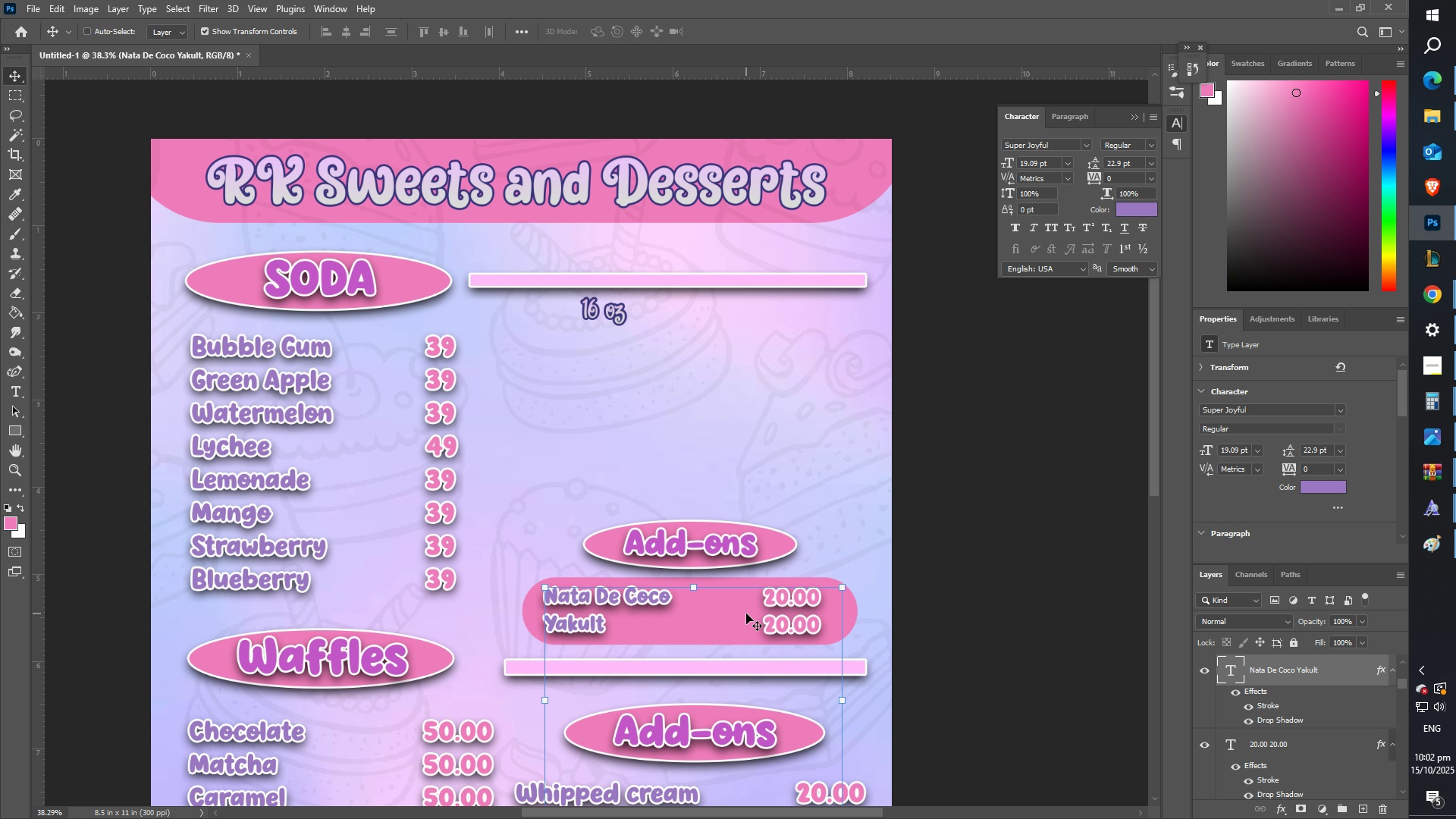 
key(ArrowUp)
 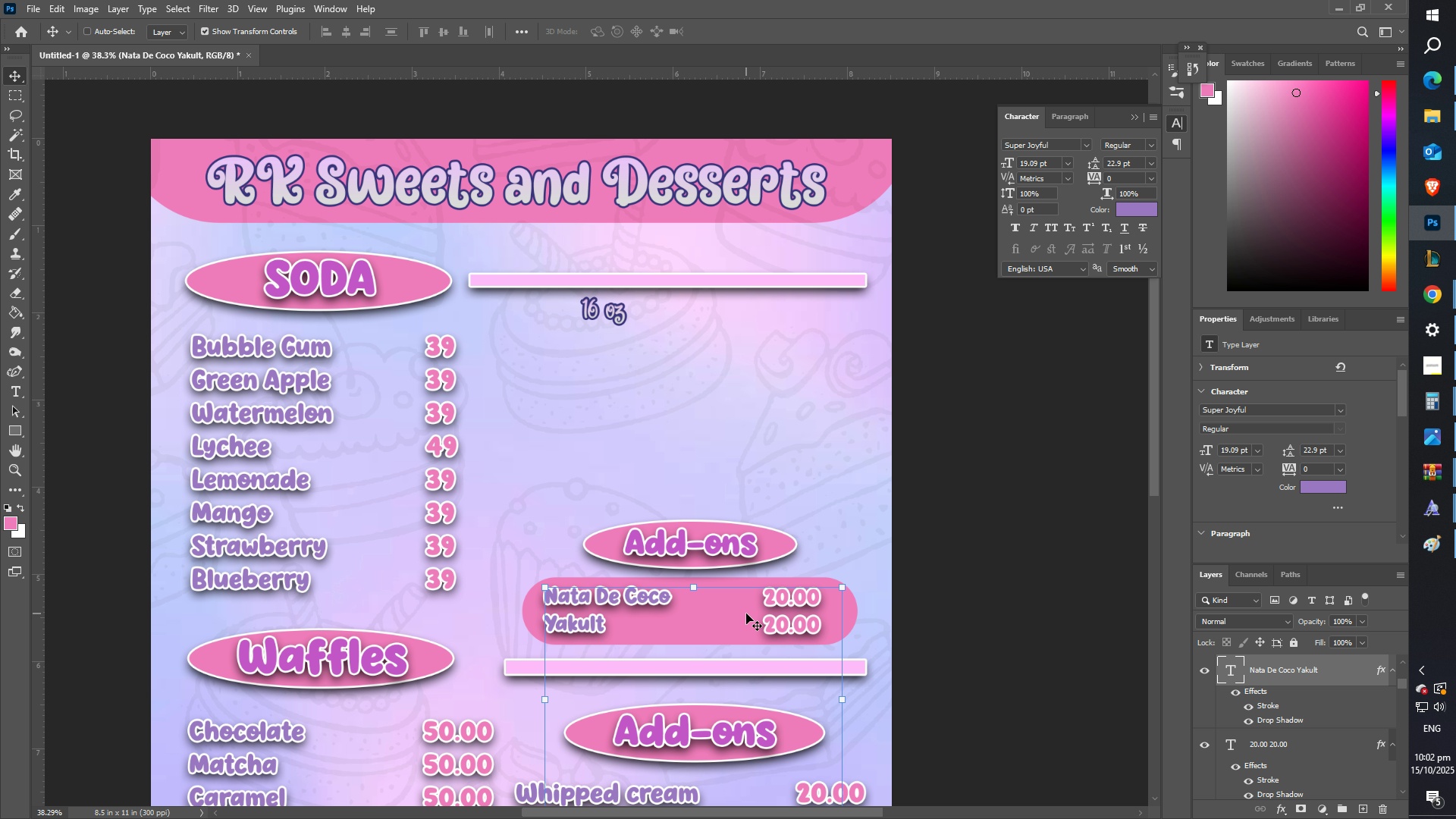 
key(ArrowDown)
 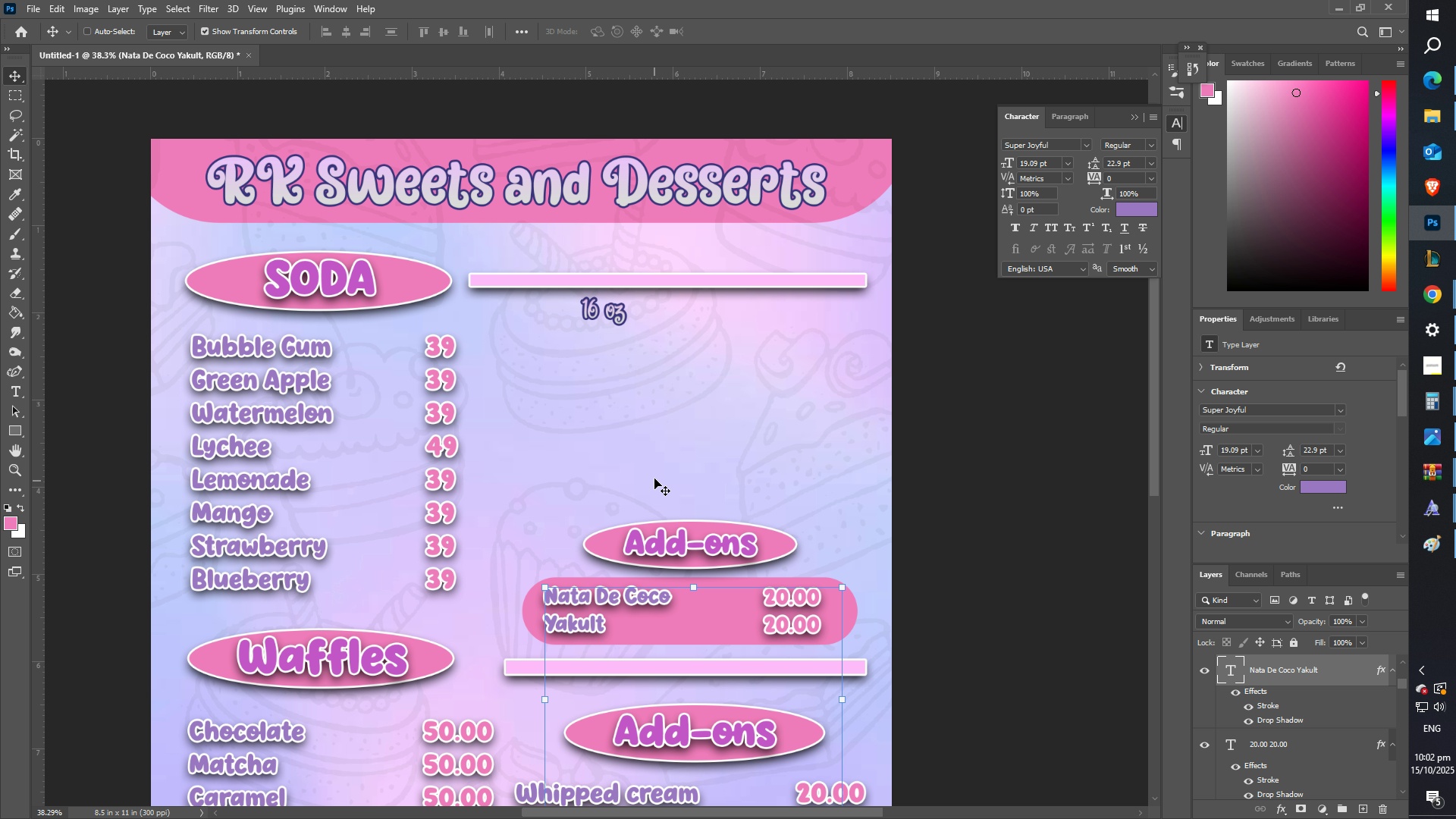 
scroll: coordinate [651, 472], scroll_direction: down, amount: 20.0
 